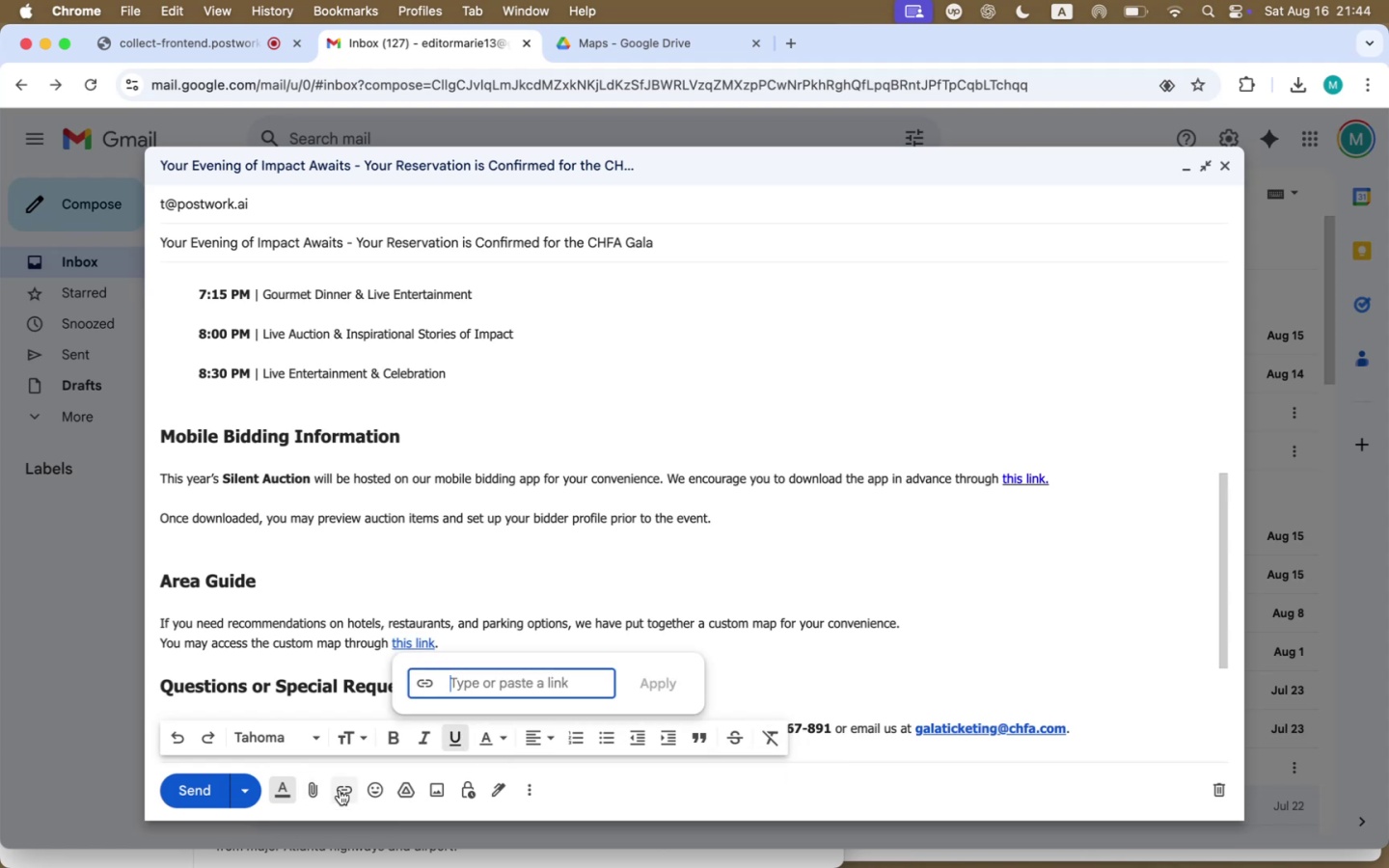 
key(Meta+CommandLeft)
 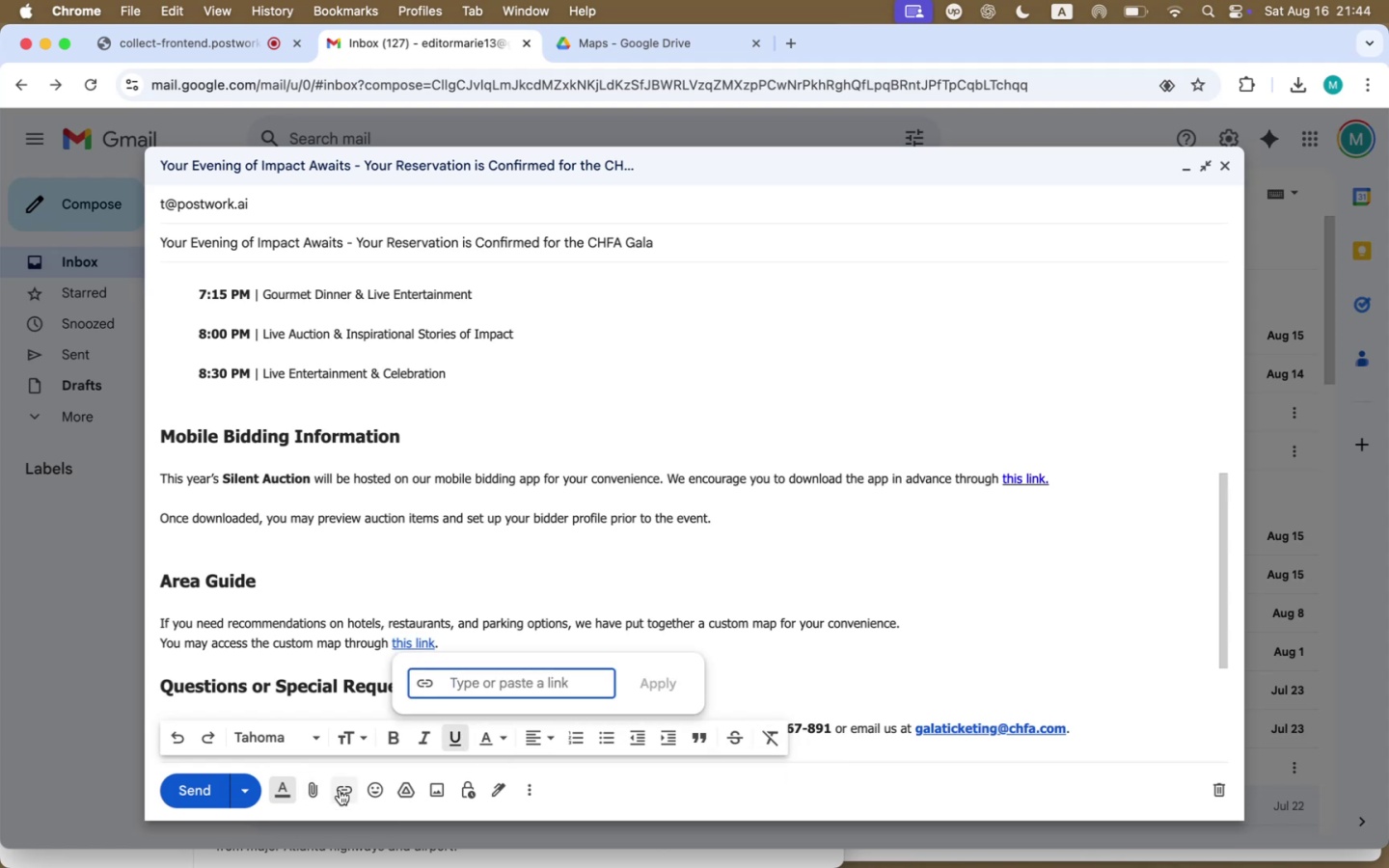 
key(Meta+V)
 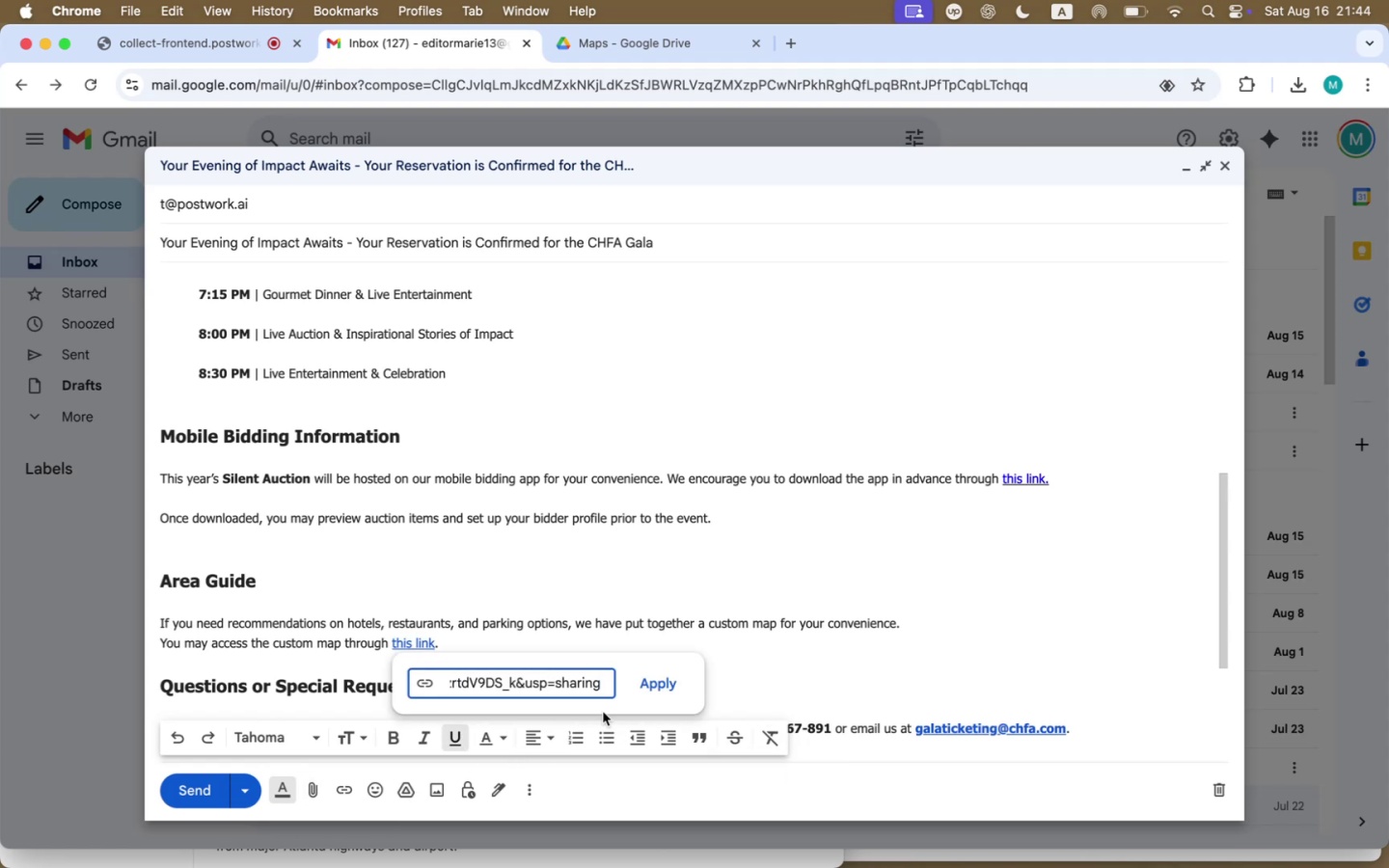 
left_click([652, 683])
 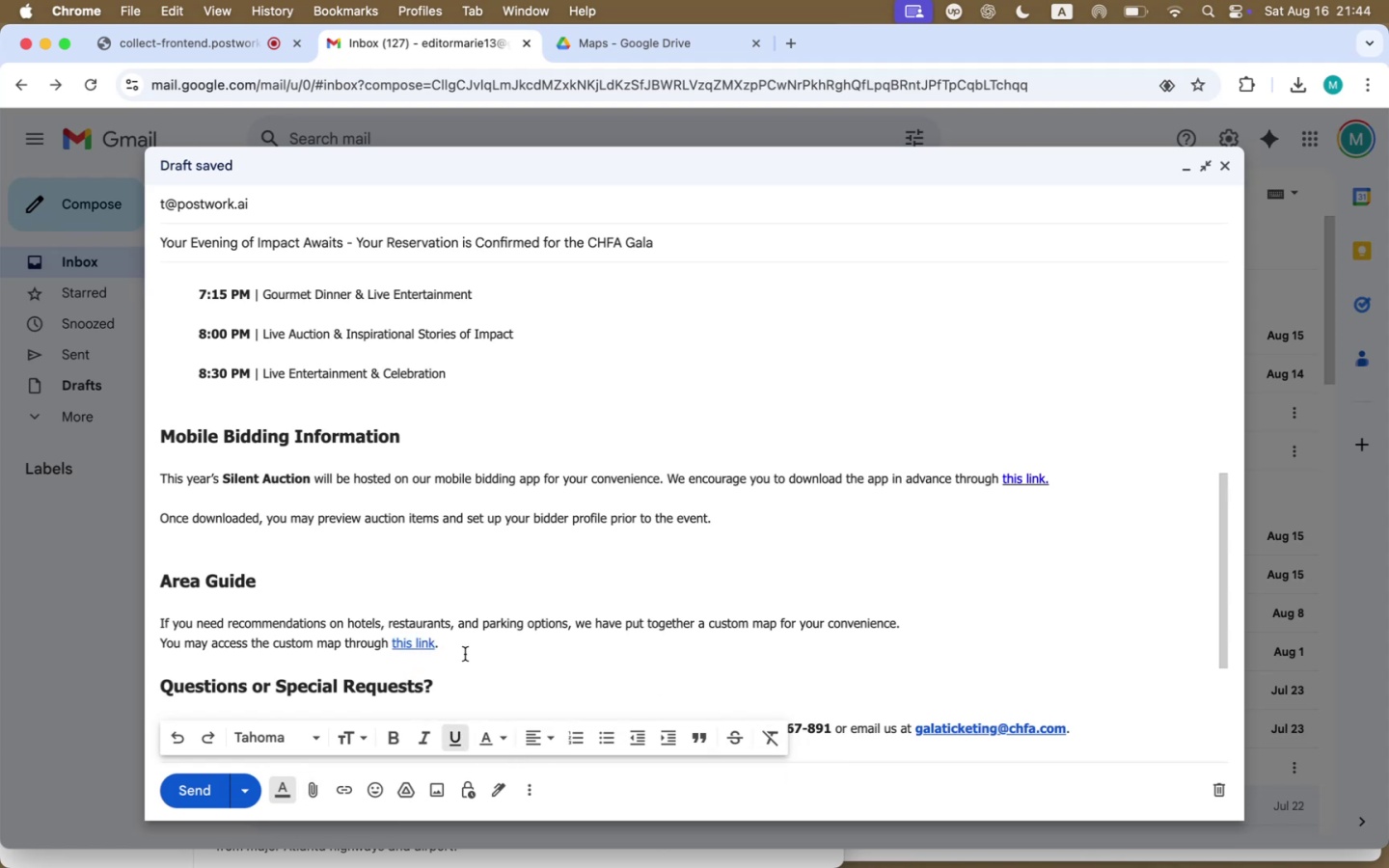 
left_click_drag(start_coordinate=[442, 646], to_coordinate=[389, 646])
 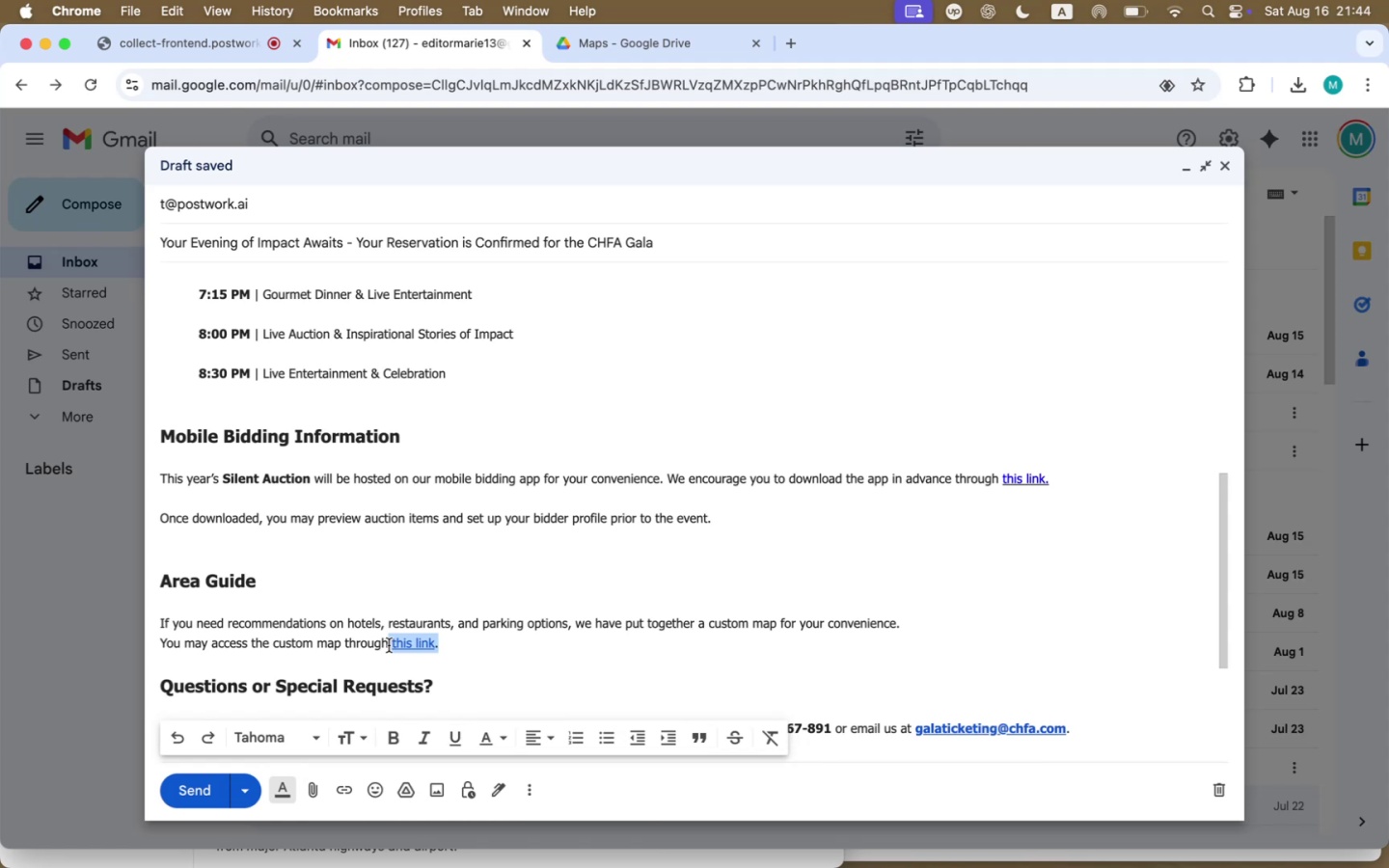 
hold_key(key=CommandLeft, duration=0.77)
 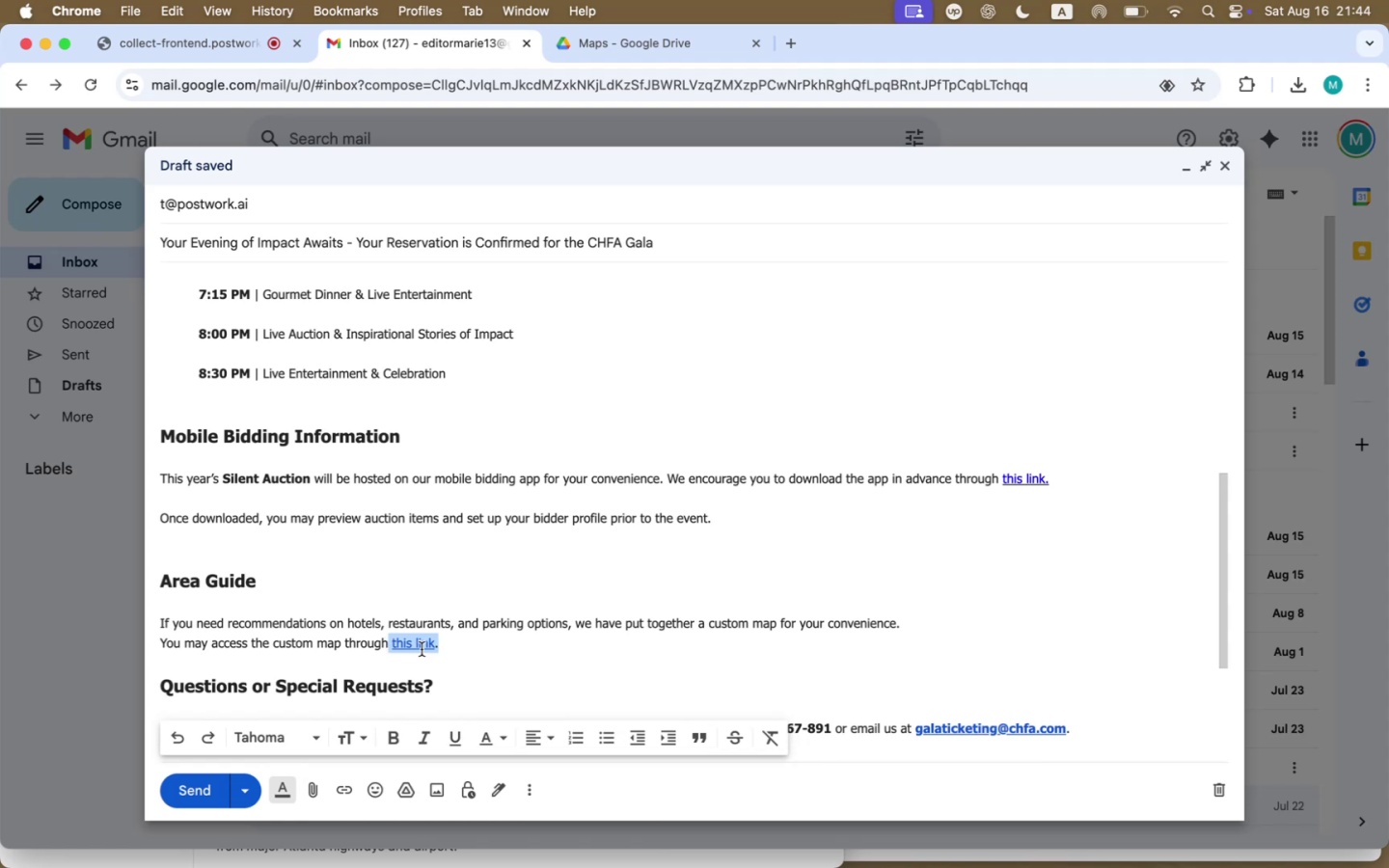 
left_click([580, 653])
 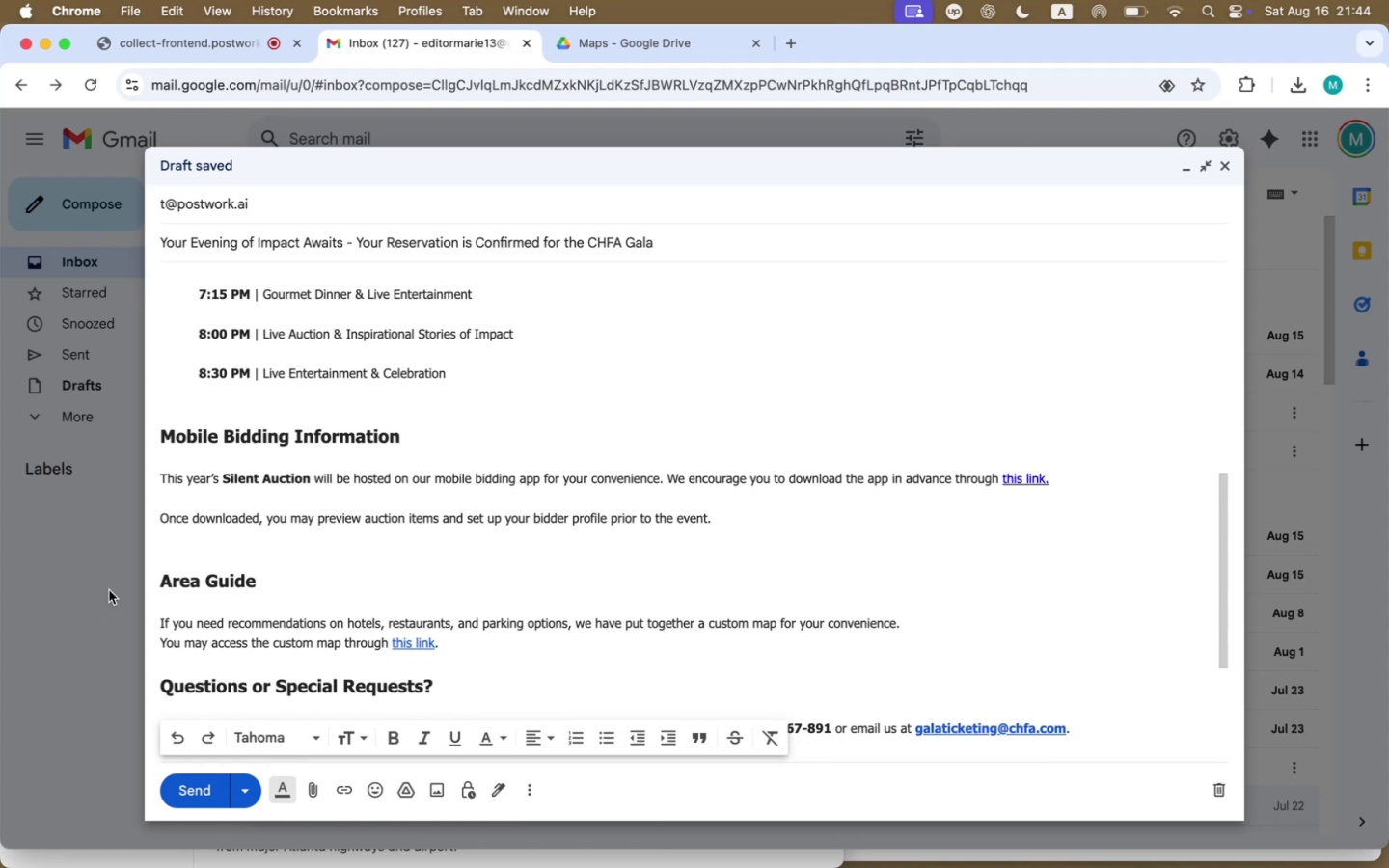 
left_click([233, 564])
 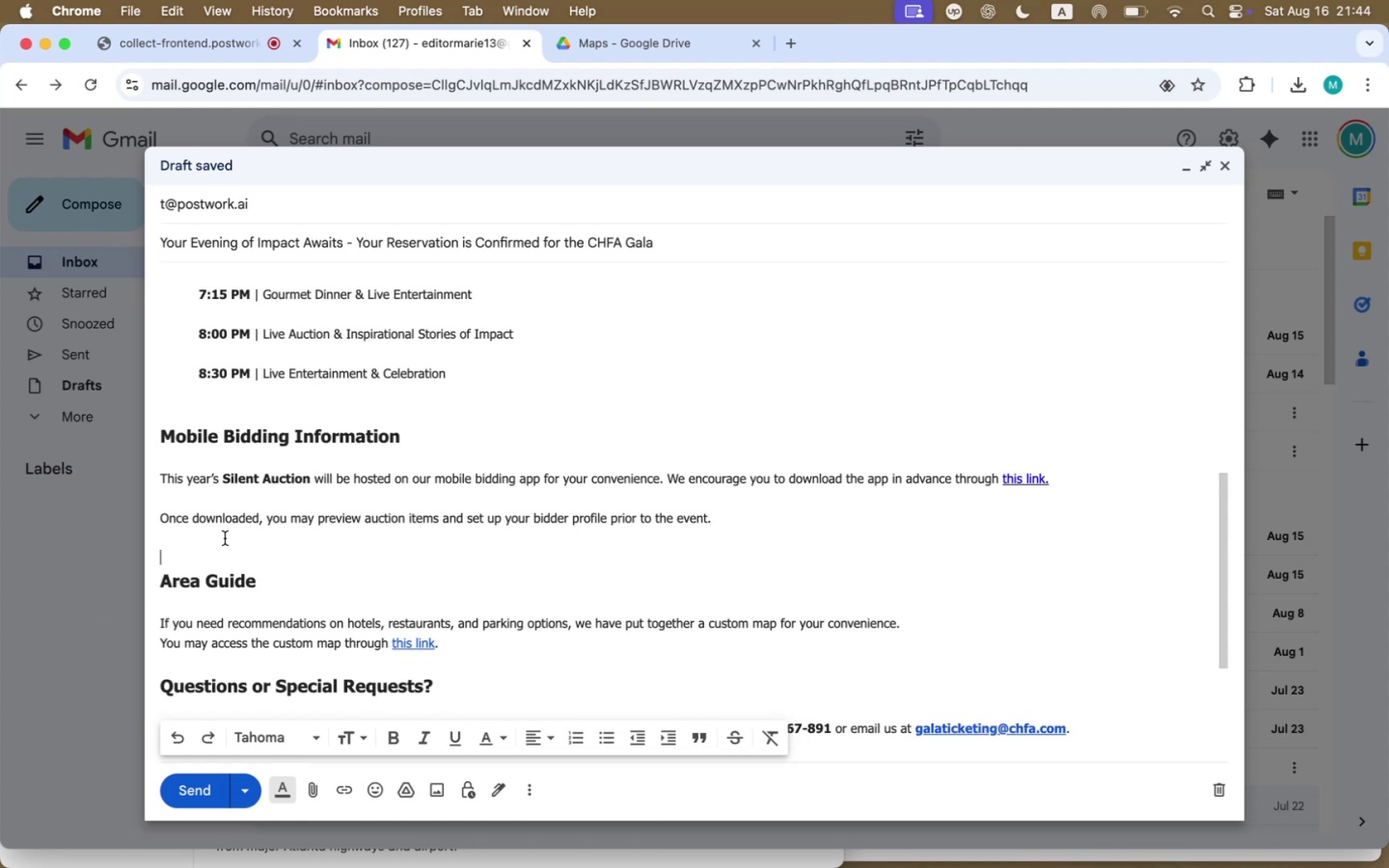 
left_click([225, 536])
 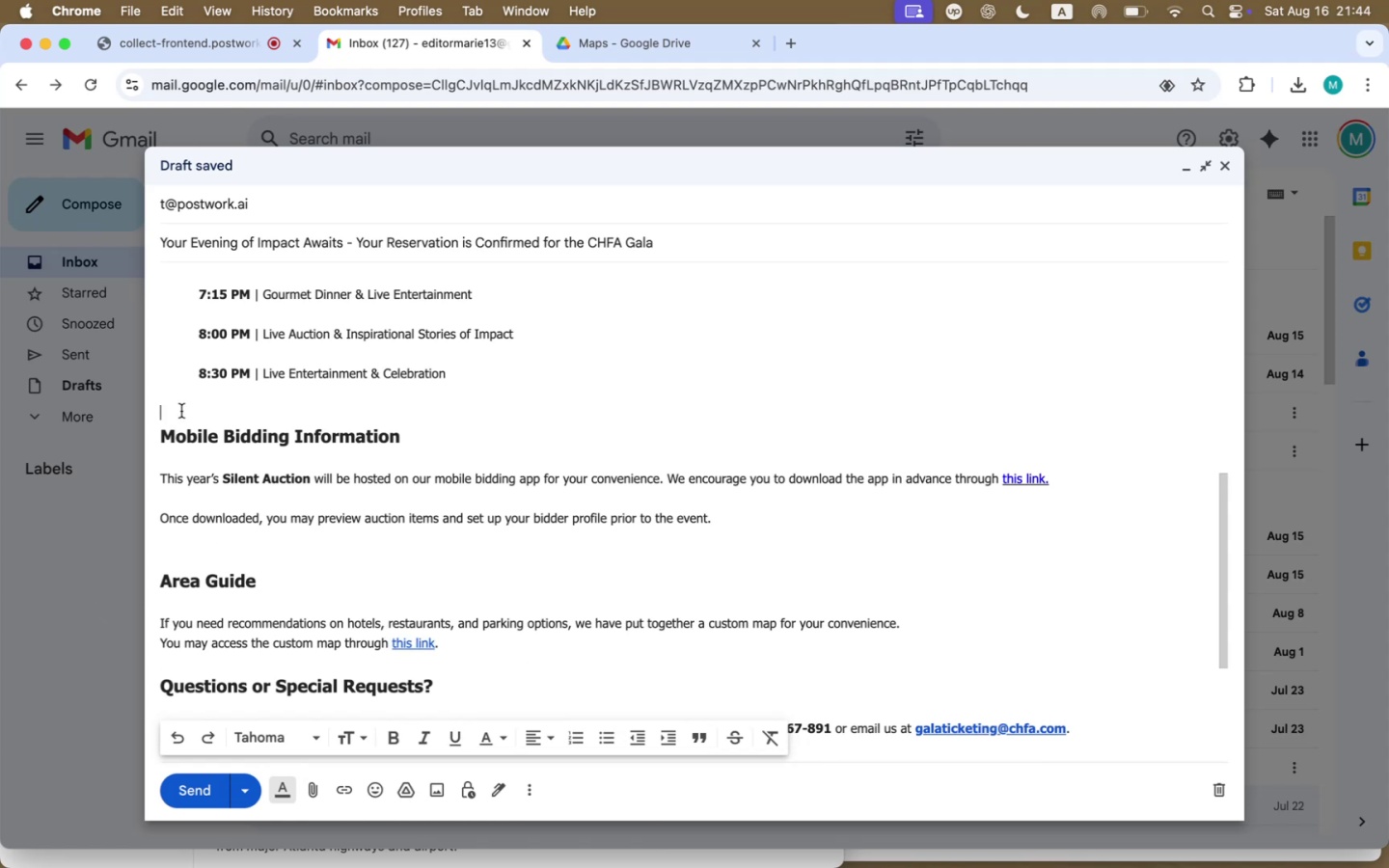 
double_click([182, 391])
 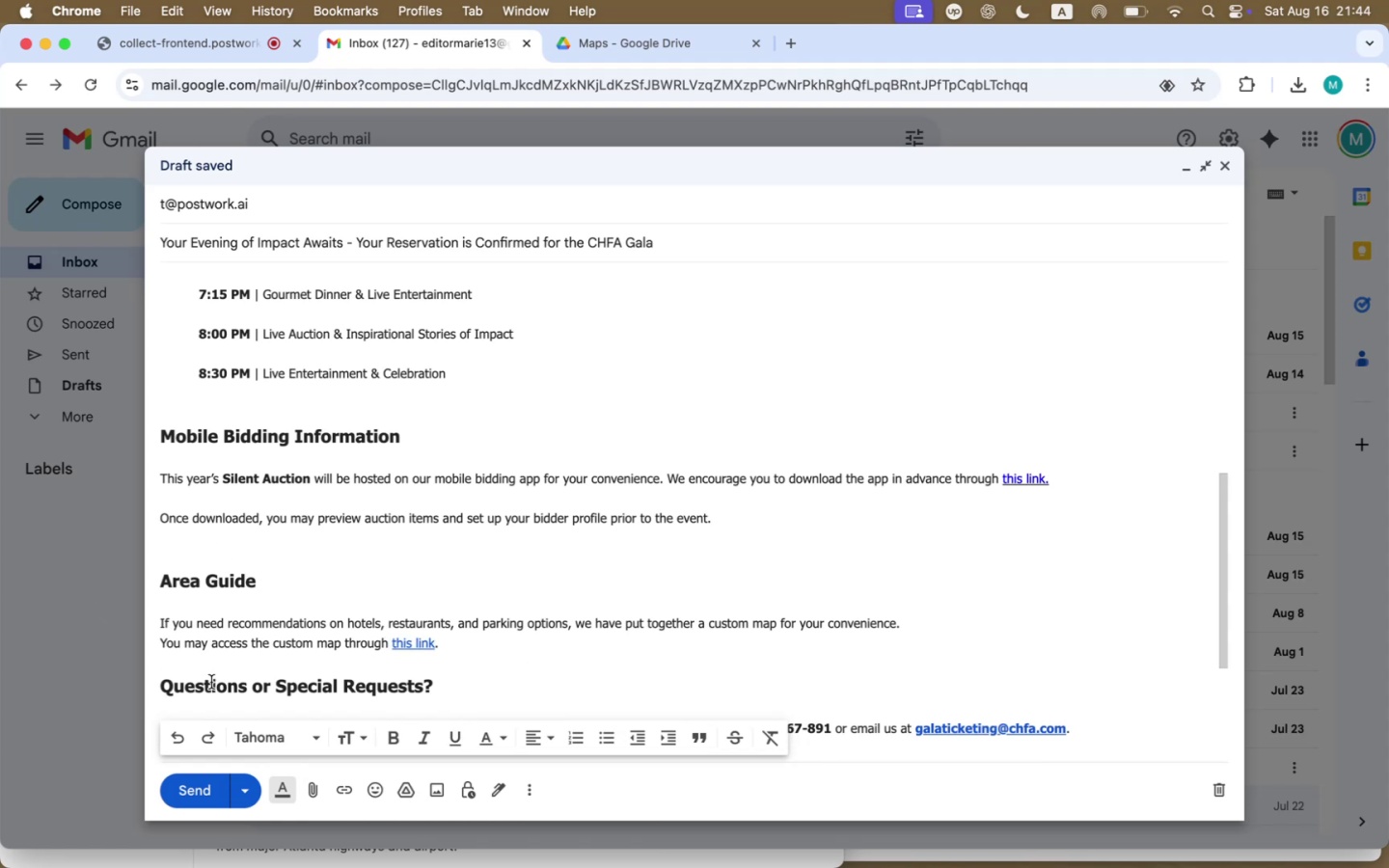 
left_click([213, 672])
 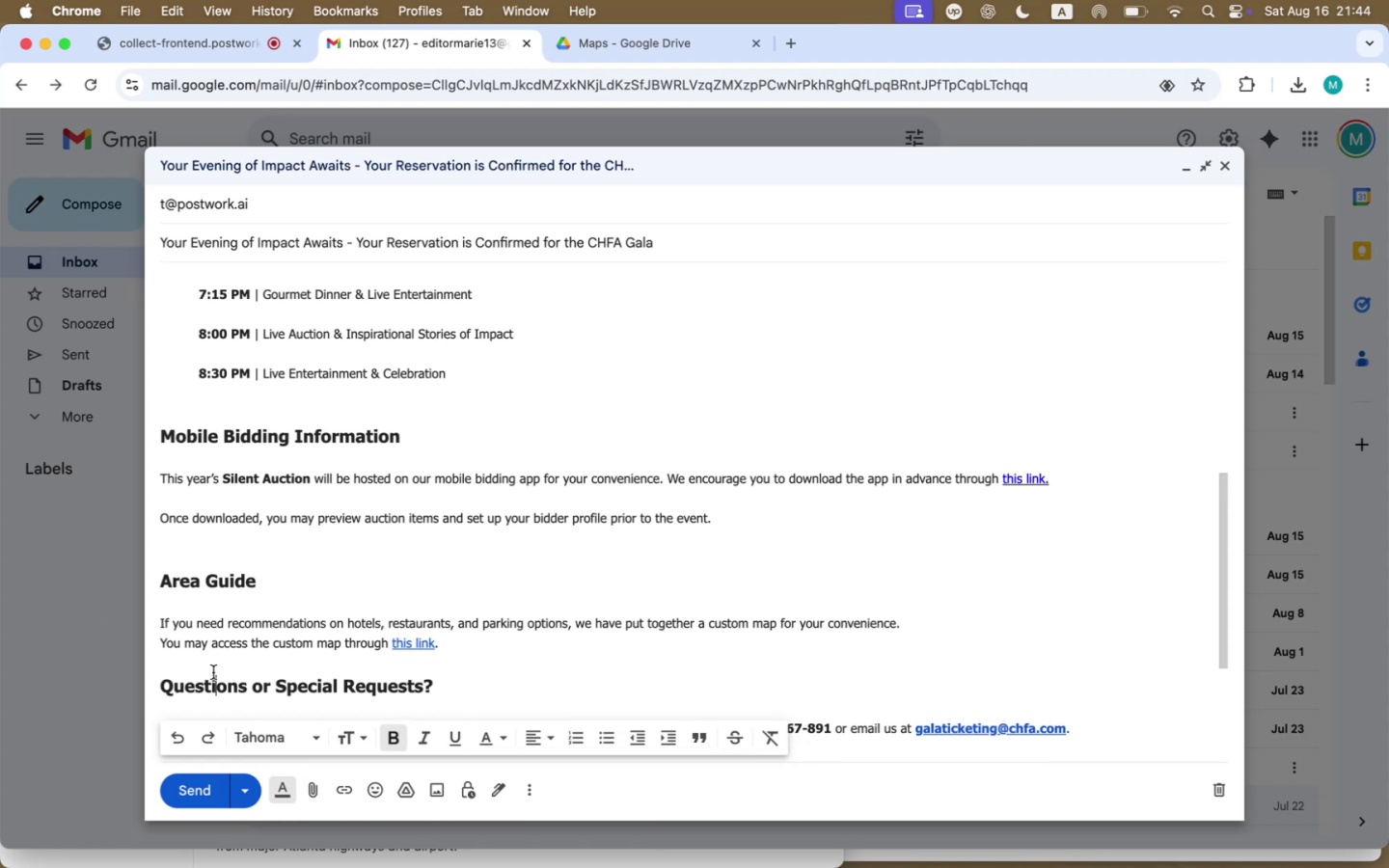 
key(ArrowUp)
 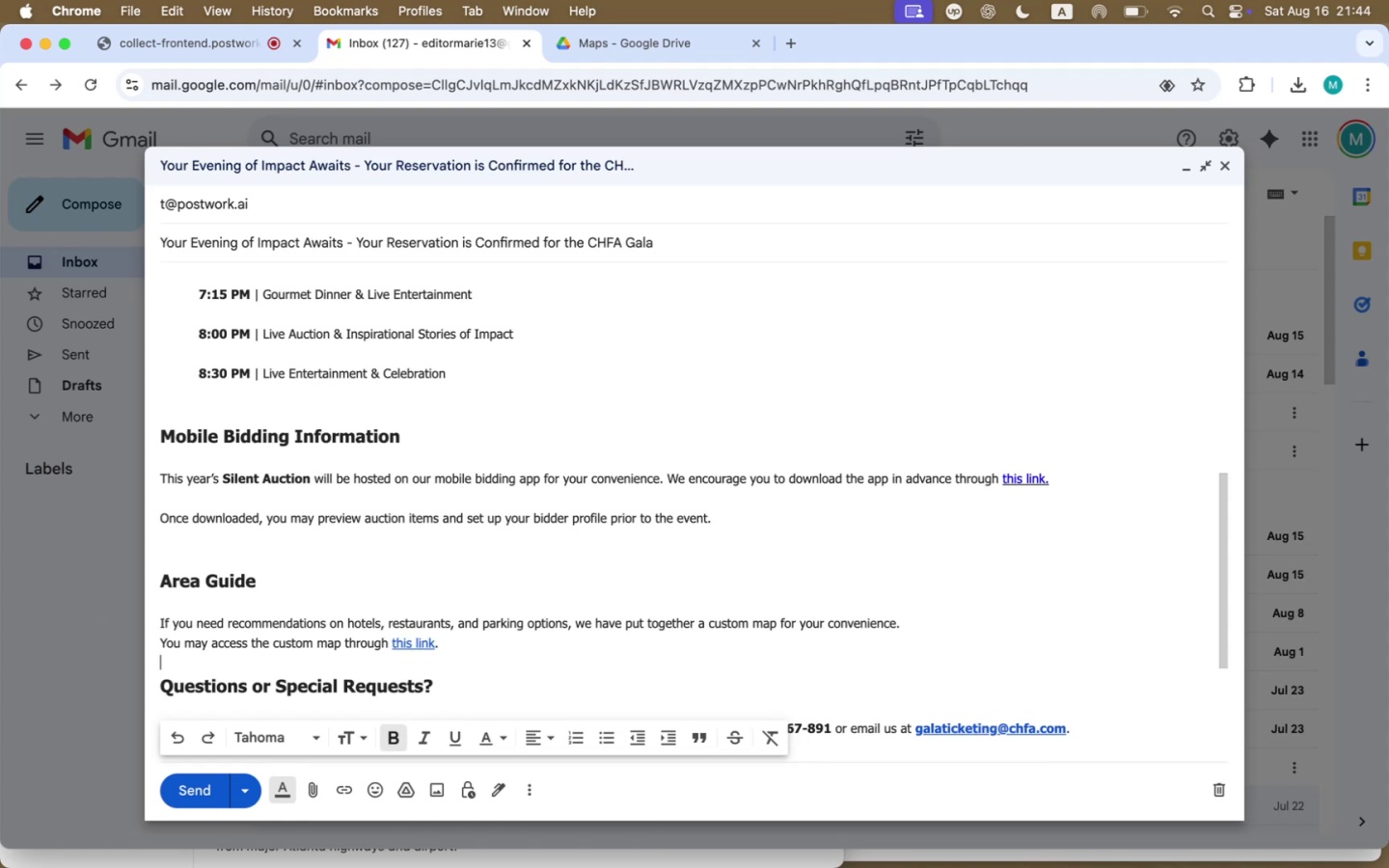 
key(Enter)
 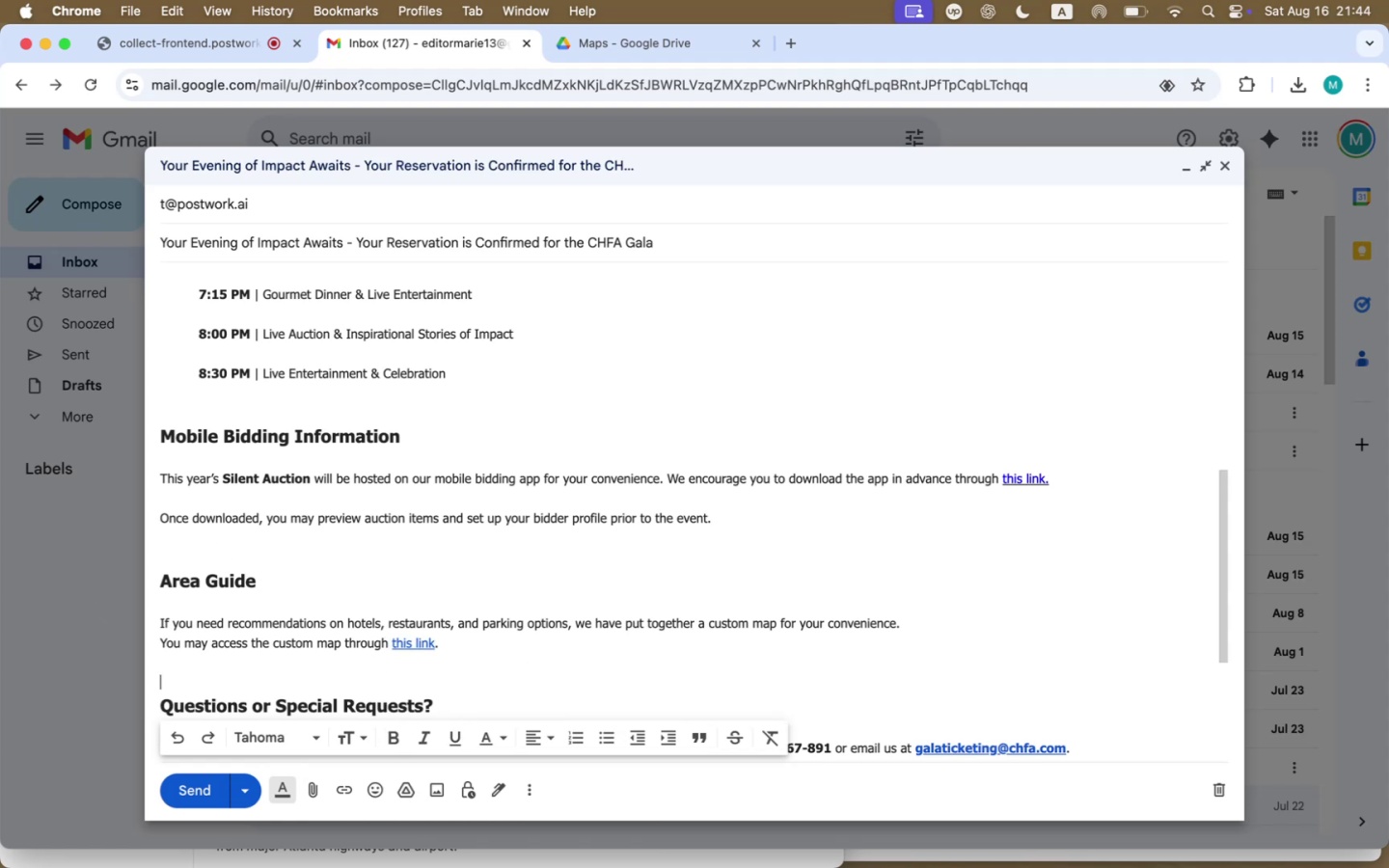 
scroll: coordinate [547, 647], scroll_direction: down, amount: 30.0
 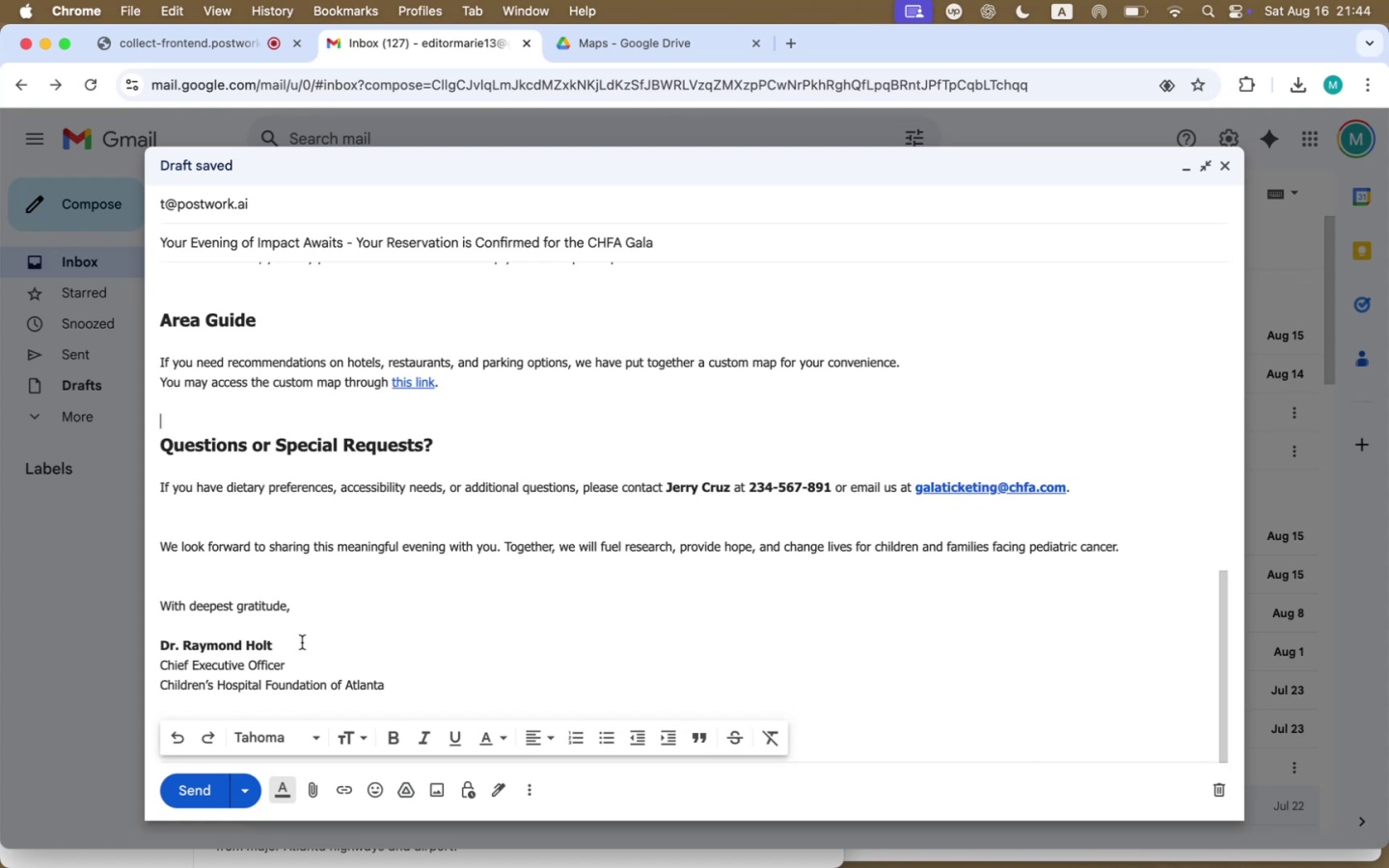 
left_click([216, 624])
 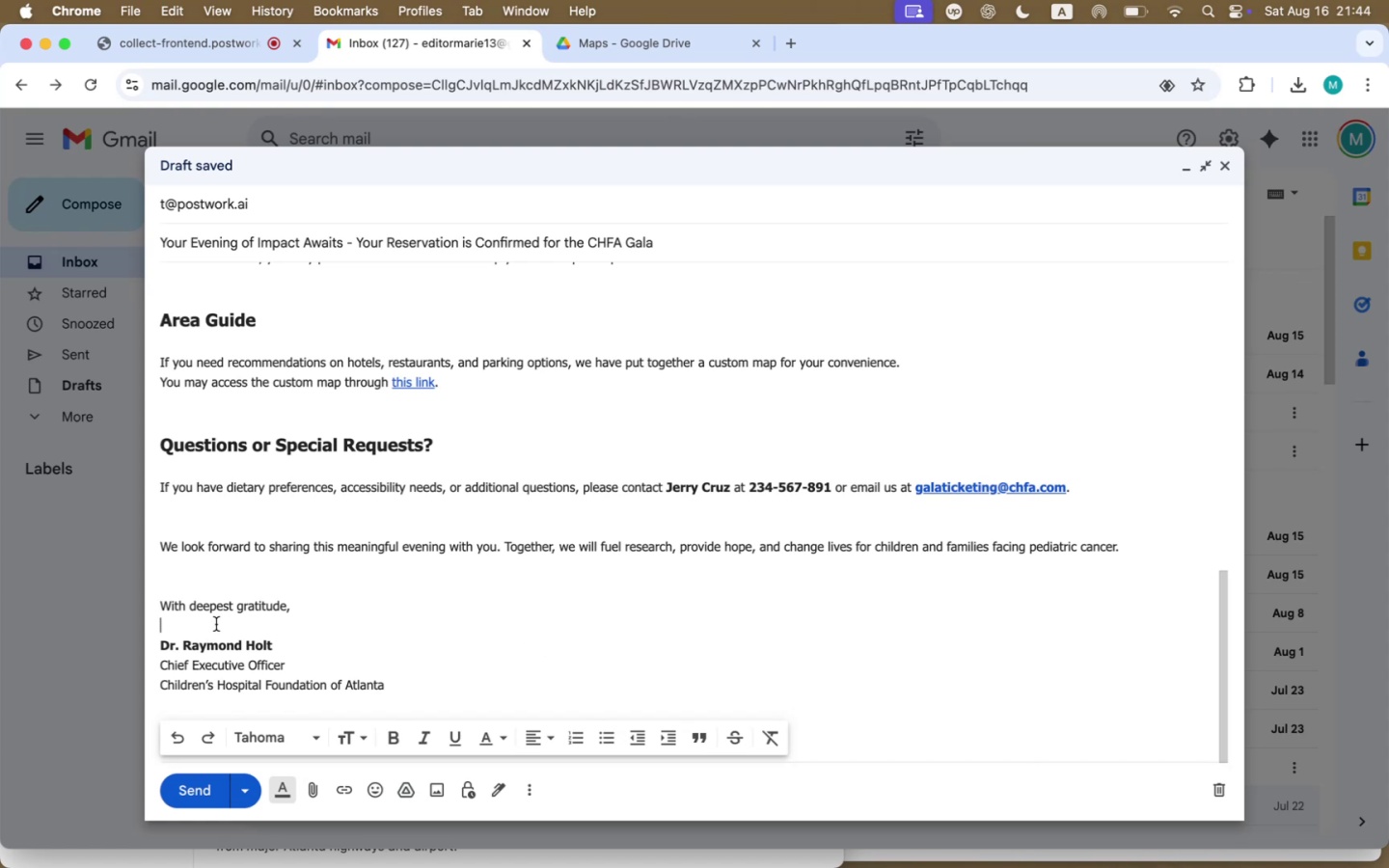 
key(Enter)
 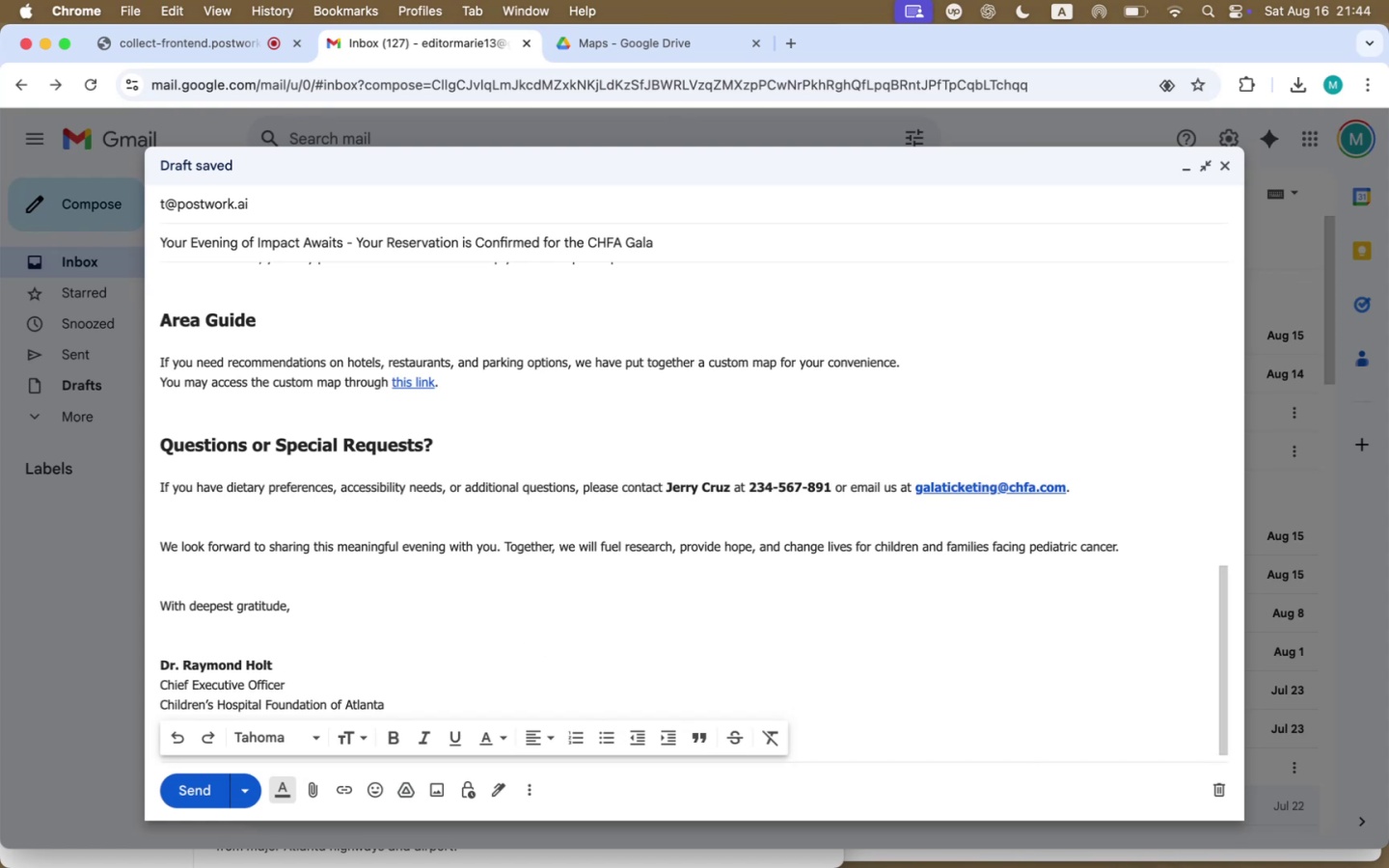 
scroll: coordinate [216, 624], scroll_direction: up, amount: 9.0
 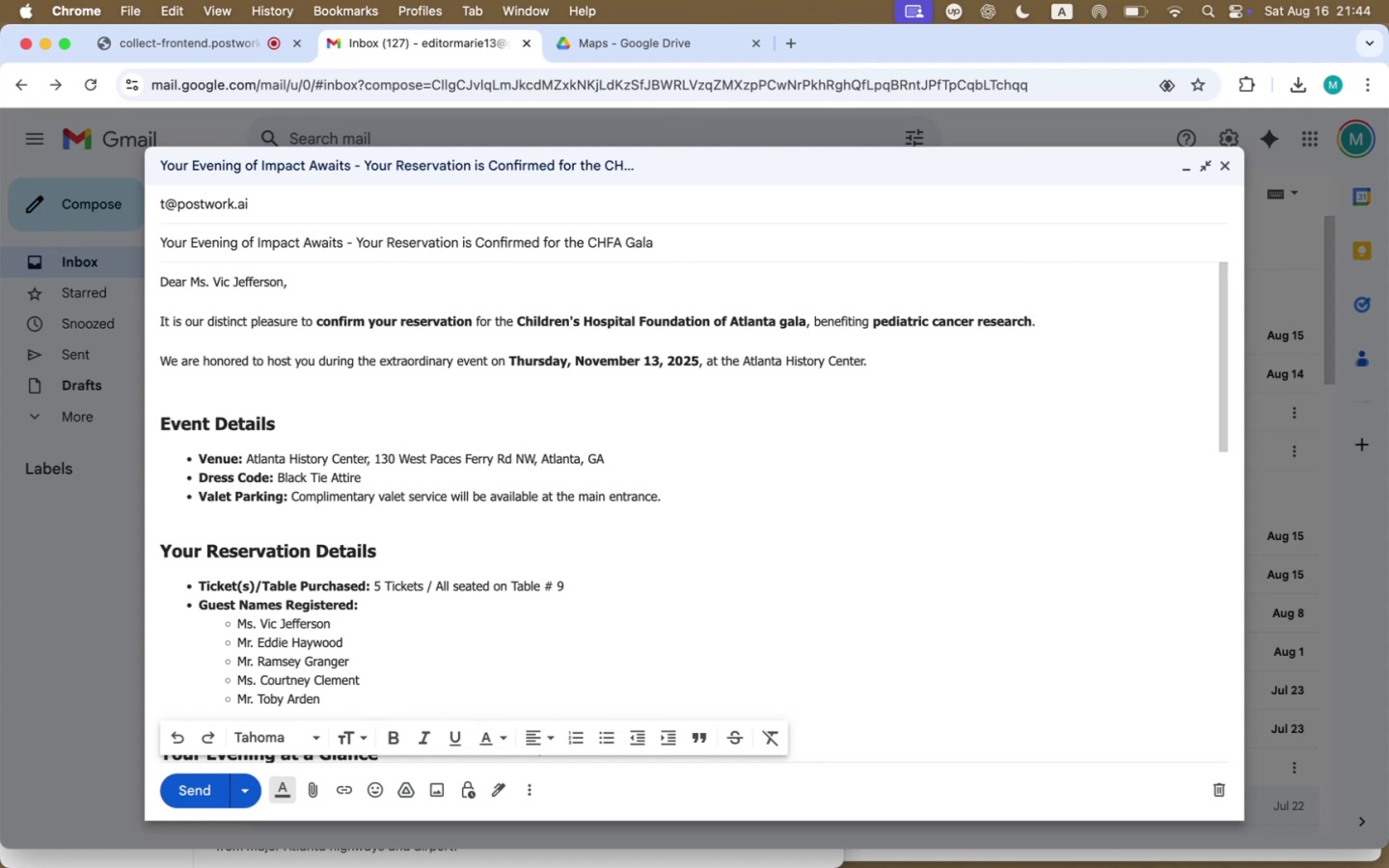 
wait(21.93)
 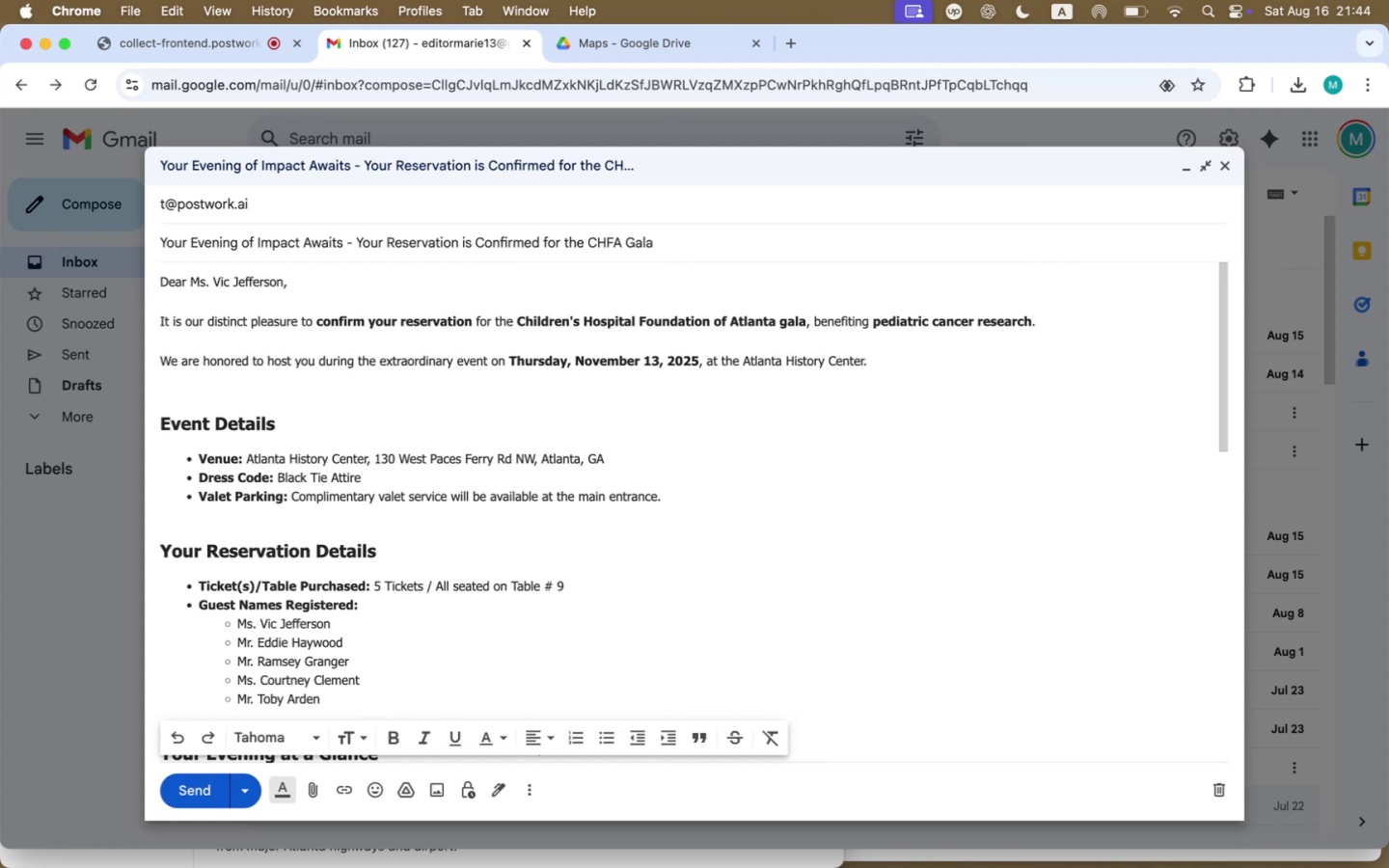 
scroll: coordinate [565, 628], scroll_direction: down, amount: 99.0
 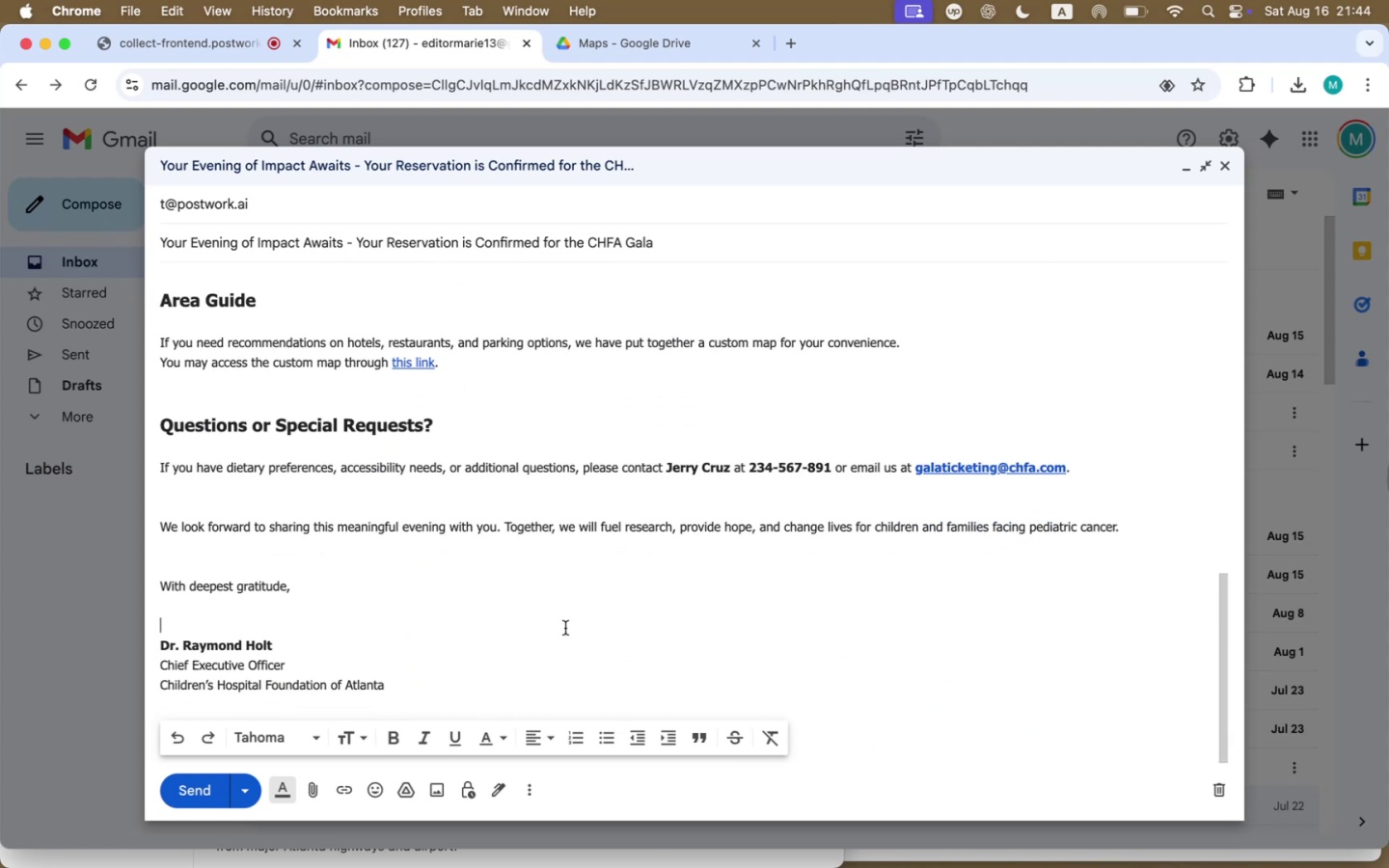 
mouse_move([706, 48])
 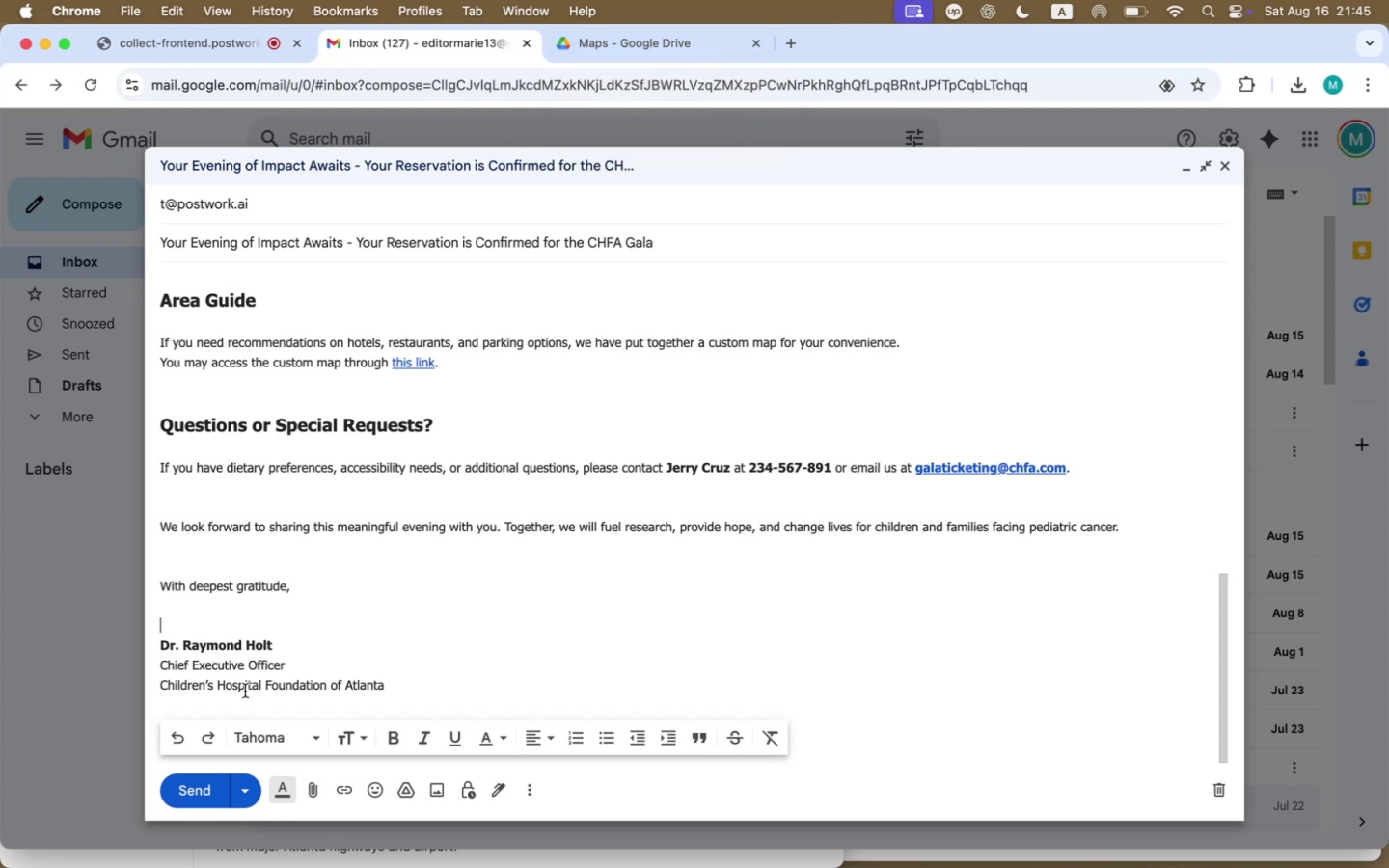 
mouse_move([215, 779])
 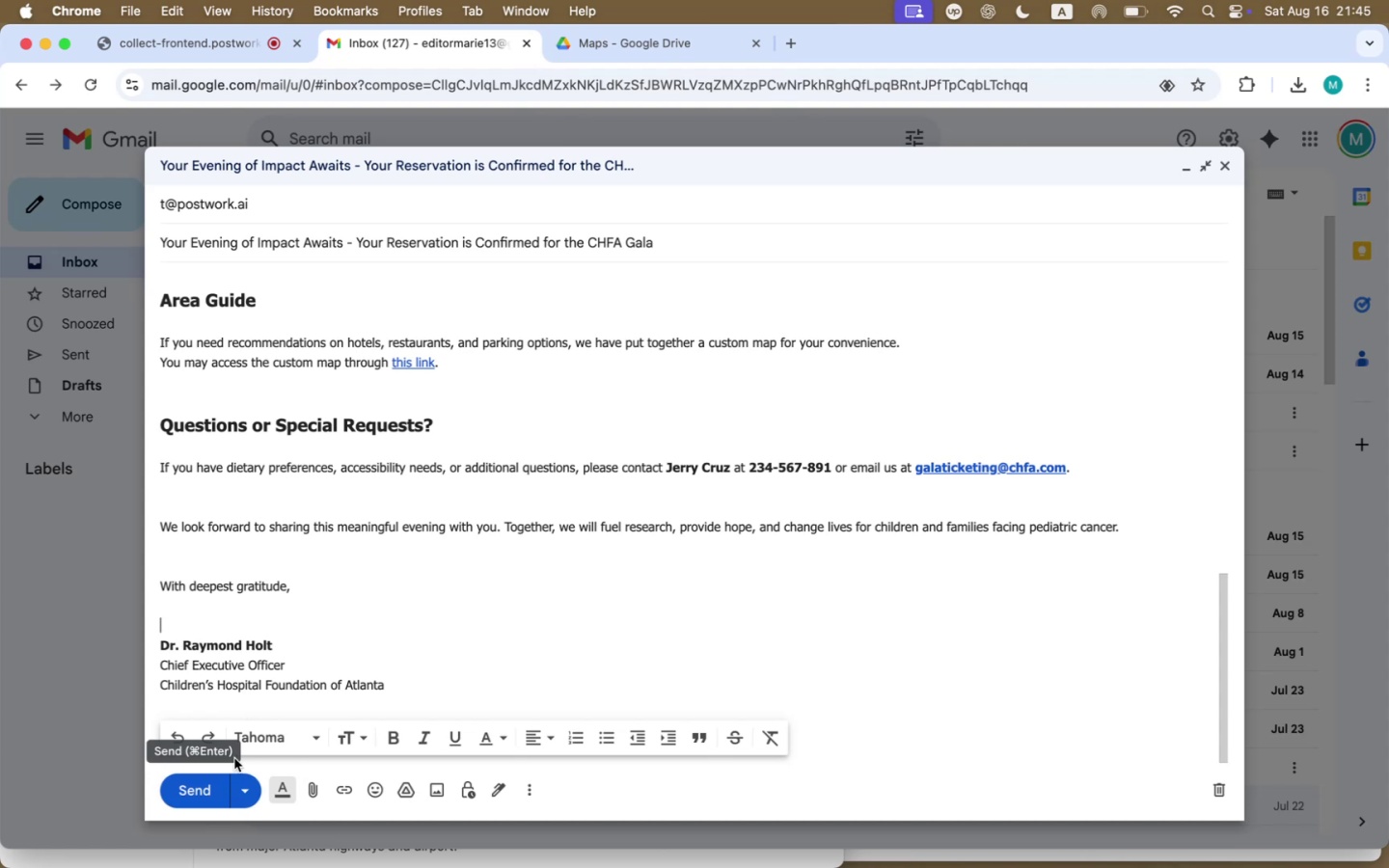 
scroll: coordinate [315, 690], scroll_direction: up, amount: 71.0
 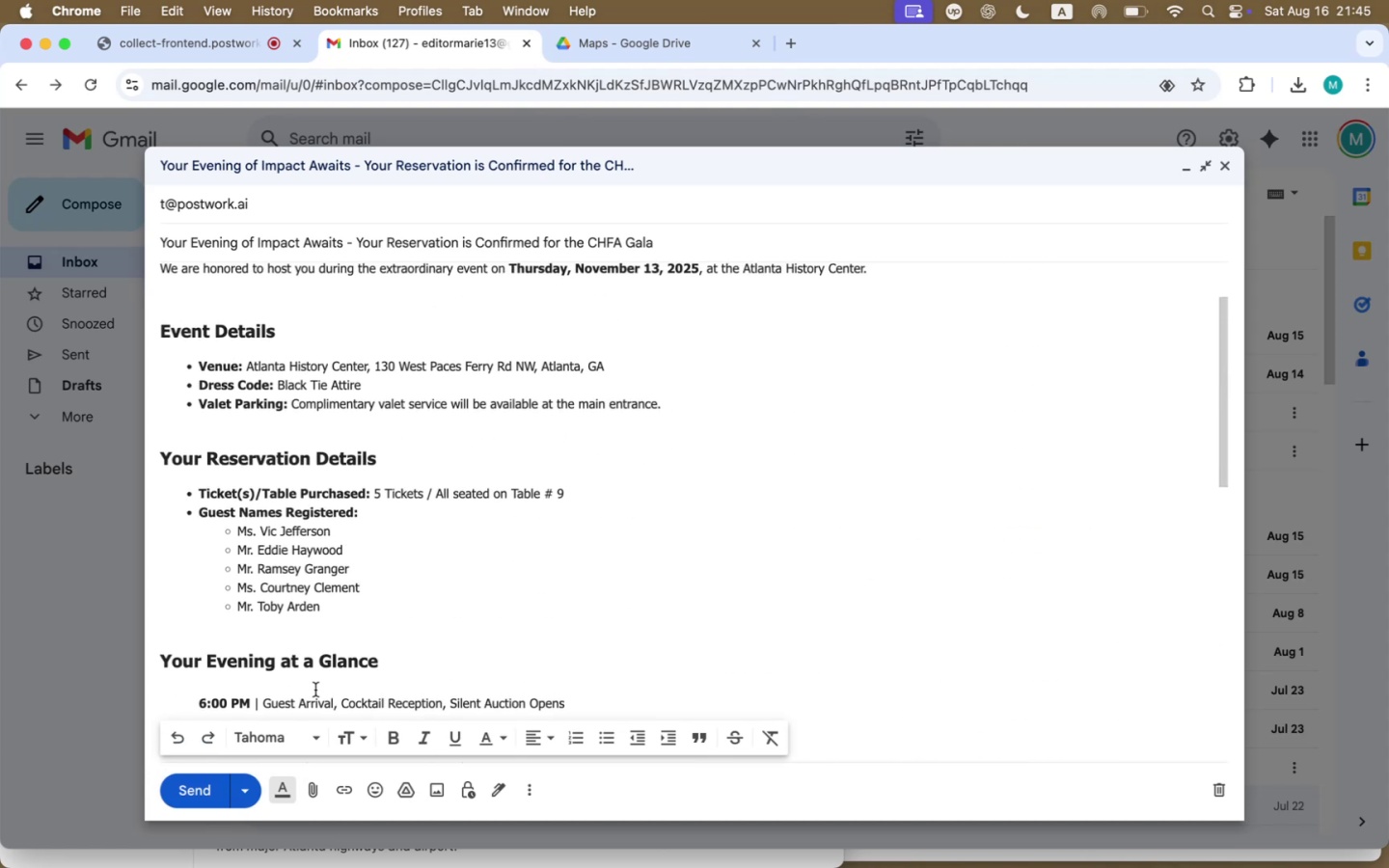 
scroll: coordinate [315, 690], scroll_direction: down, amount: 87.0
 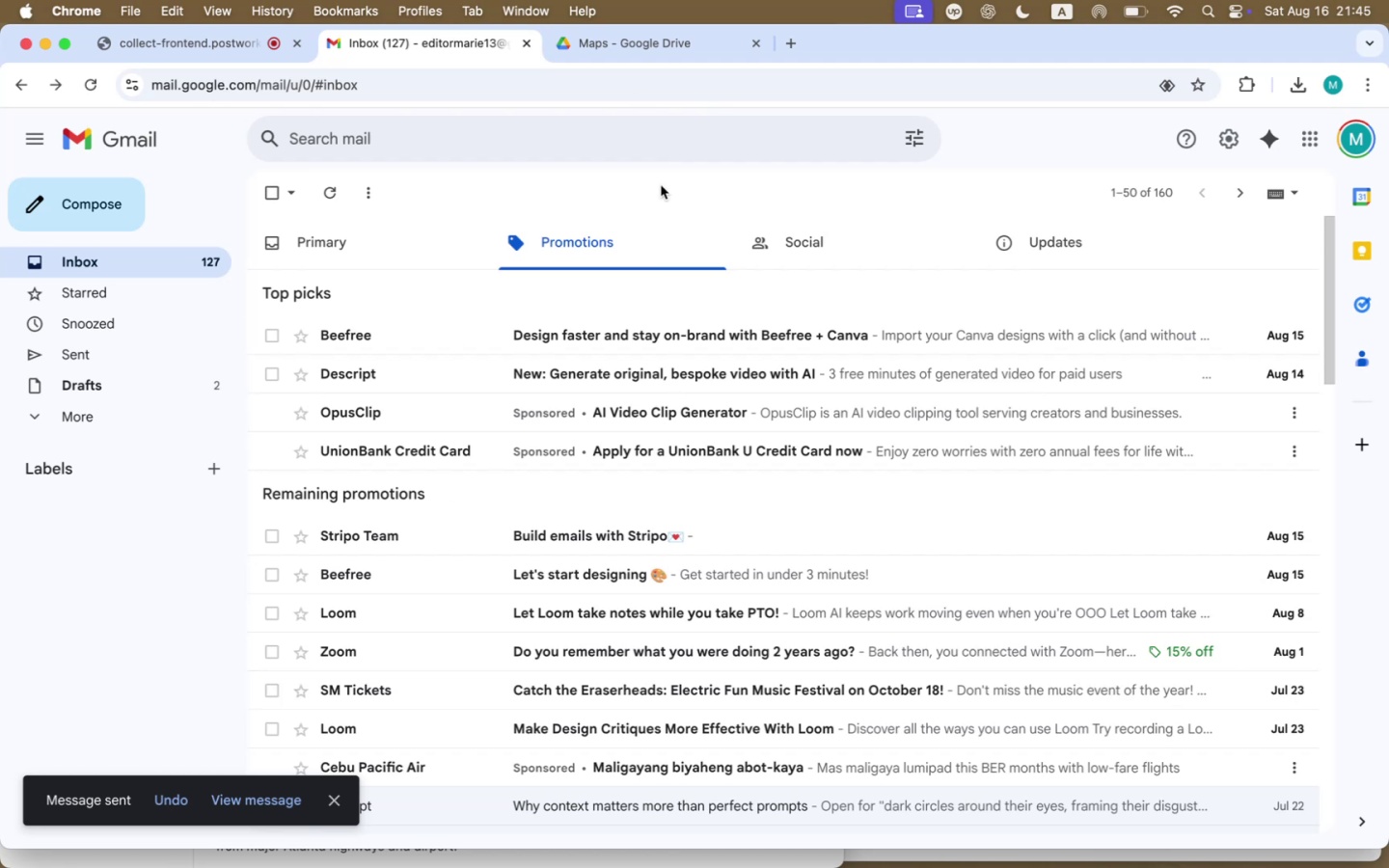 
wait(7.4)
 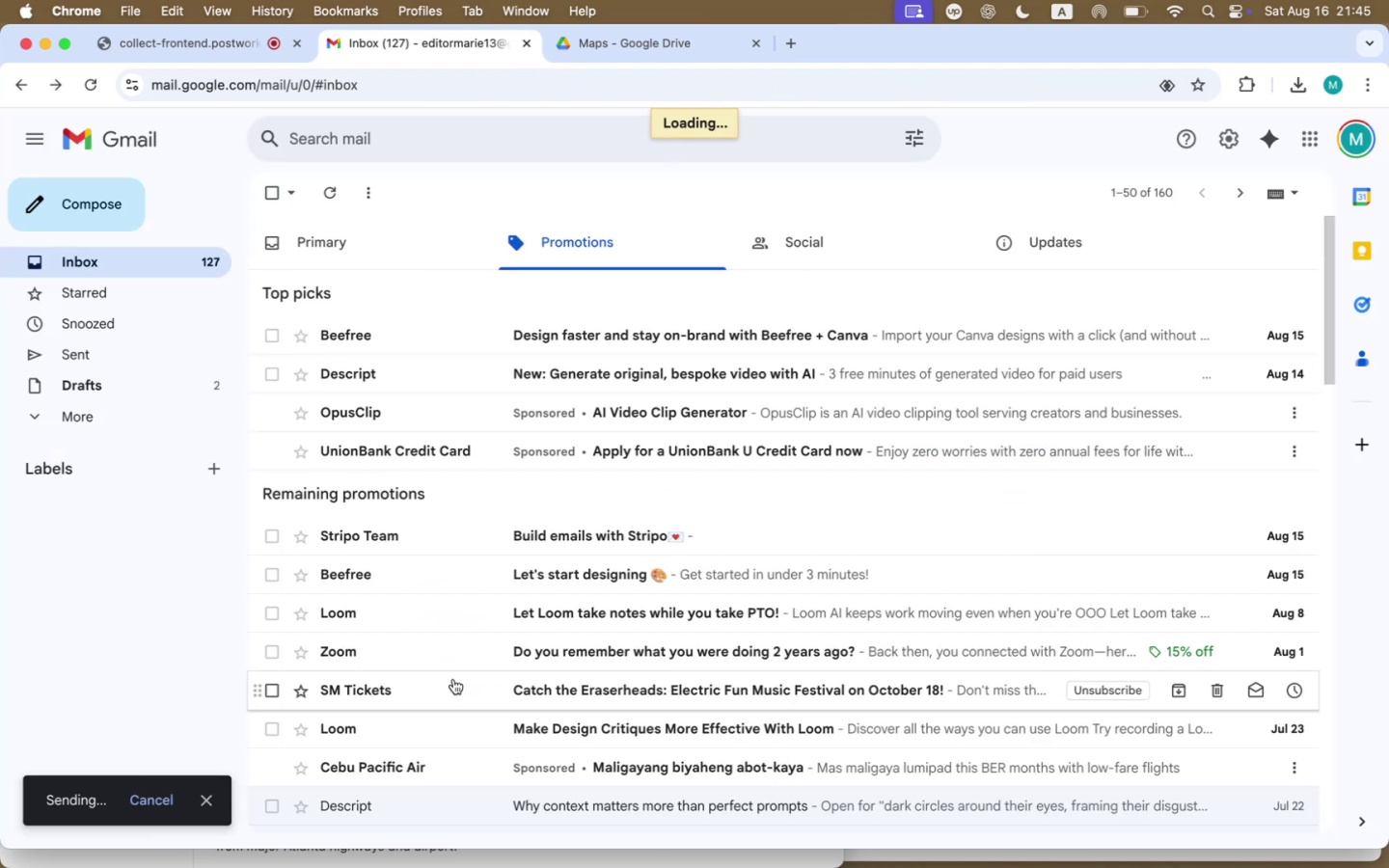 
scroll: coordinate [157, 382], scroll_direction: up, amount: 1.0
 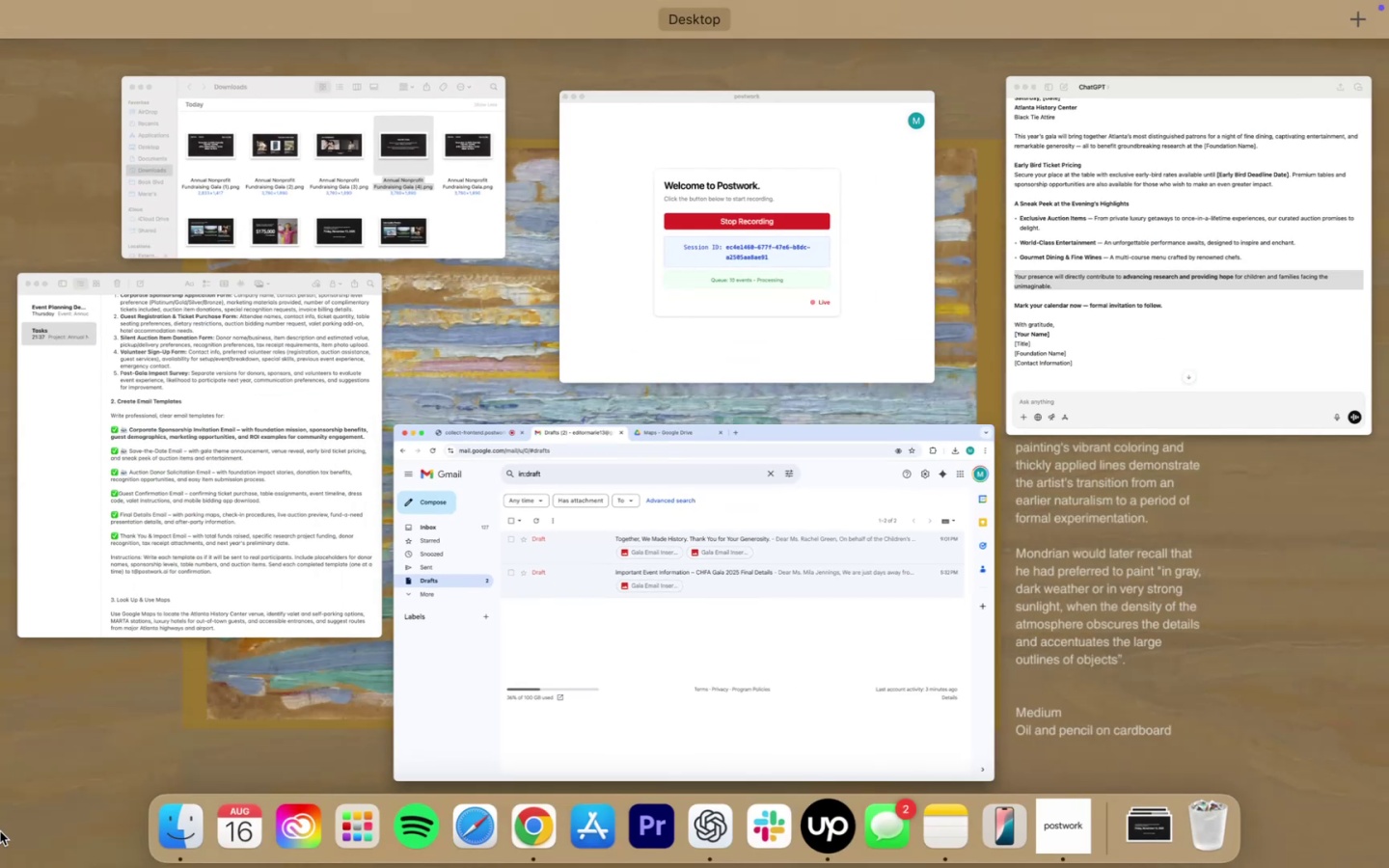 
left_click([209, 540])
 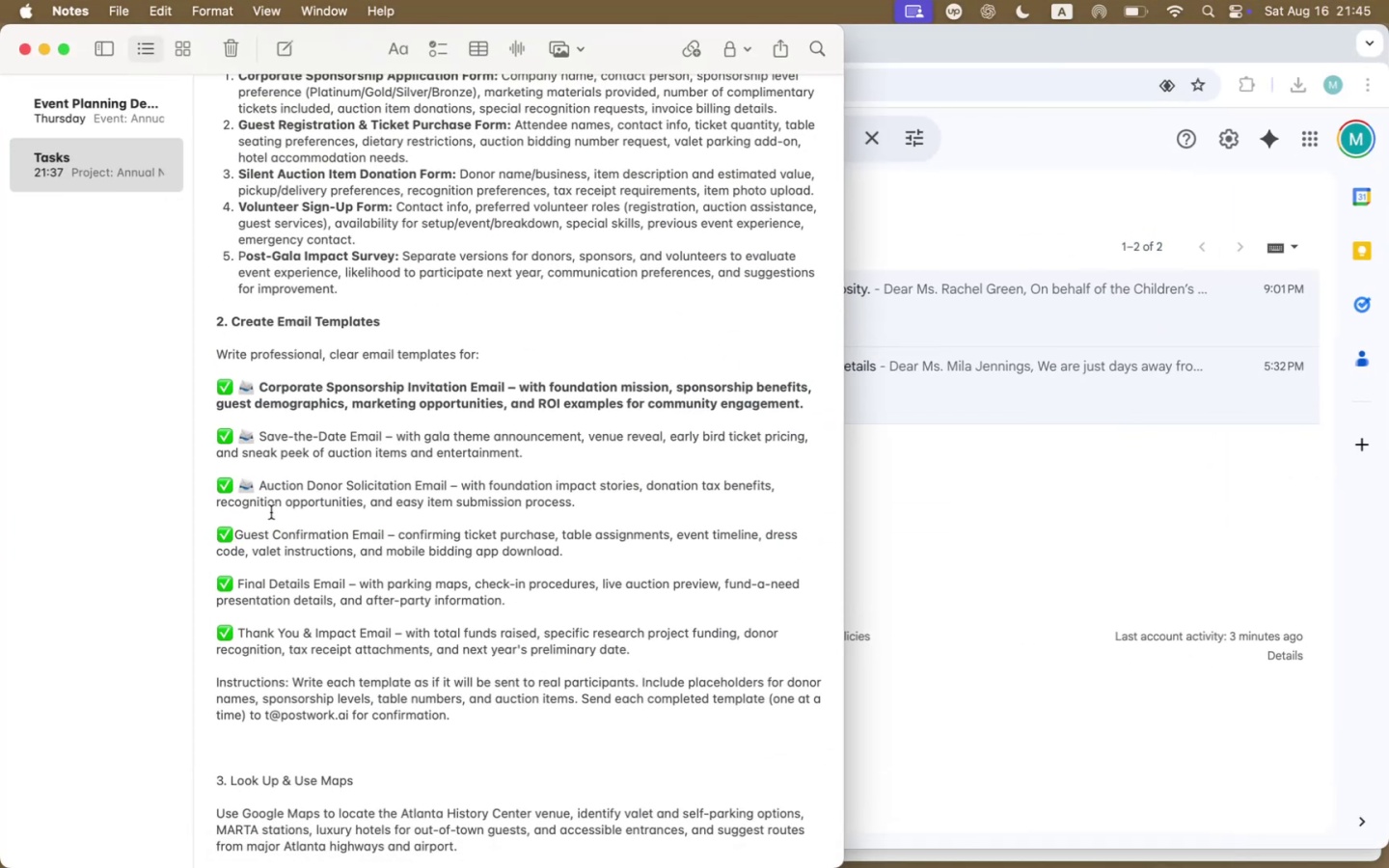 
left_click([253, 488])
 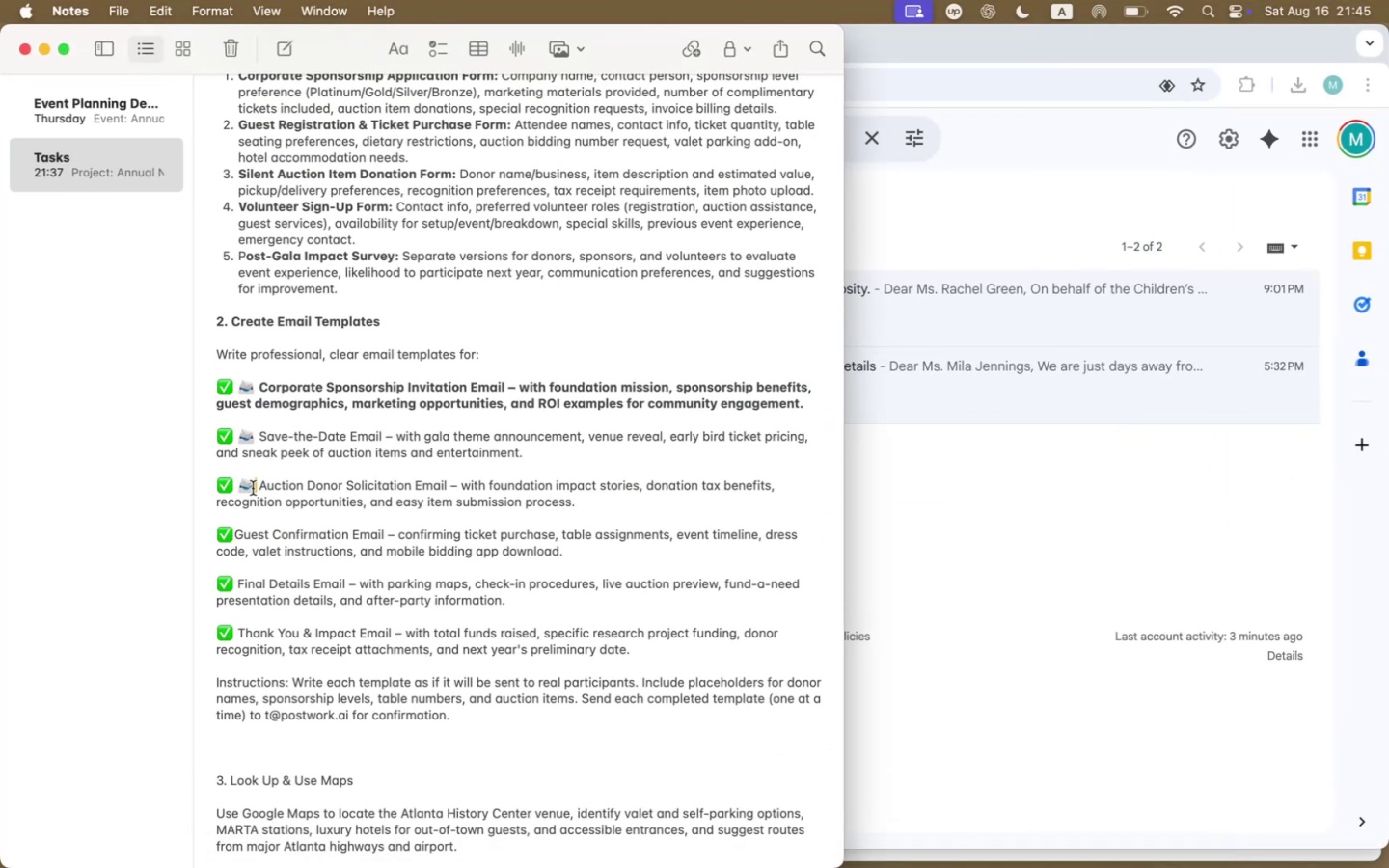 
key(Shift+ArrowLeft)
 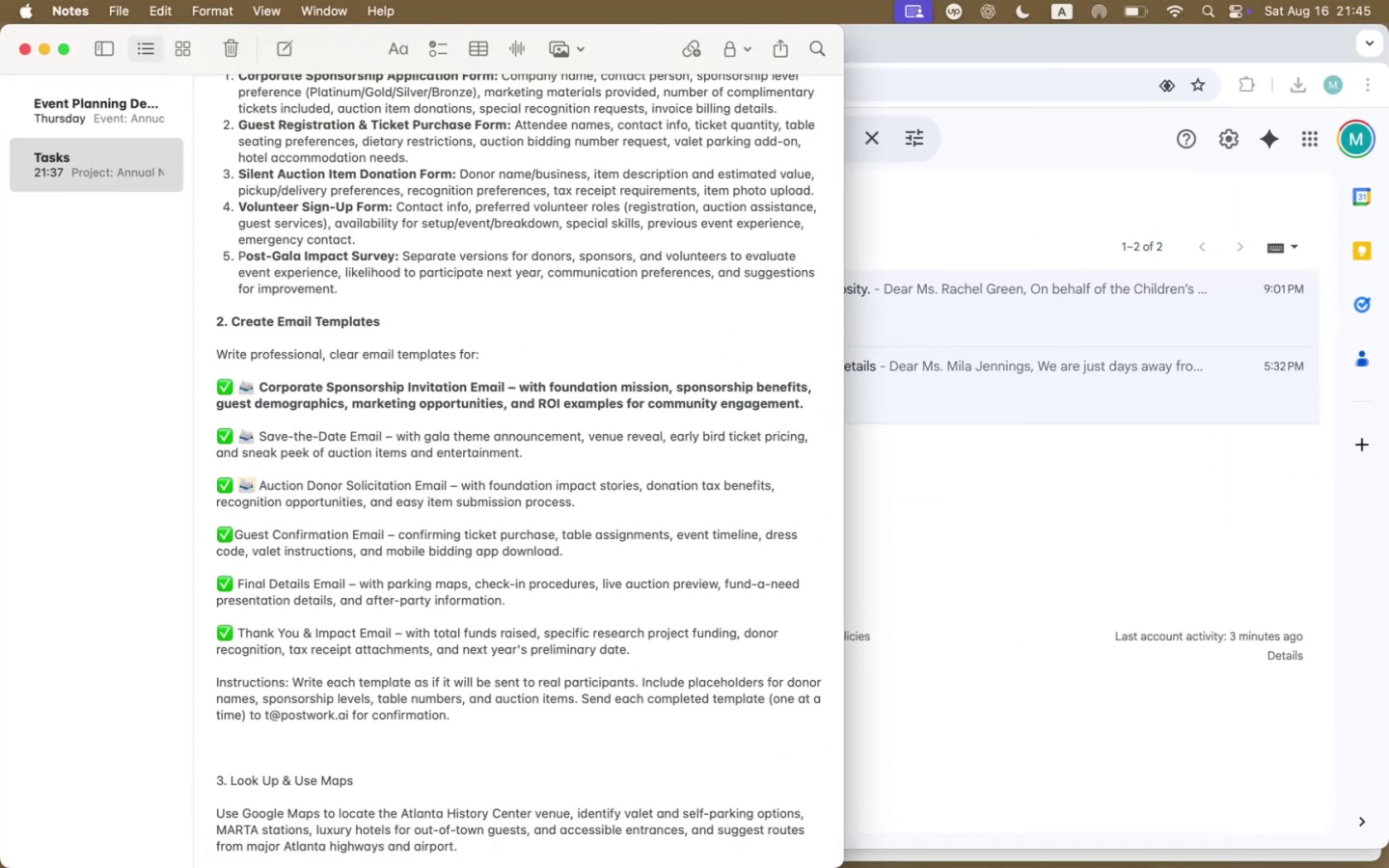 
key(Meta+CommandLeft)
 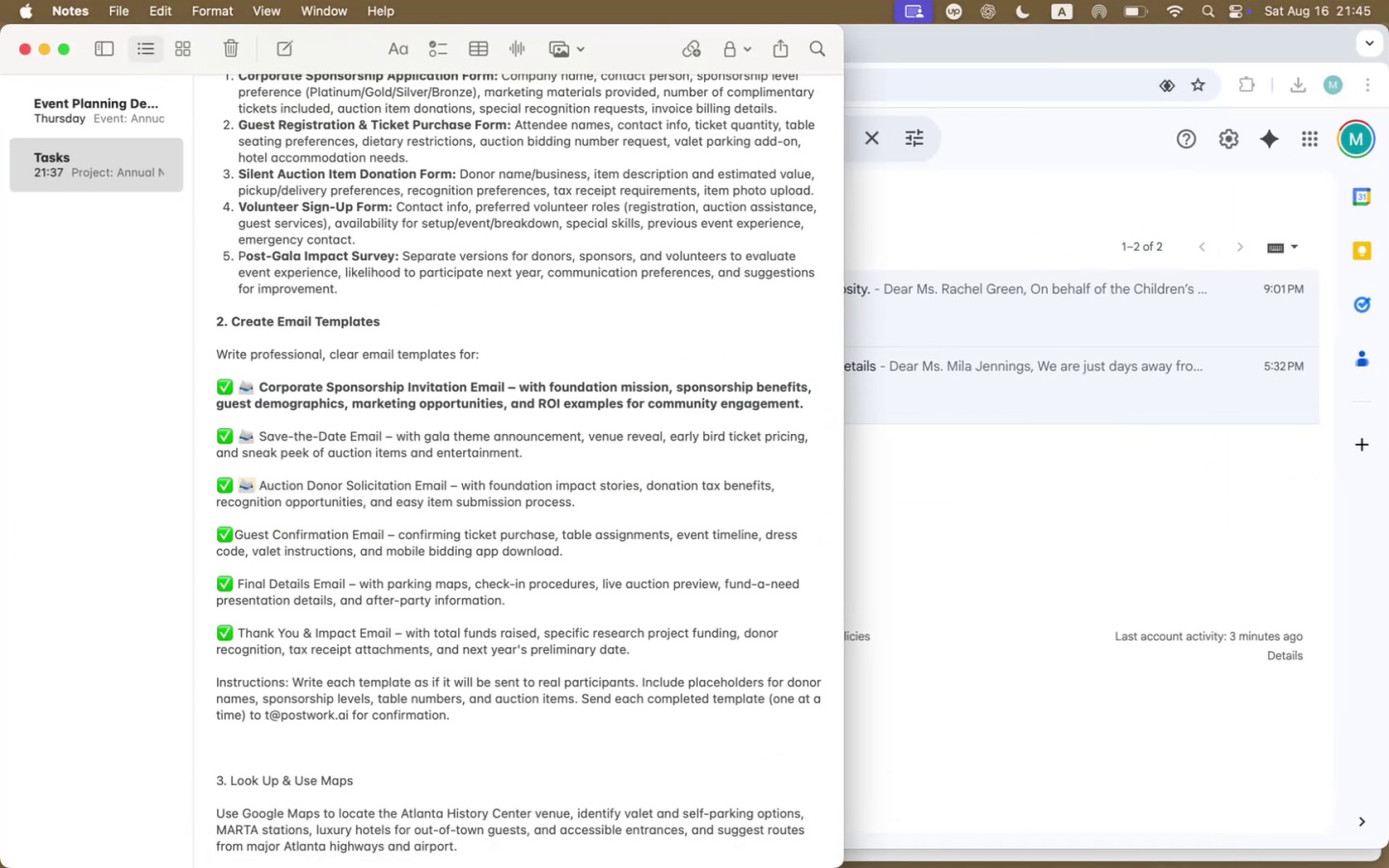 
key(Meta+C)
 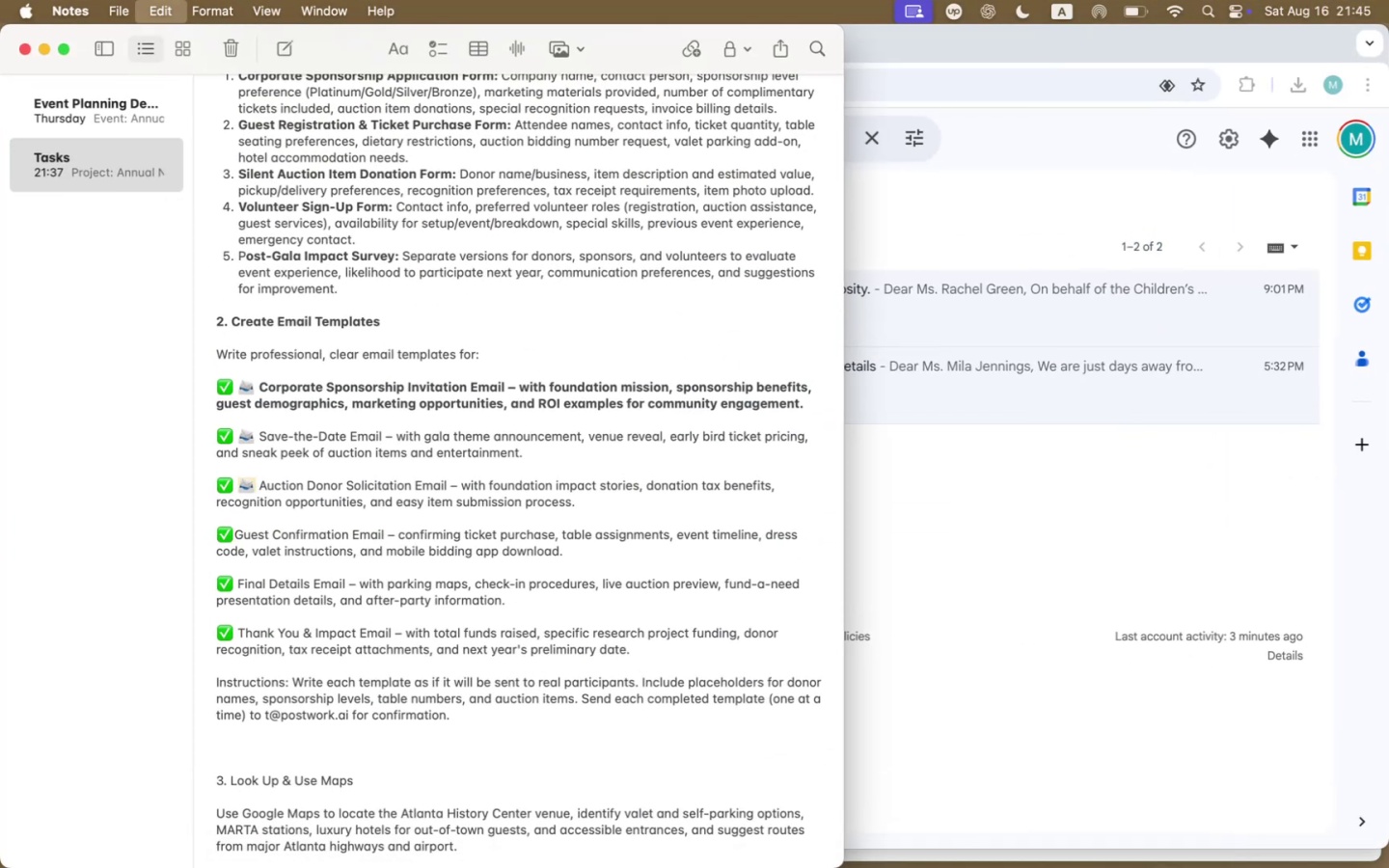 
key(ArrowDown)
 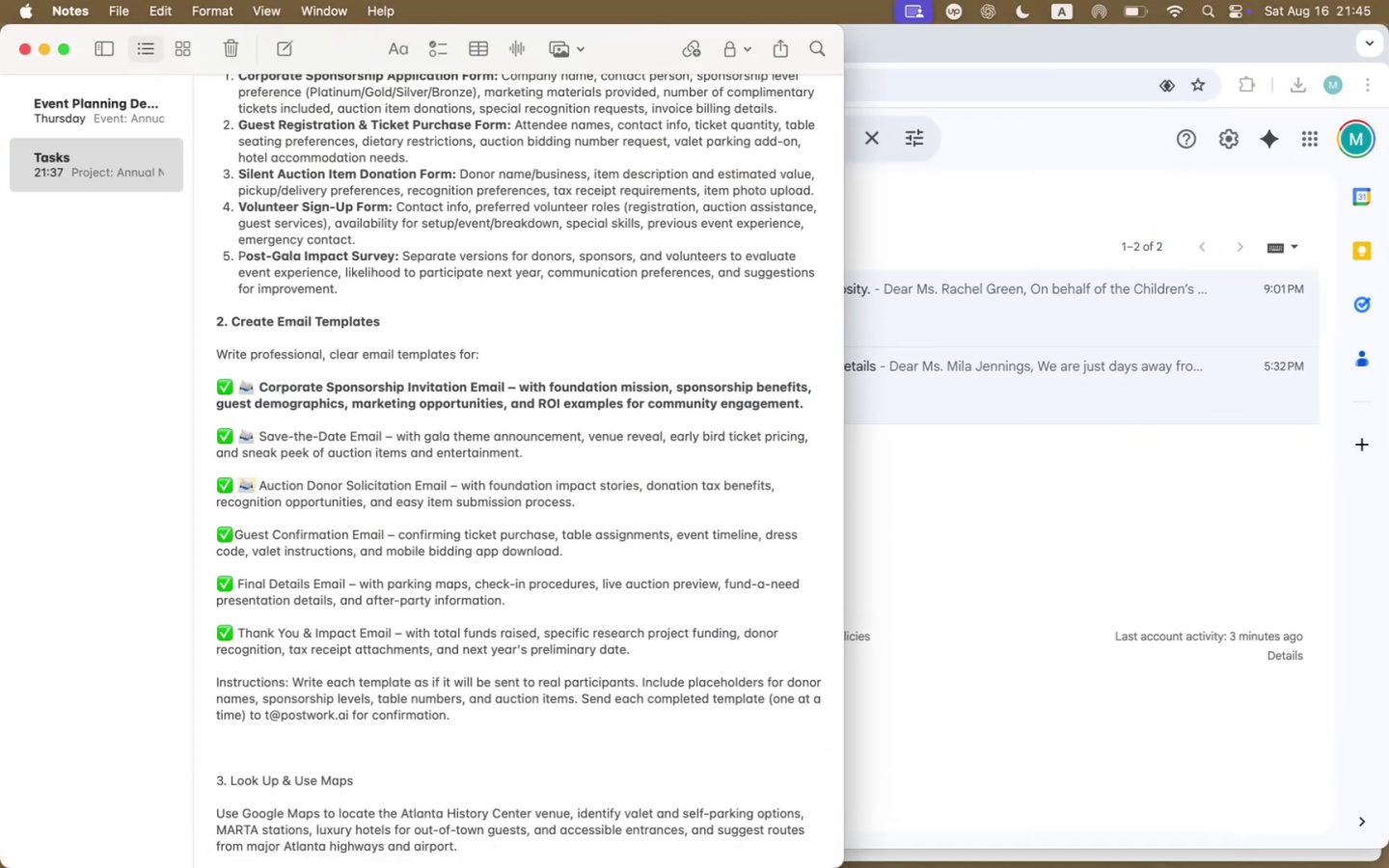 
key(ArrowDown)
 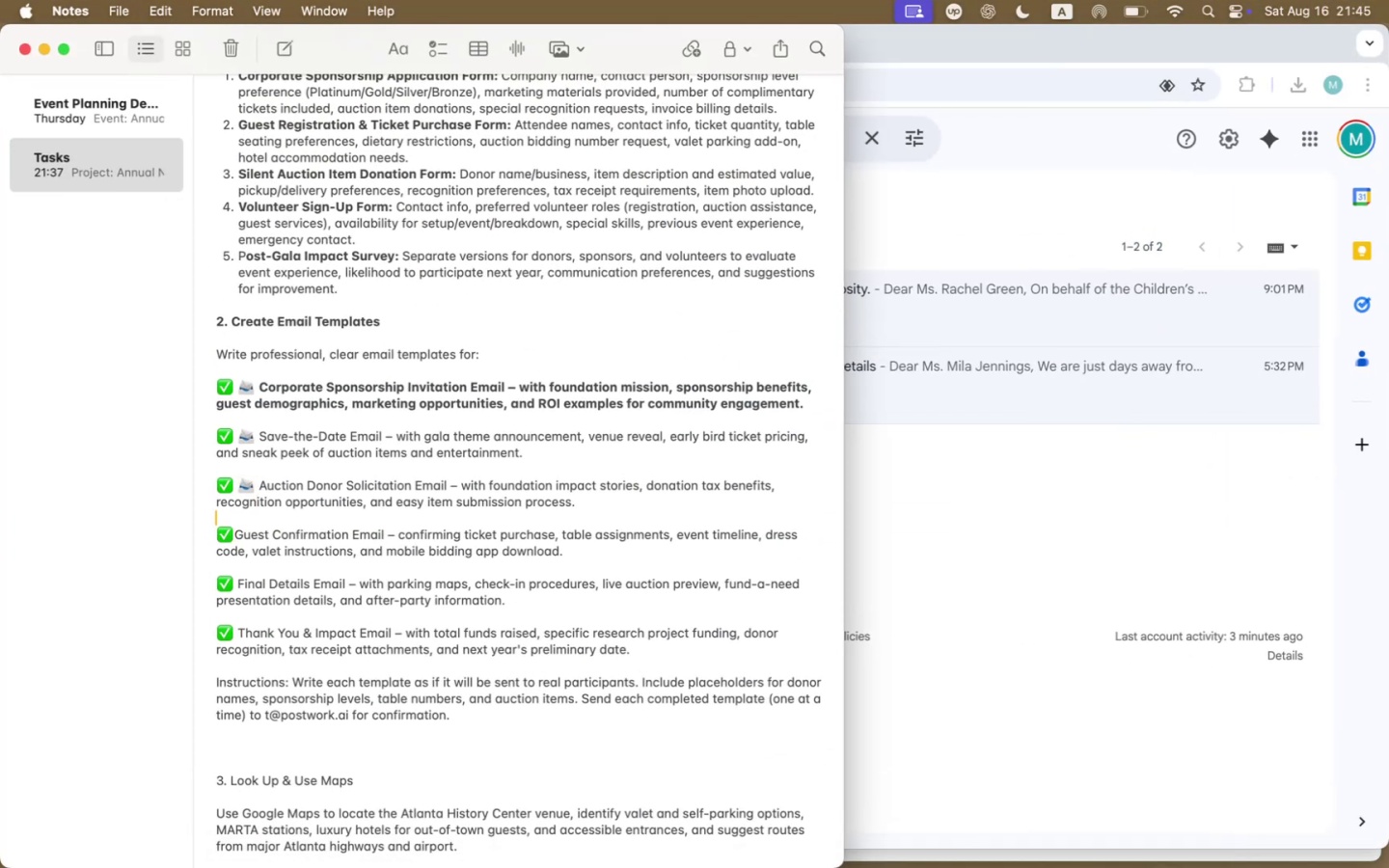 
key(ArrowDown)
 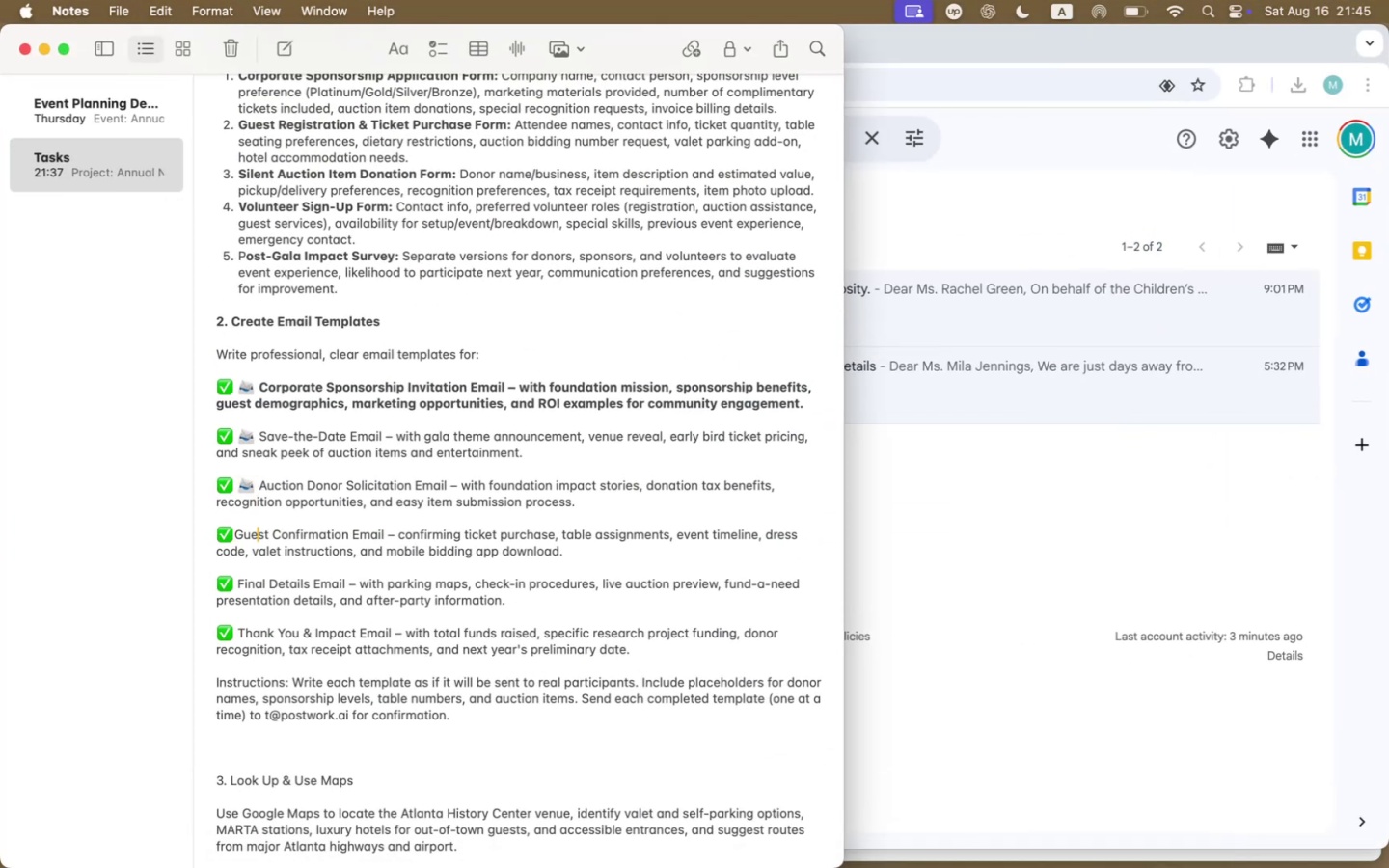 
key(ArrowRight)
 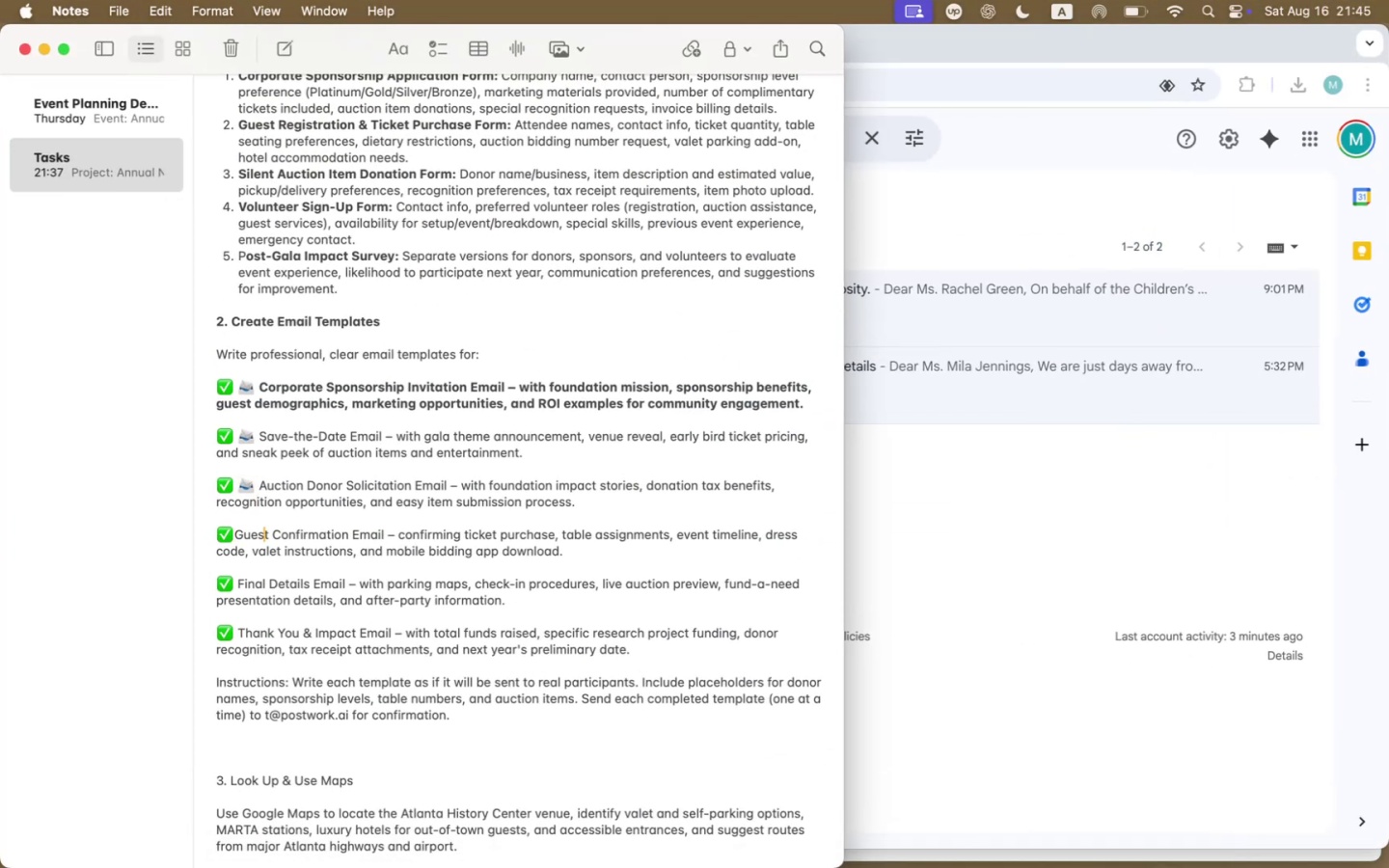 
key(ArrowLeft)
 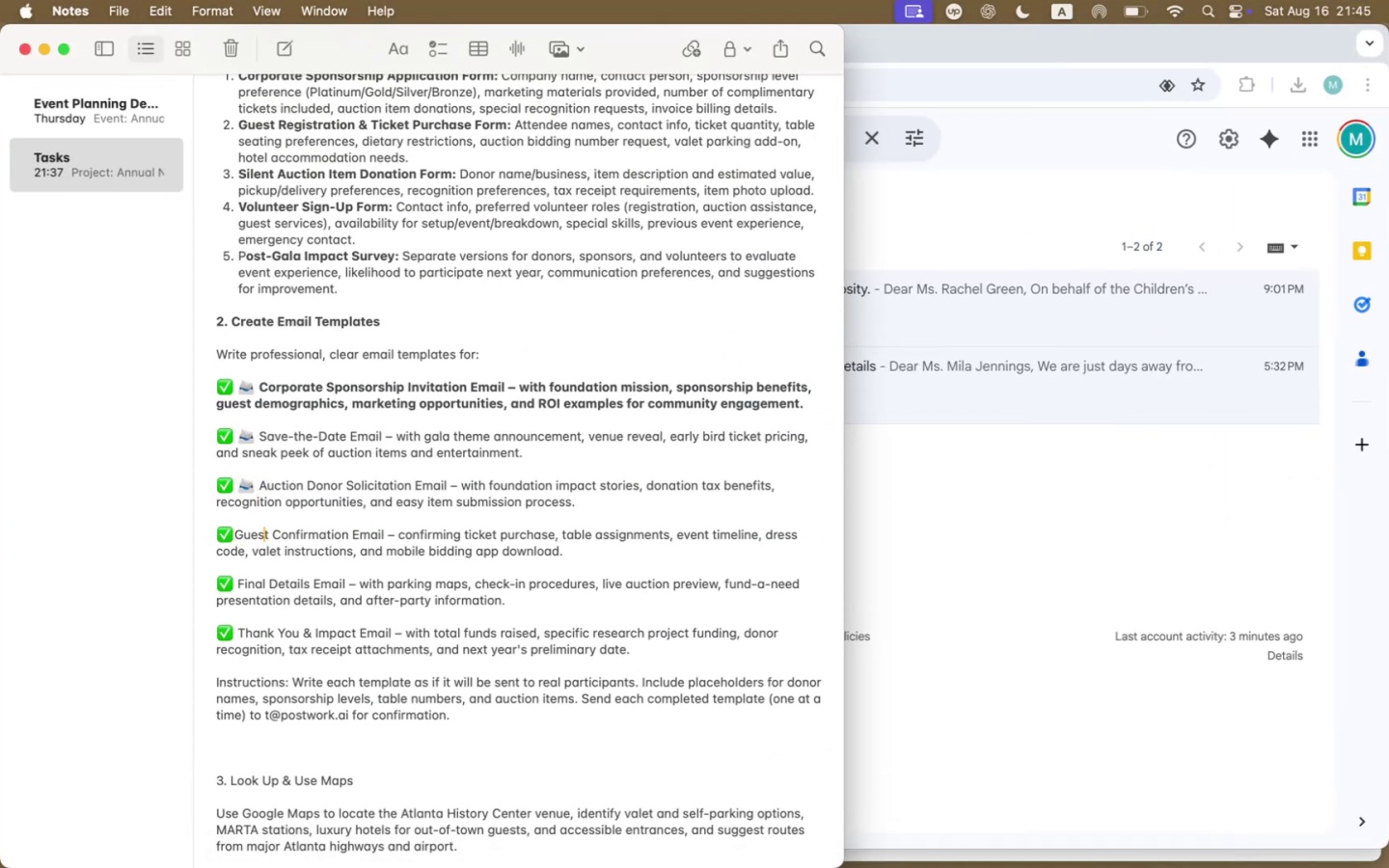 
key(ArrowLeft)
 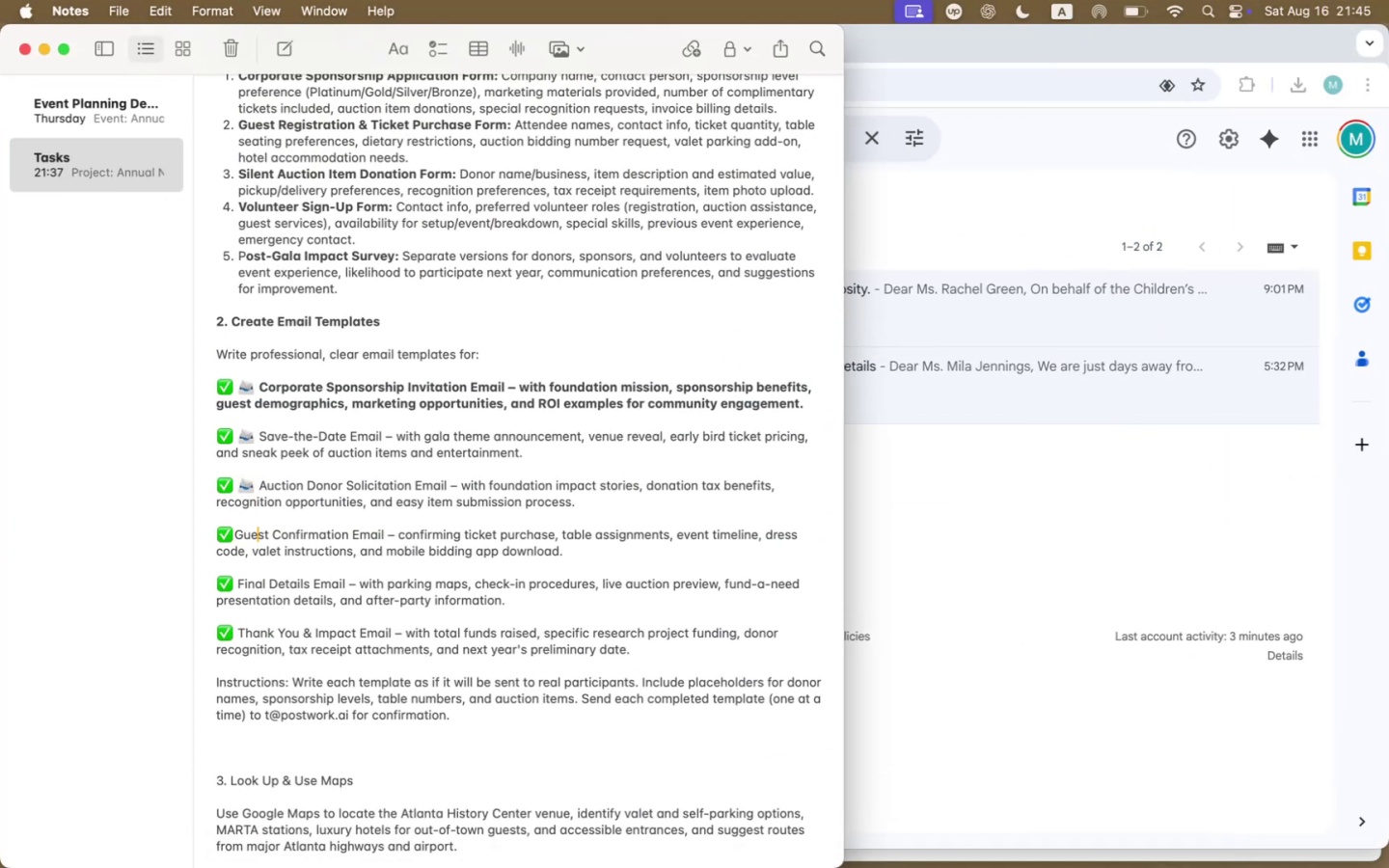 
key(ArrowLeft)
 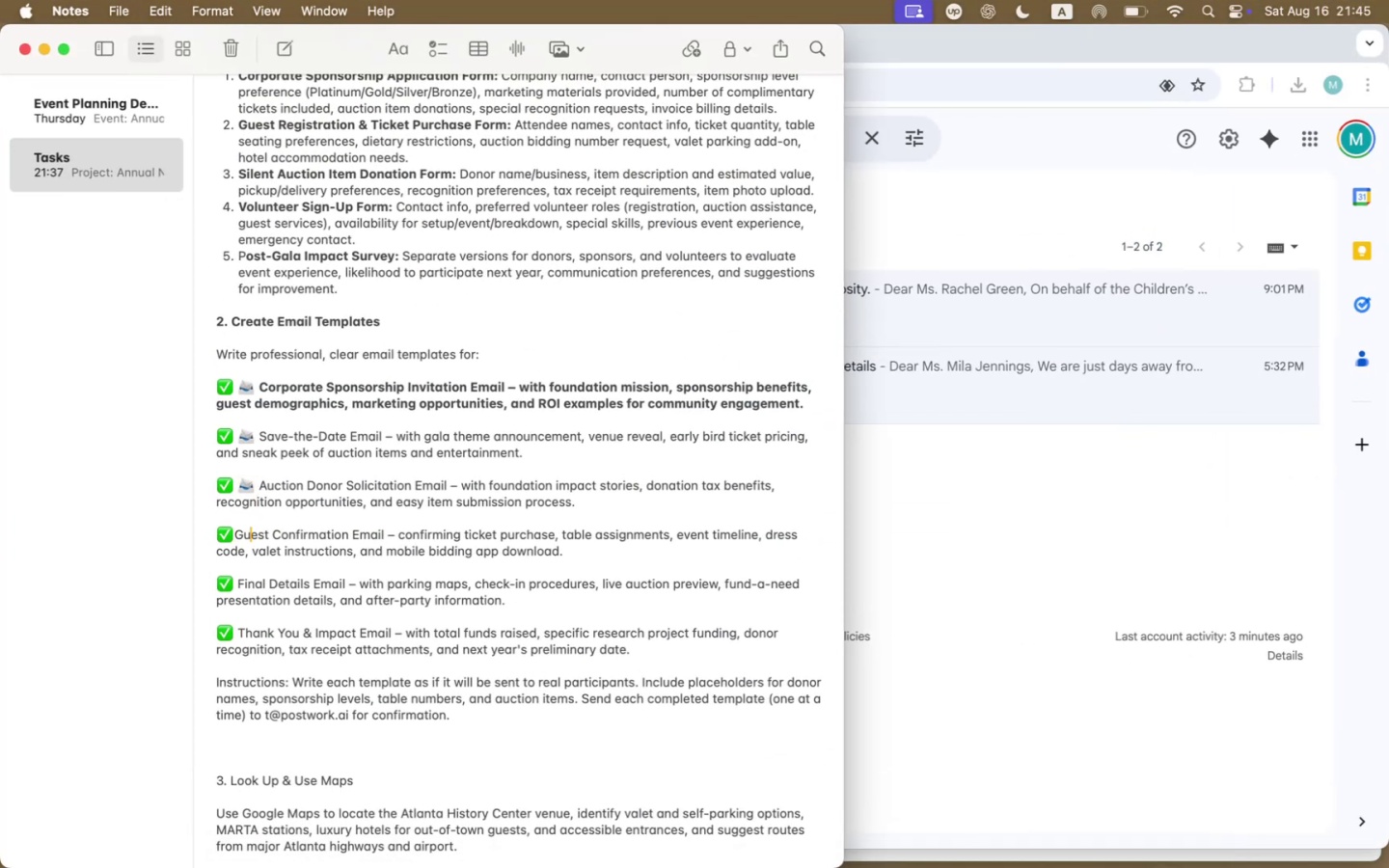 
key(ArrowLeft)
 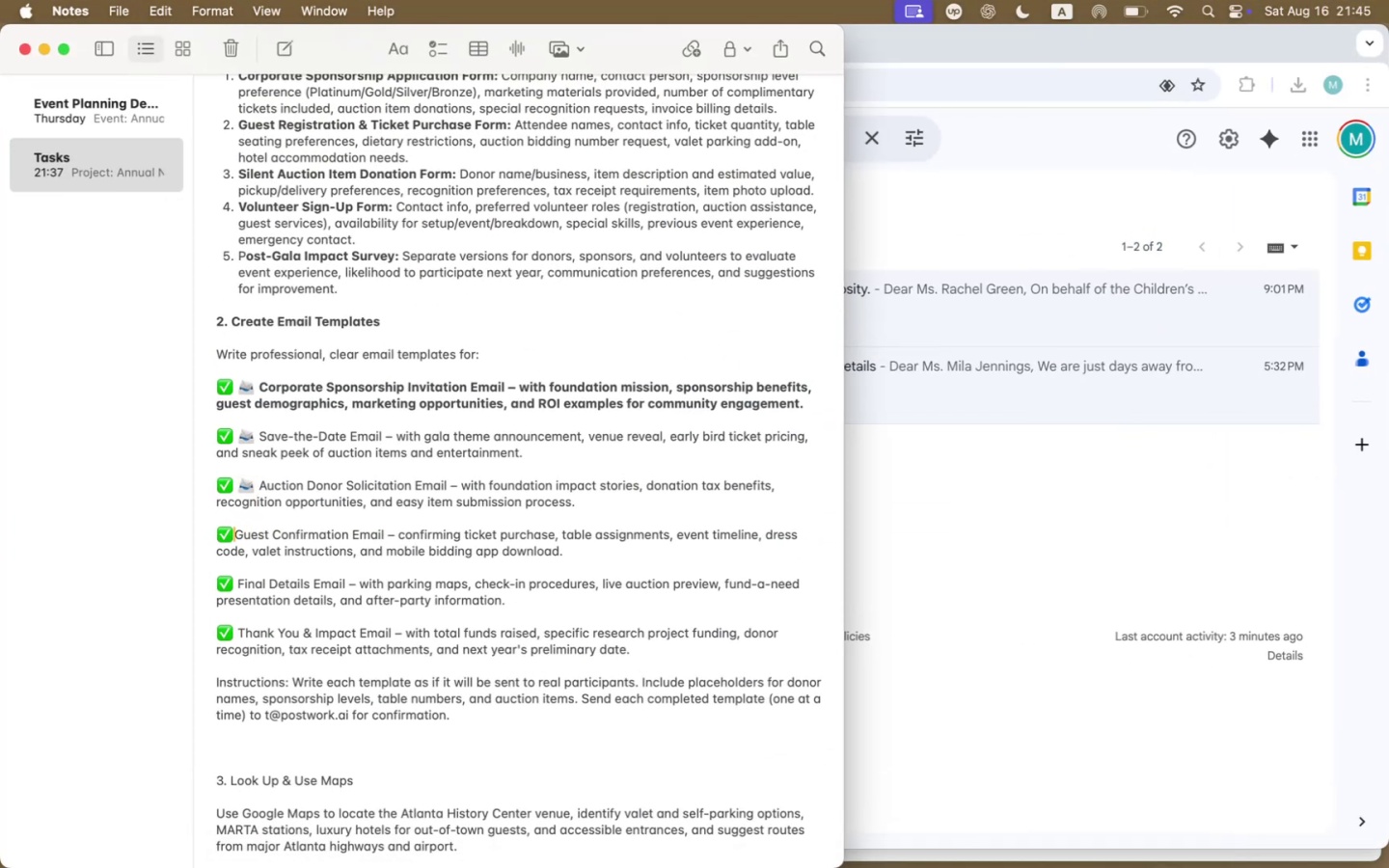 
key(Meta+CommandLeft)
 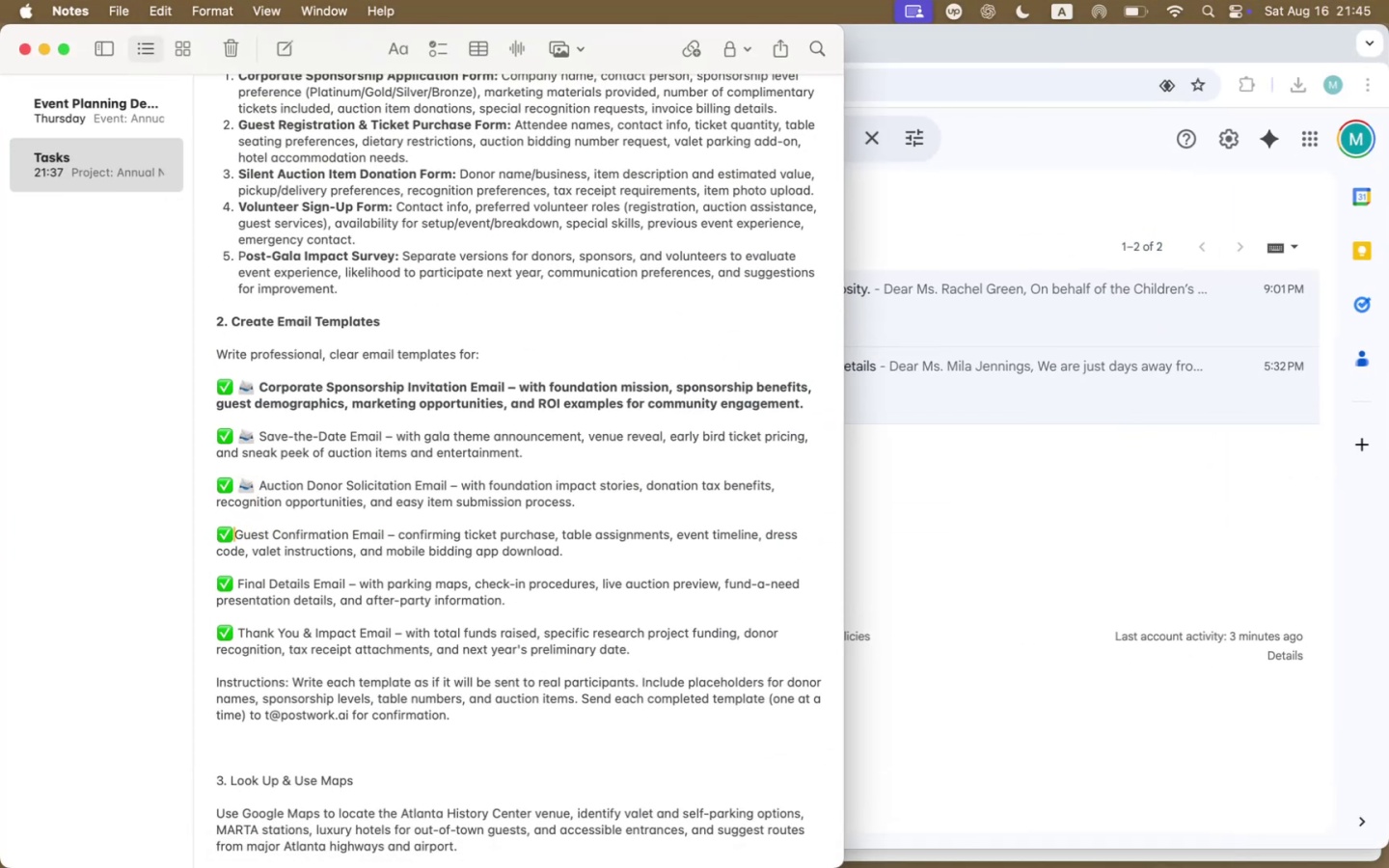 
key(Meta+V)
 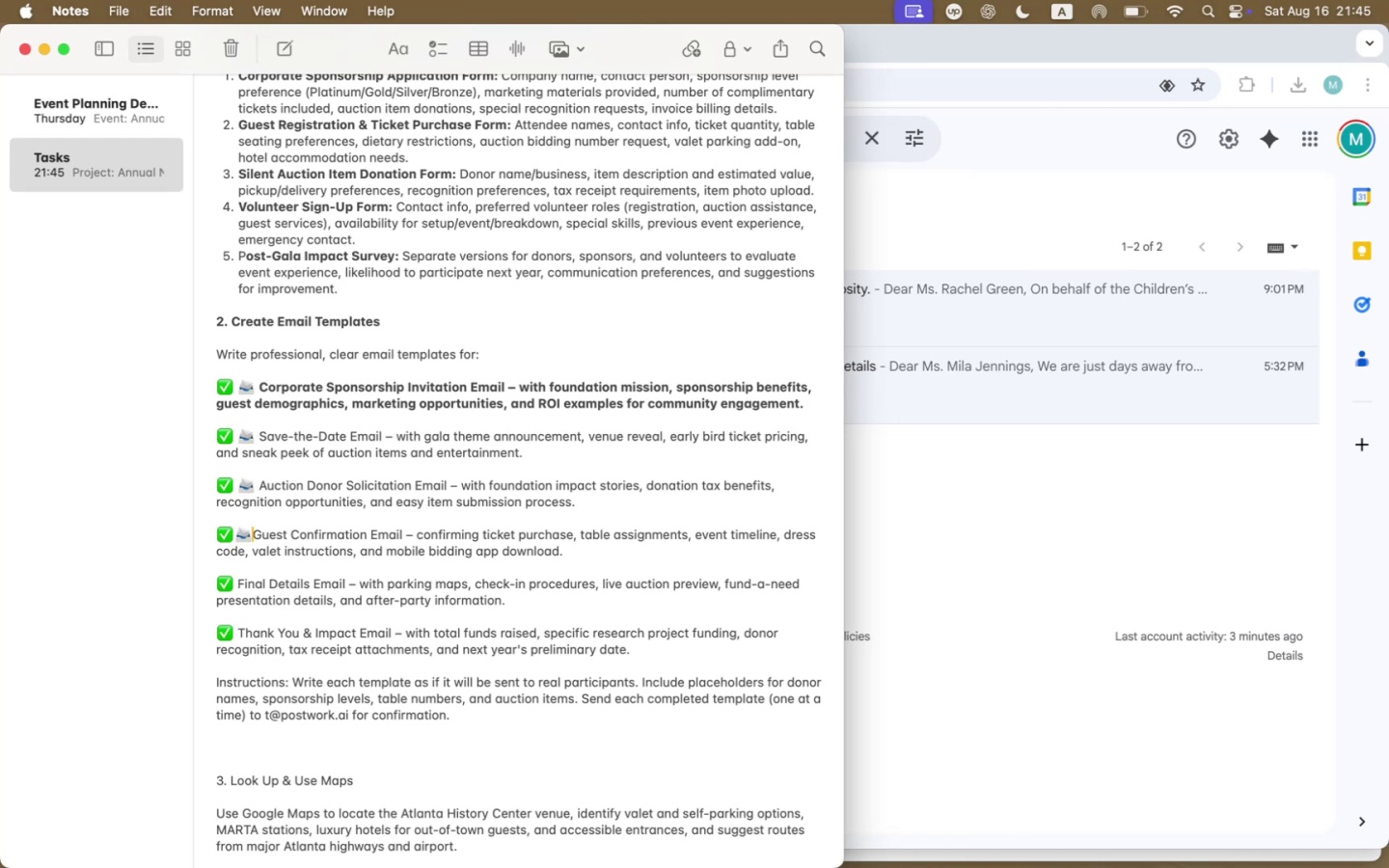 
key(ArrowLeft)
 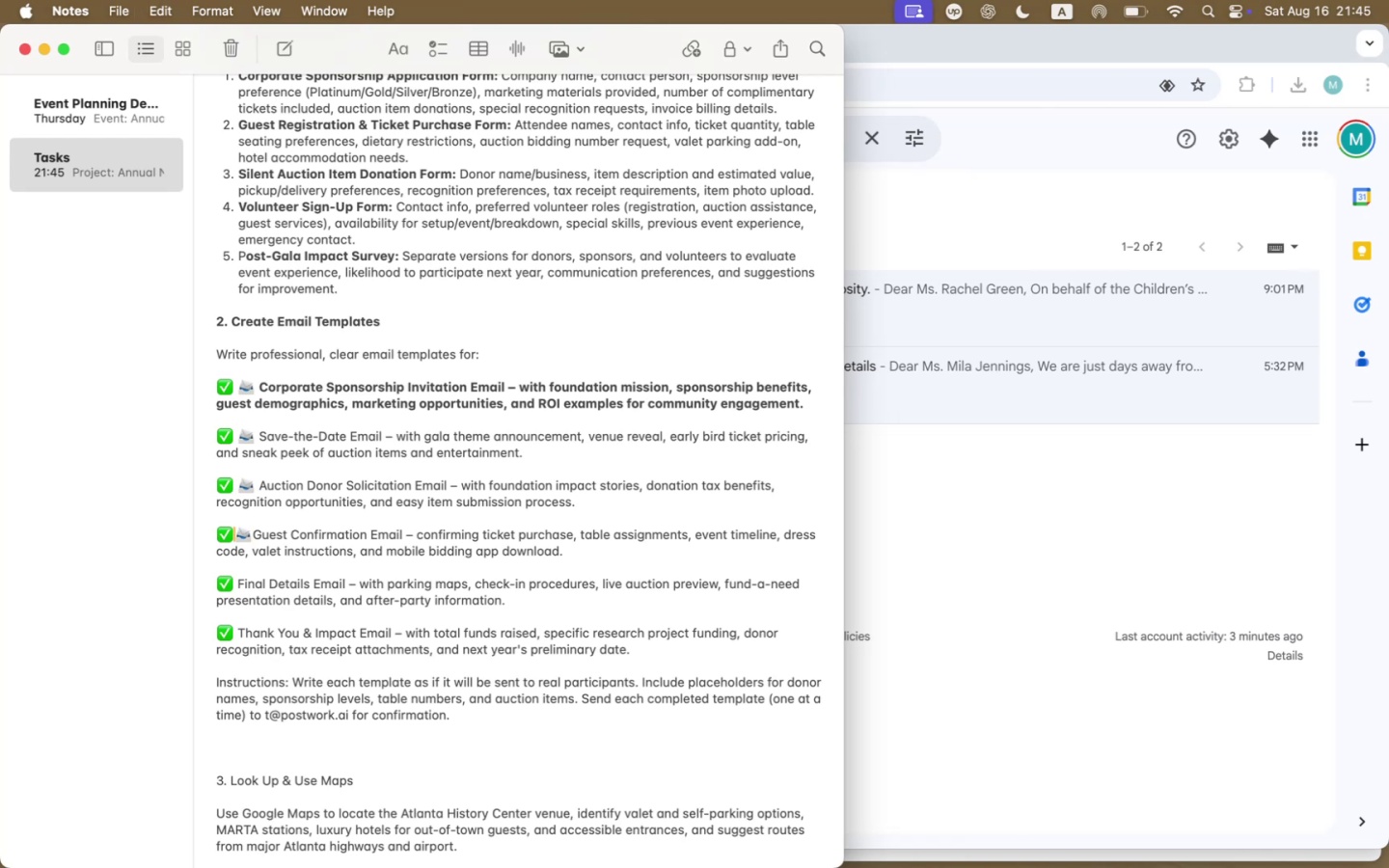 
key(Space)
 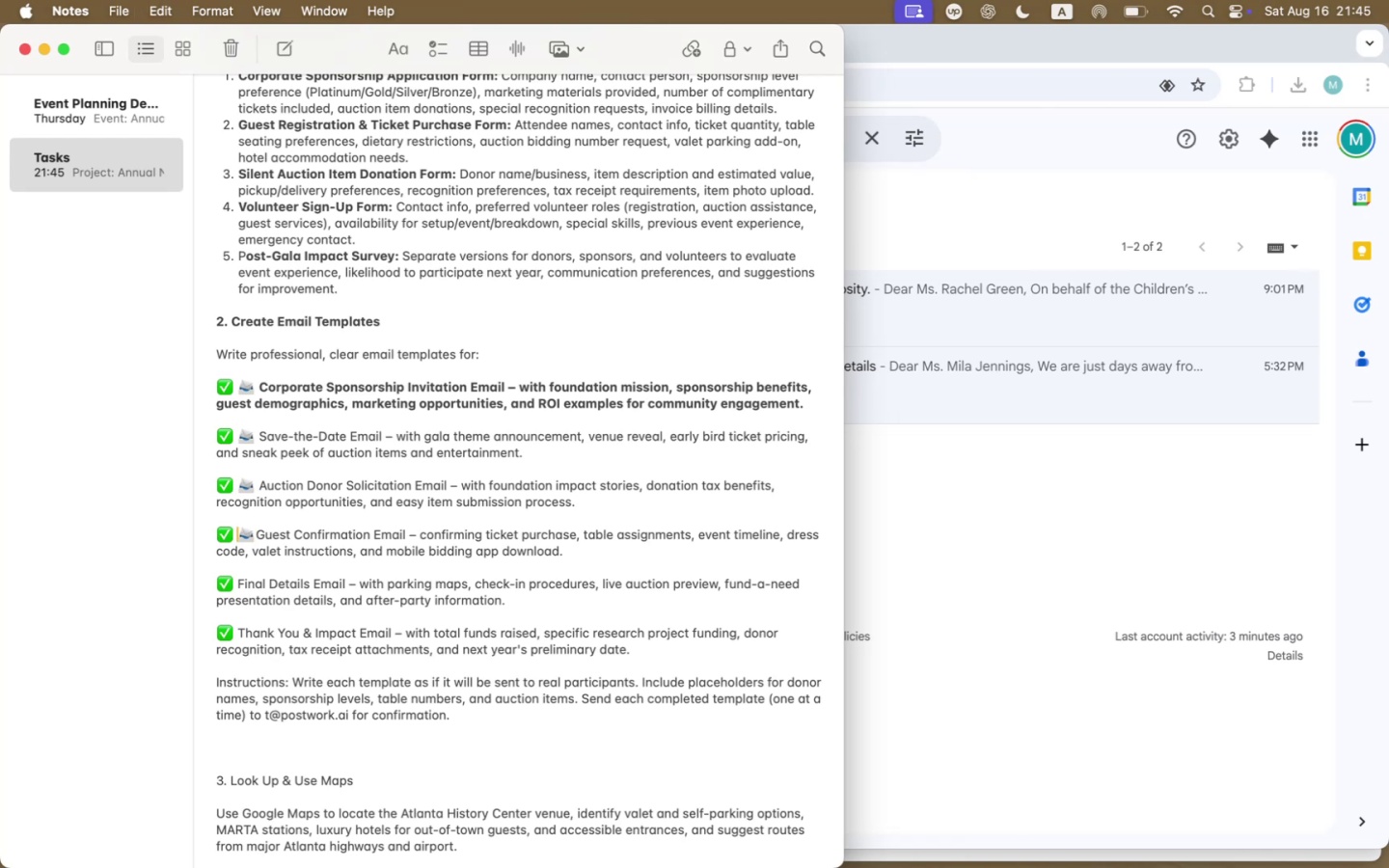 
key(ArrowRight)
 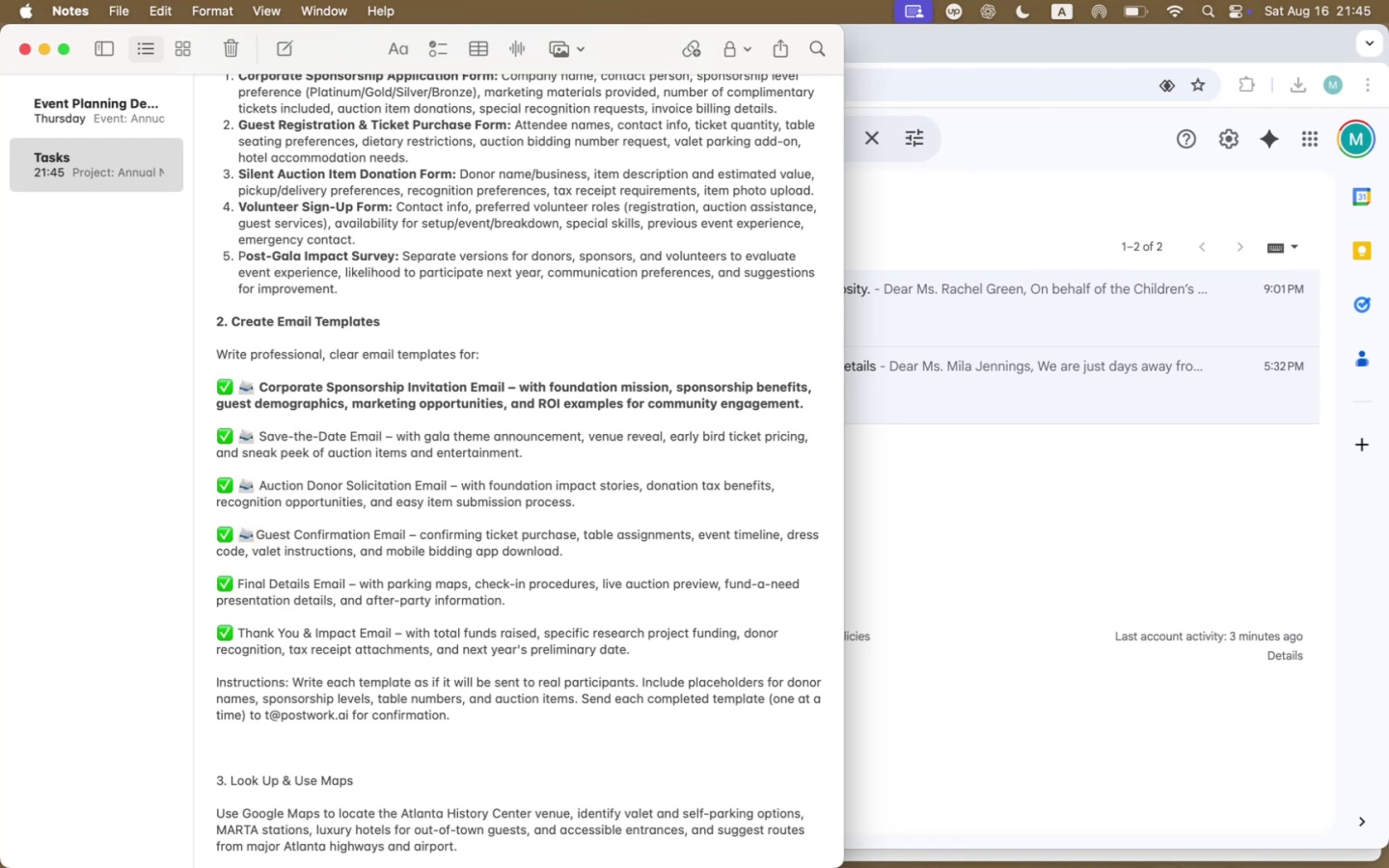 
scroll: coordinate [749, 453], scroll_direction: down, amount: 11.0
 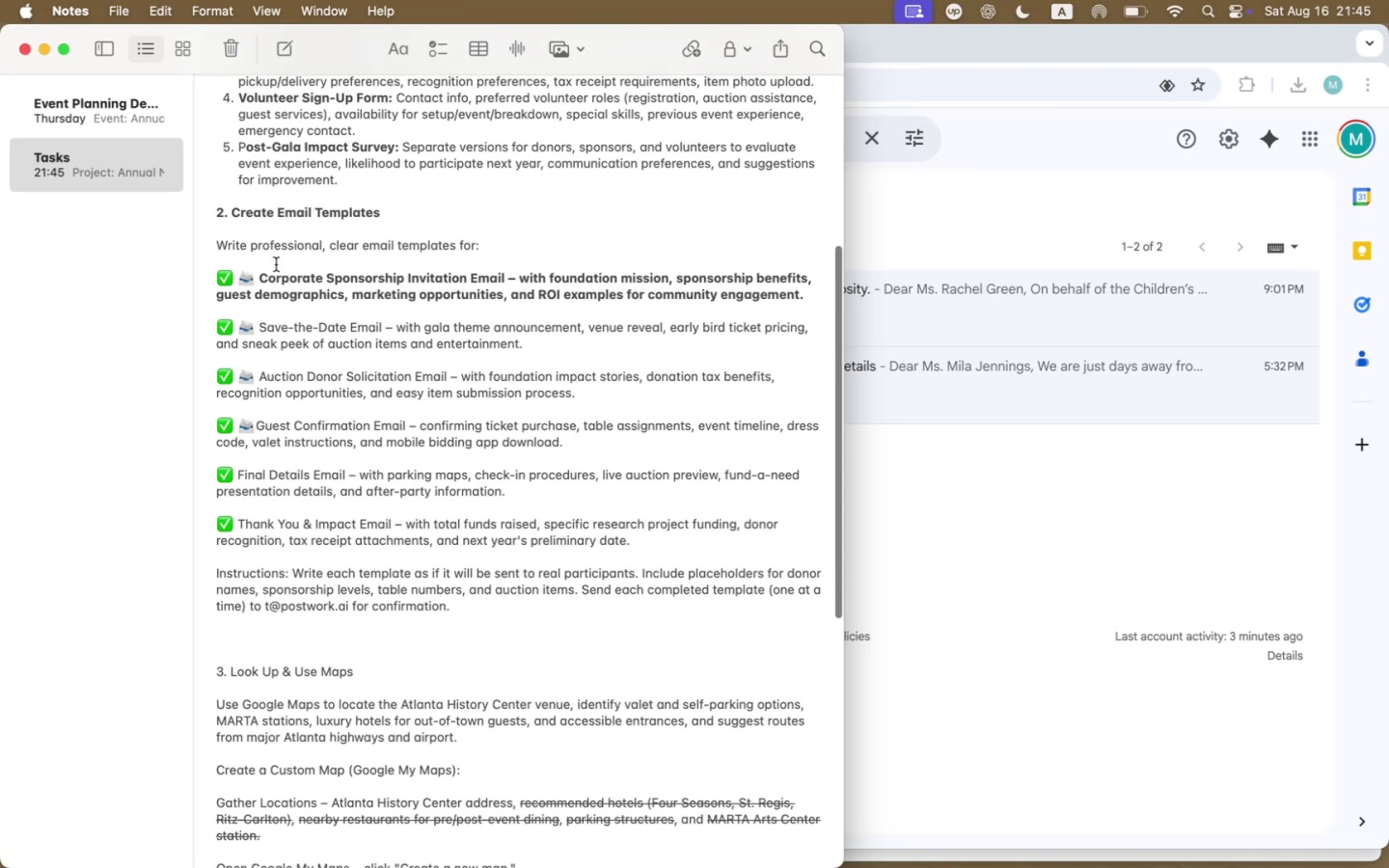 
left_click_drag(start_coordinate=[259, 277], to_coordinate=[802, 293])
 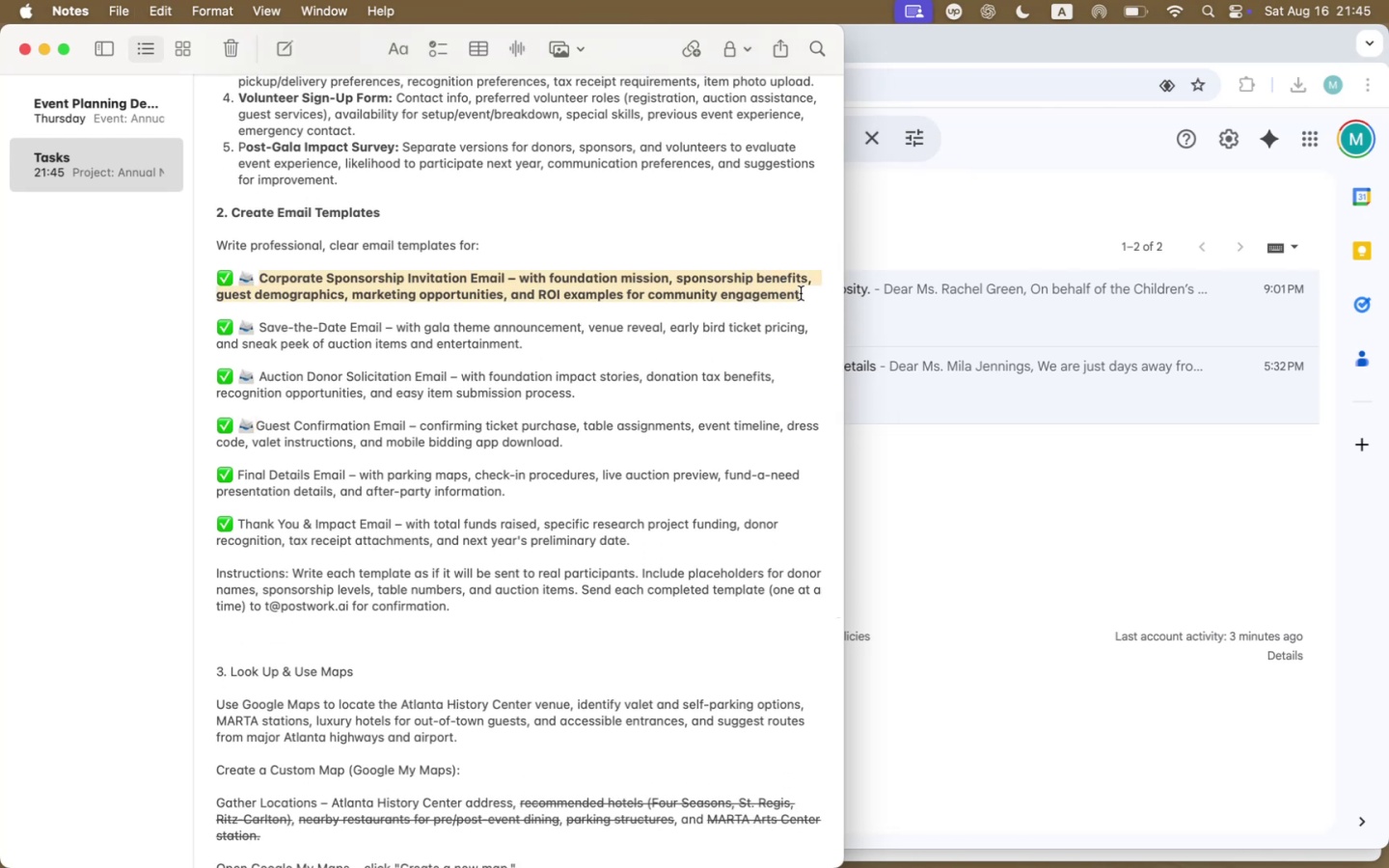 
key(Meta+B)
 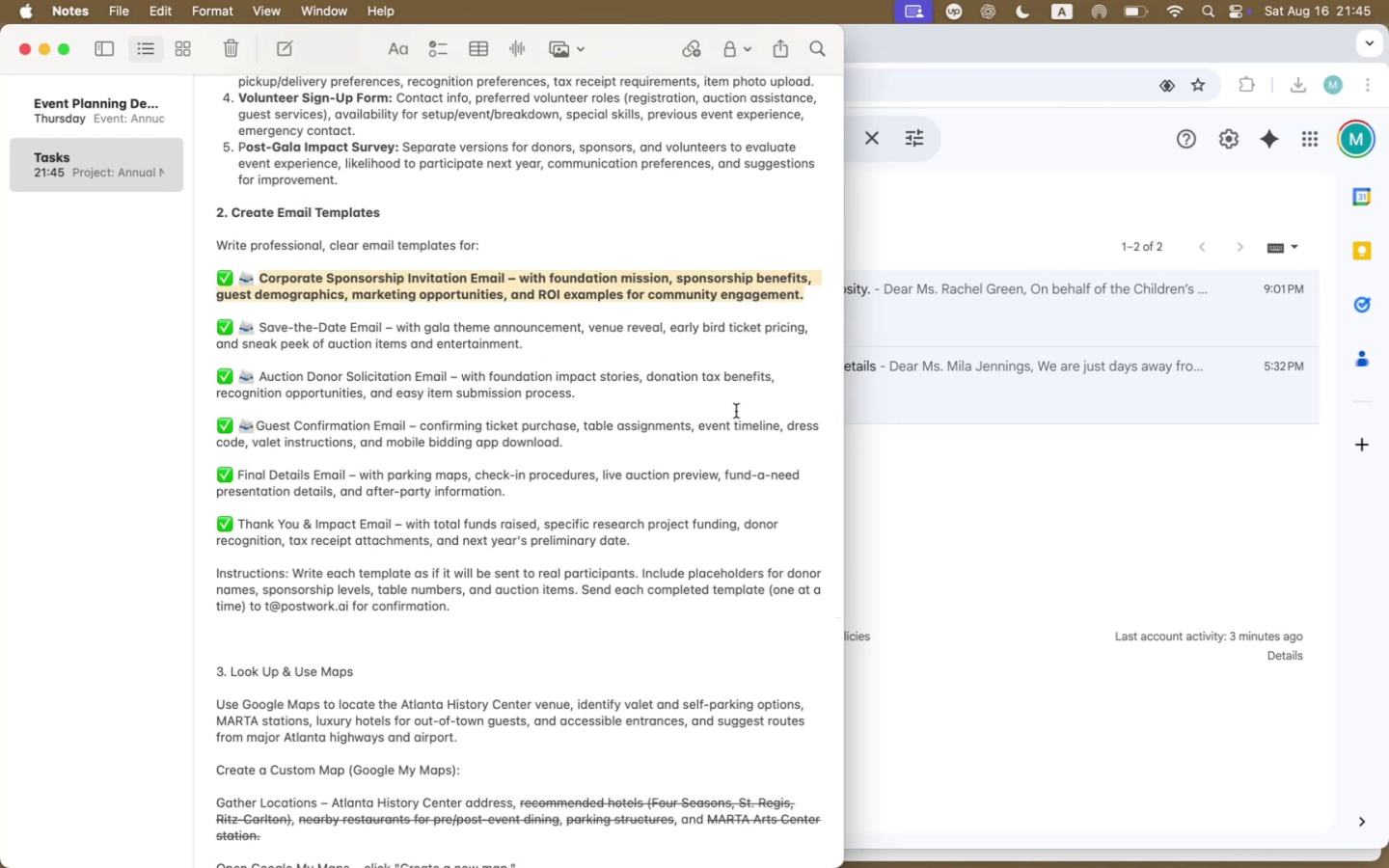 
left_click([724, 402])
 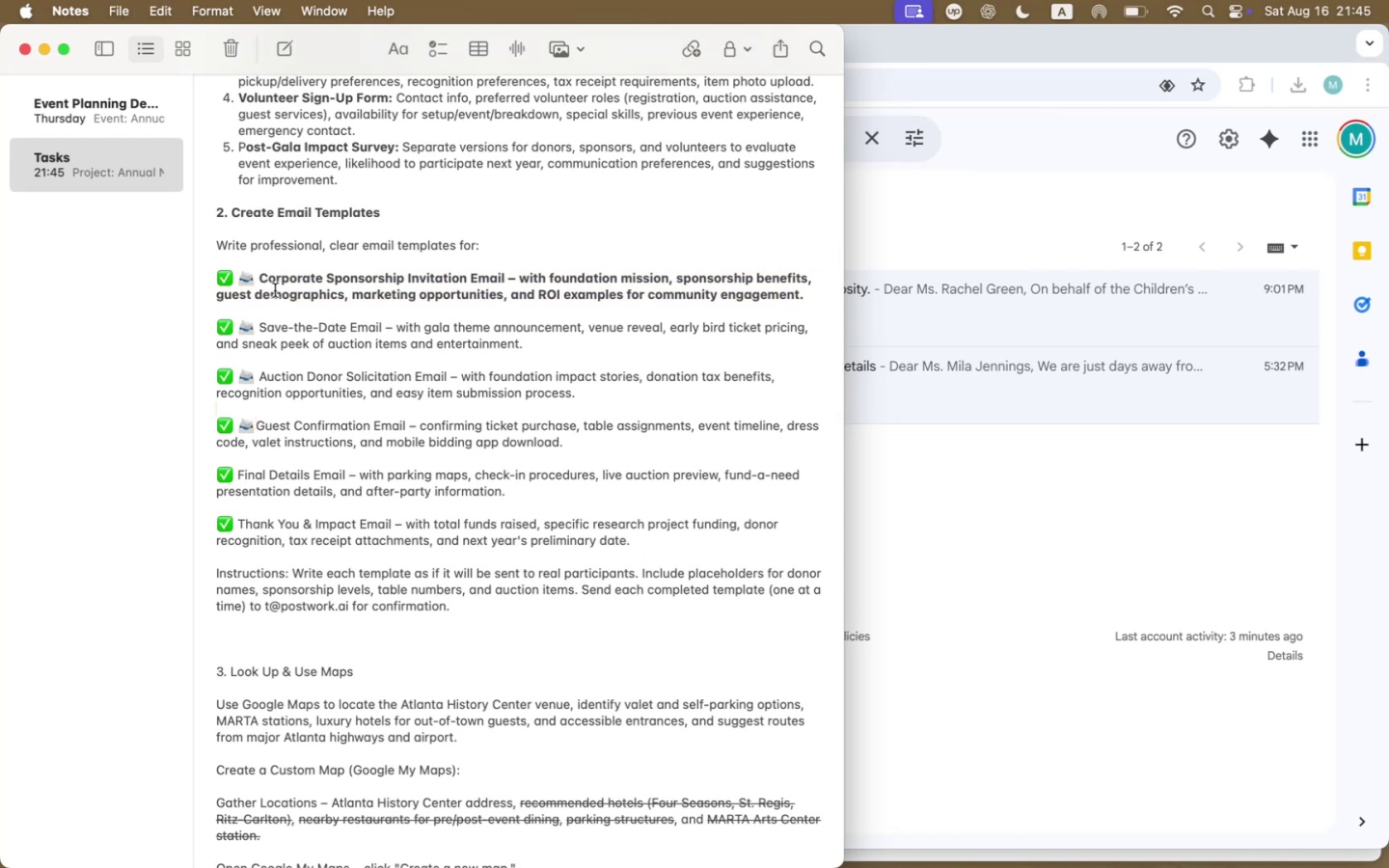 
left_click_drag(start_coordinate=[257, 280], to_coordinate=[817, 296])
 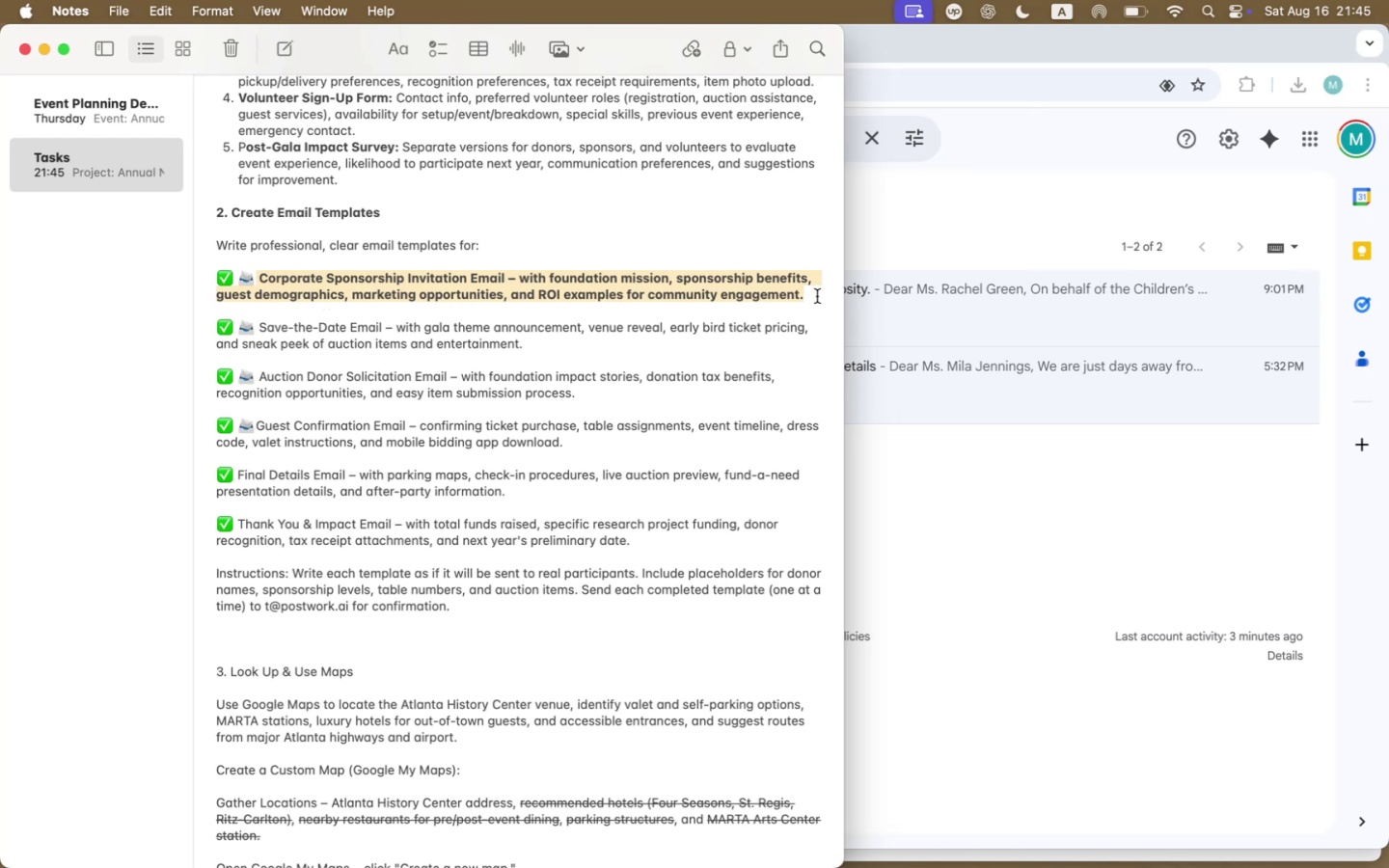 
key(Meta+B)
 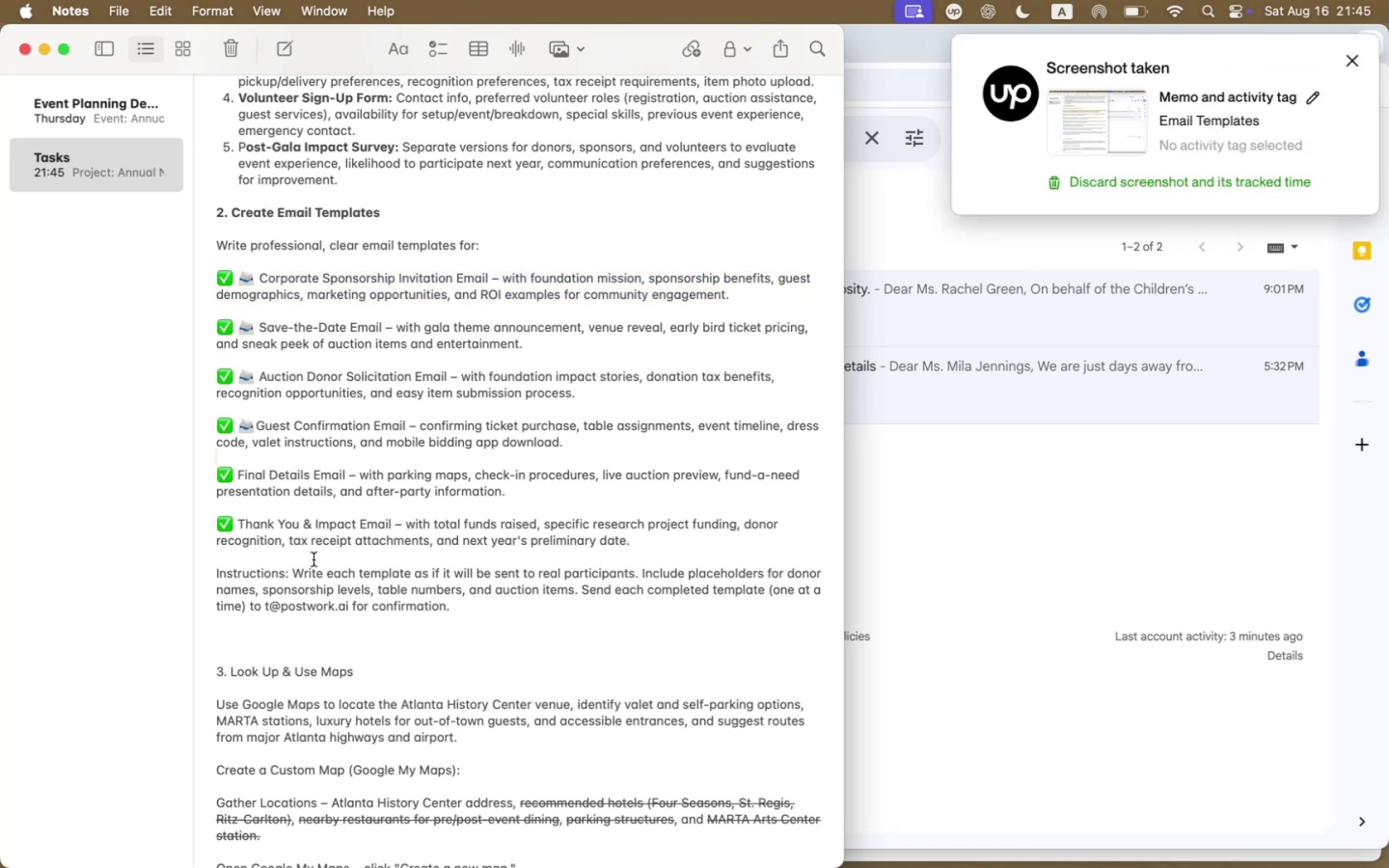 
left_click([353, 477])
 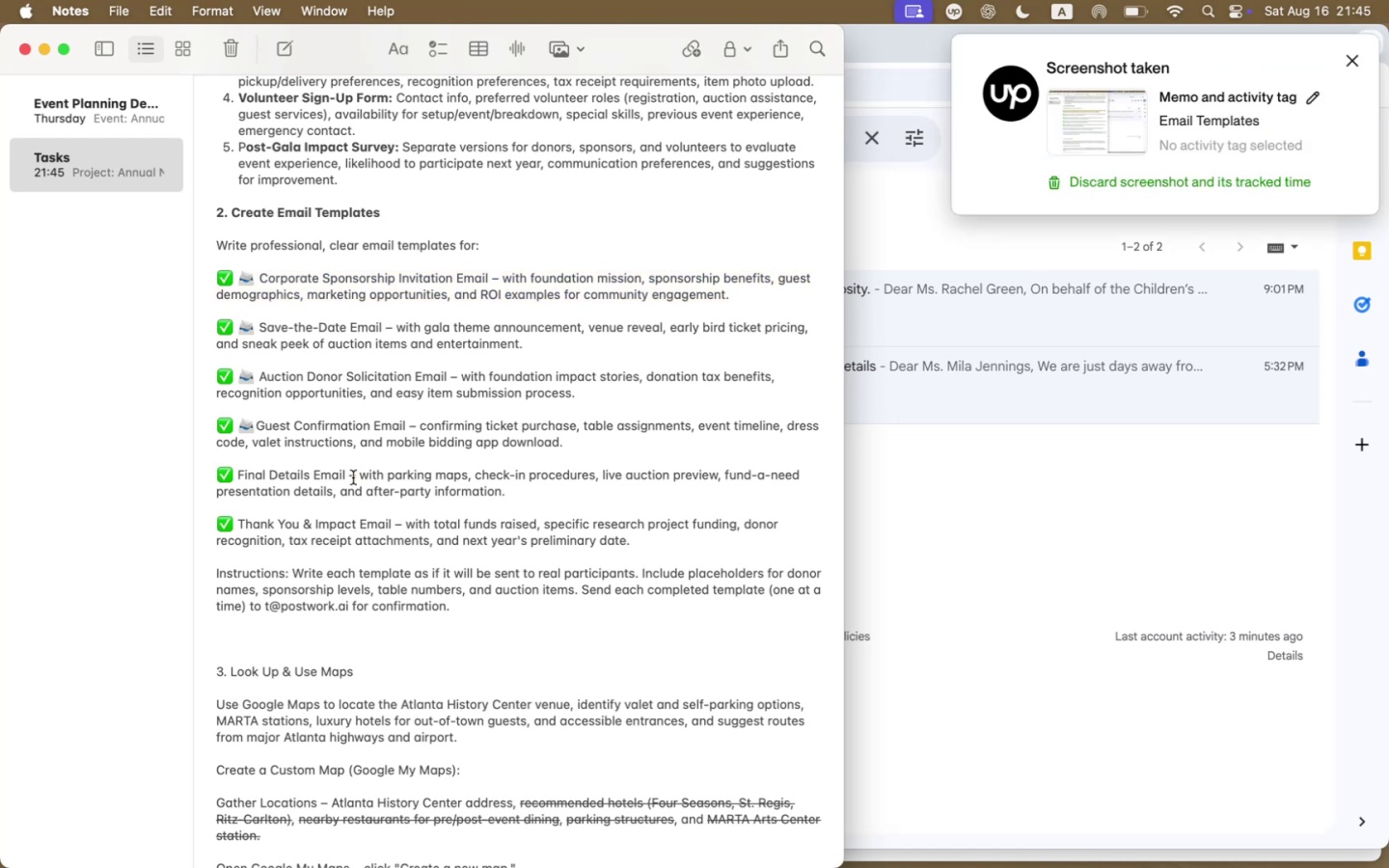 
left_click([240, 473])
 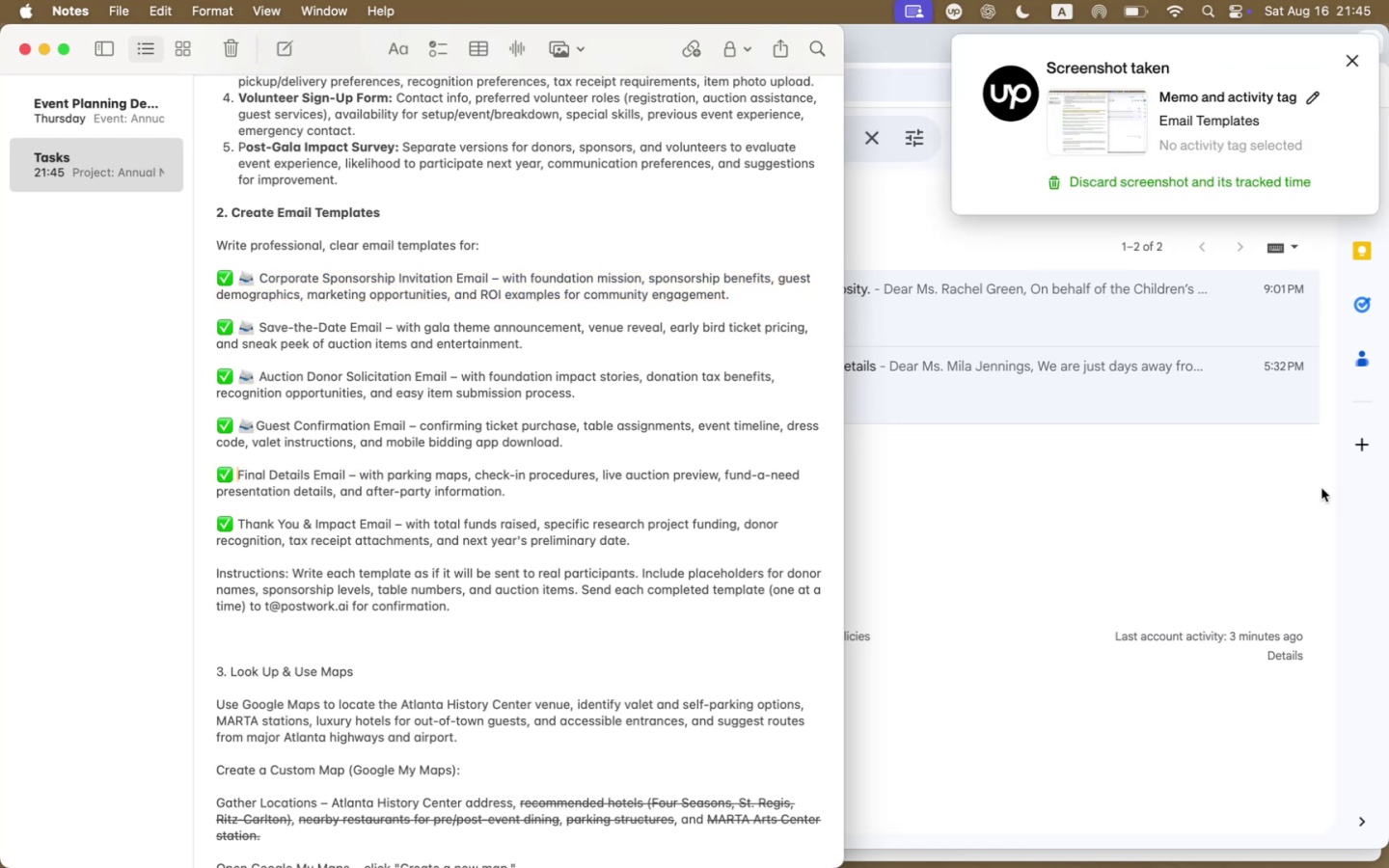 
left_click([1248, 533])
 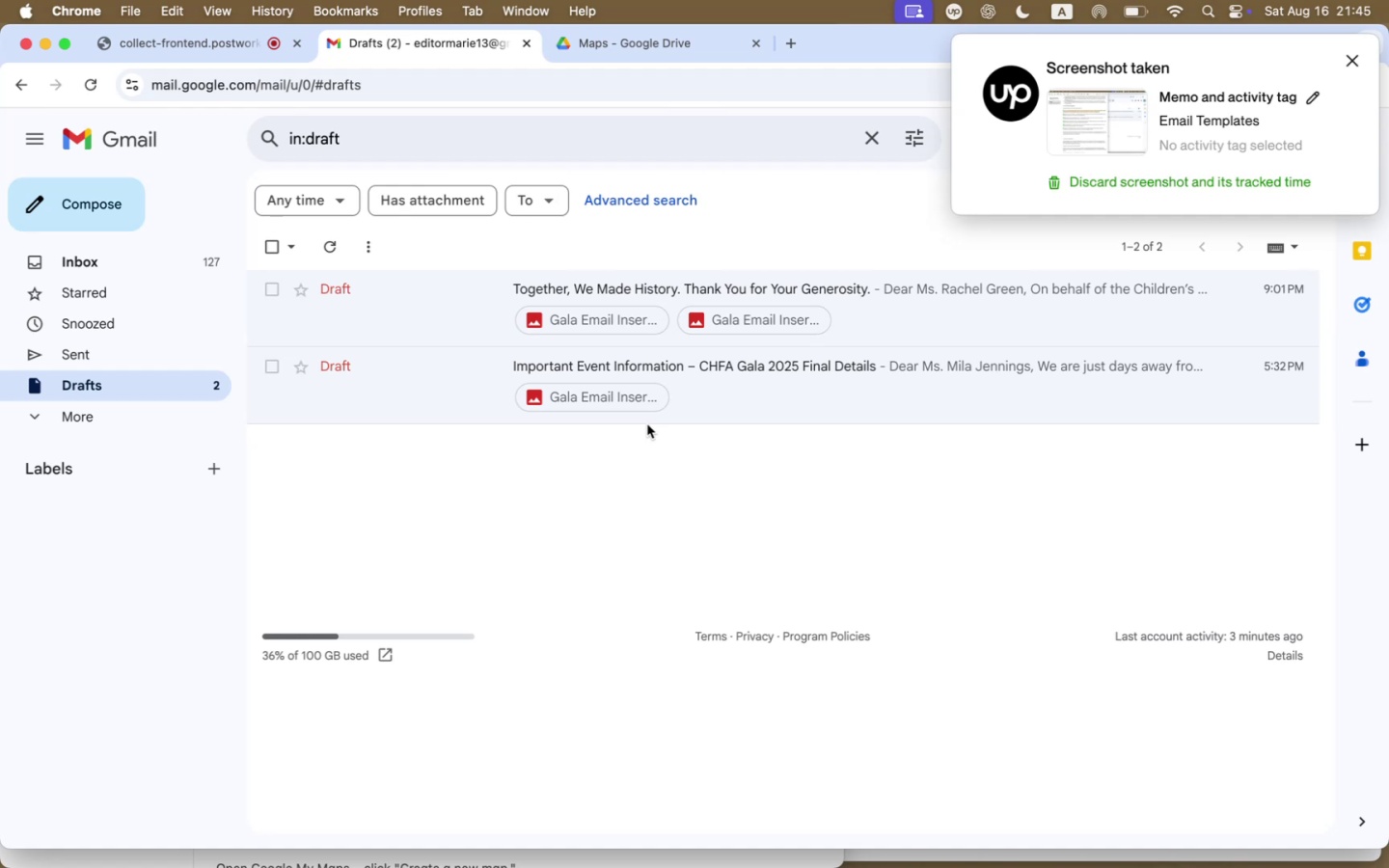 
mouse_move([738, 399])
 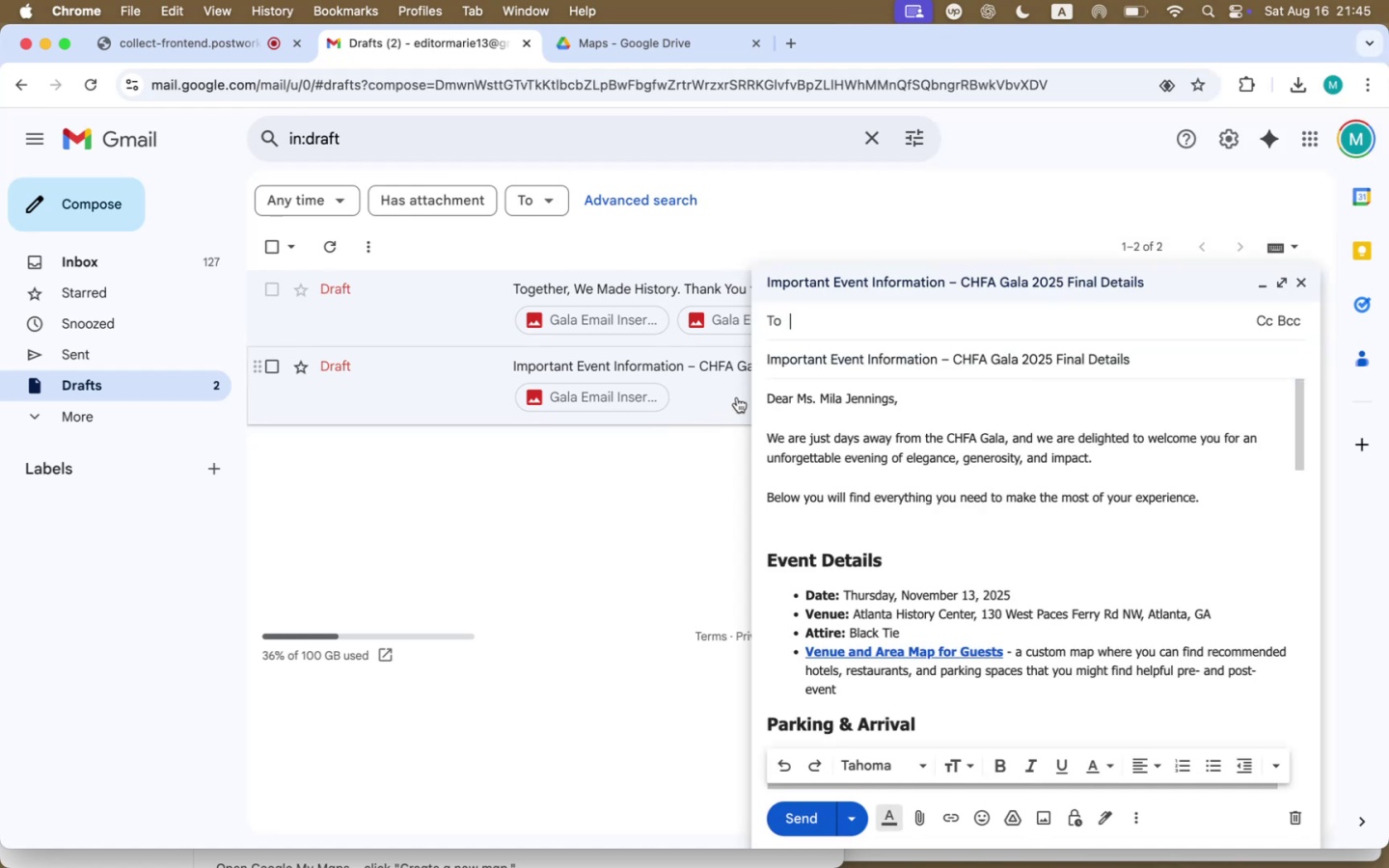 
key(T)
 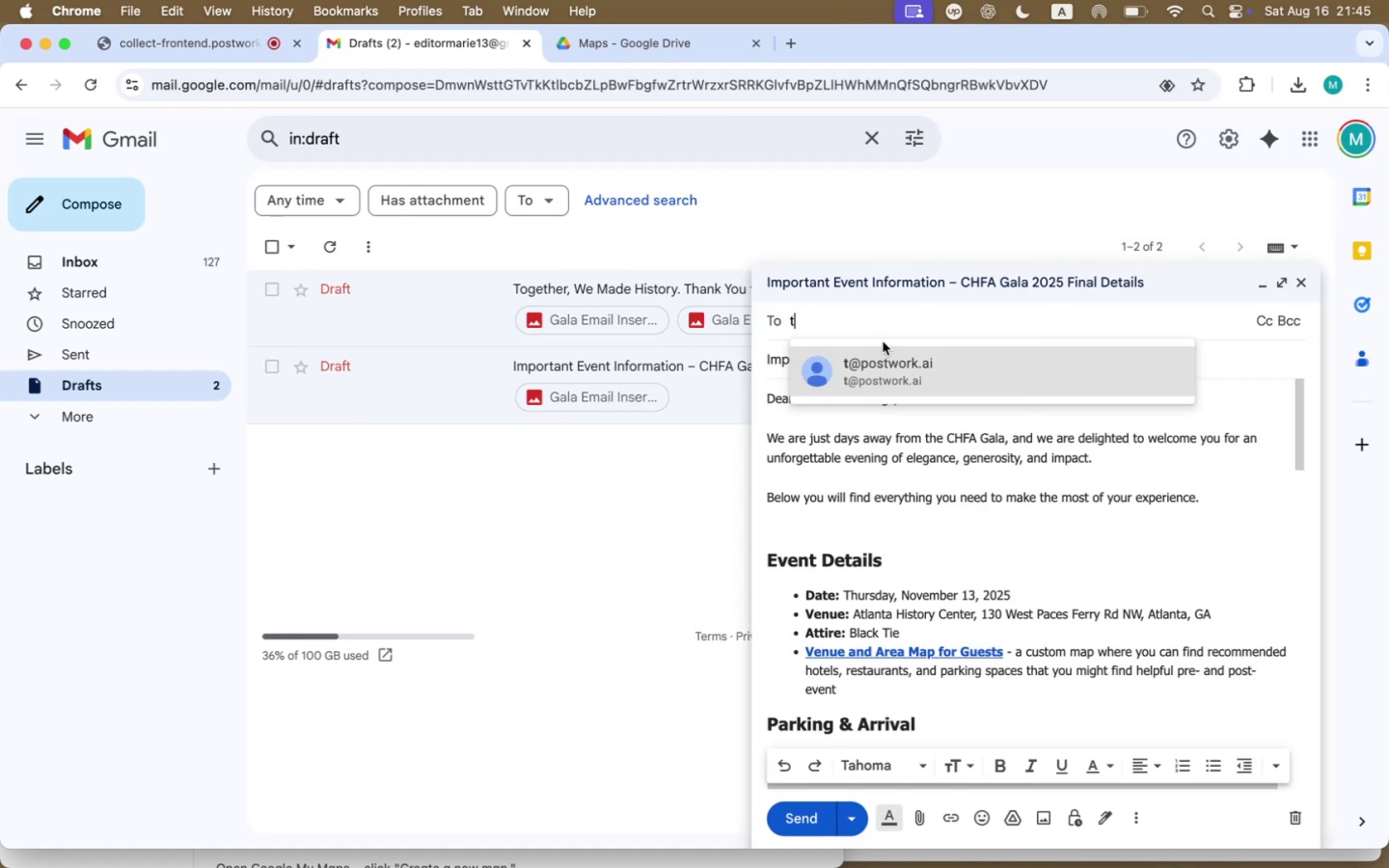 
left_click([874, 376])
 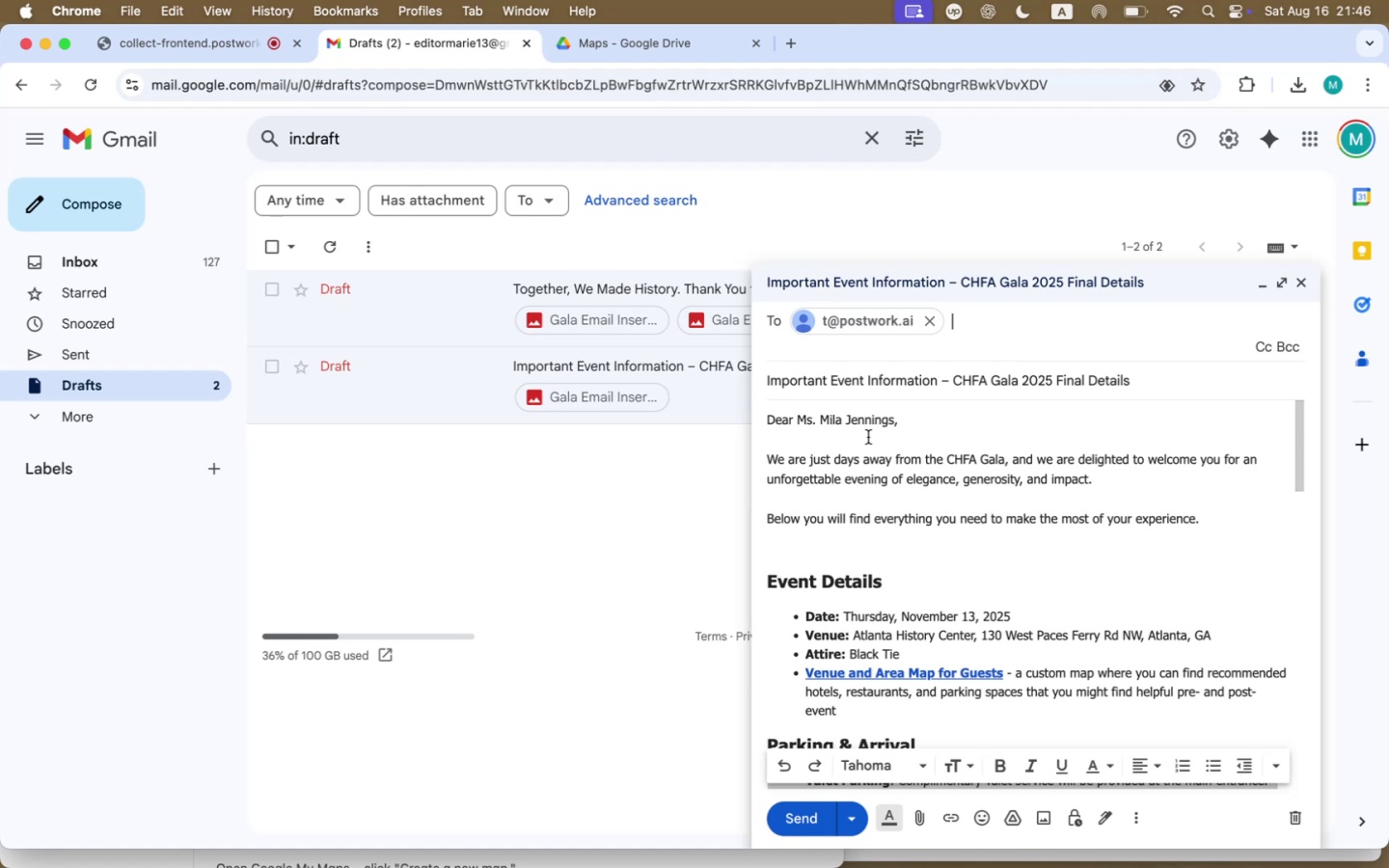 
wait(58.49)
 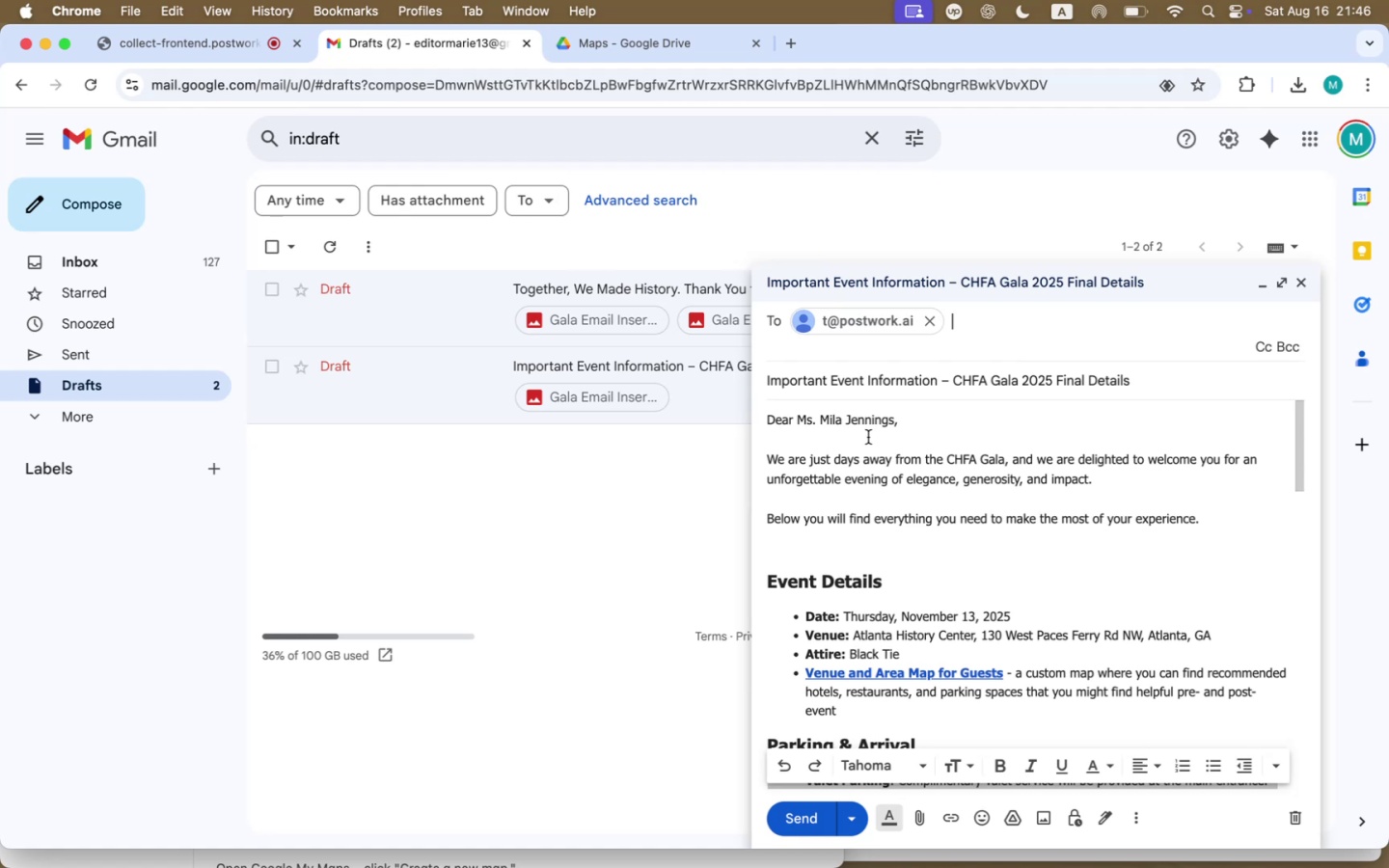 
scroll: coordinate [848, 540], scroll_direction: down, amount: 69.0
 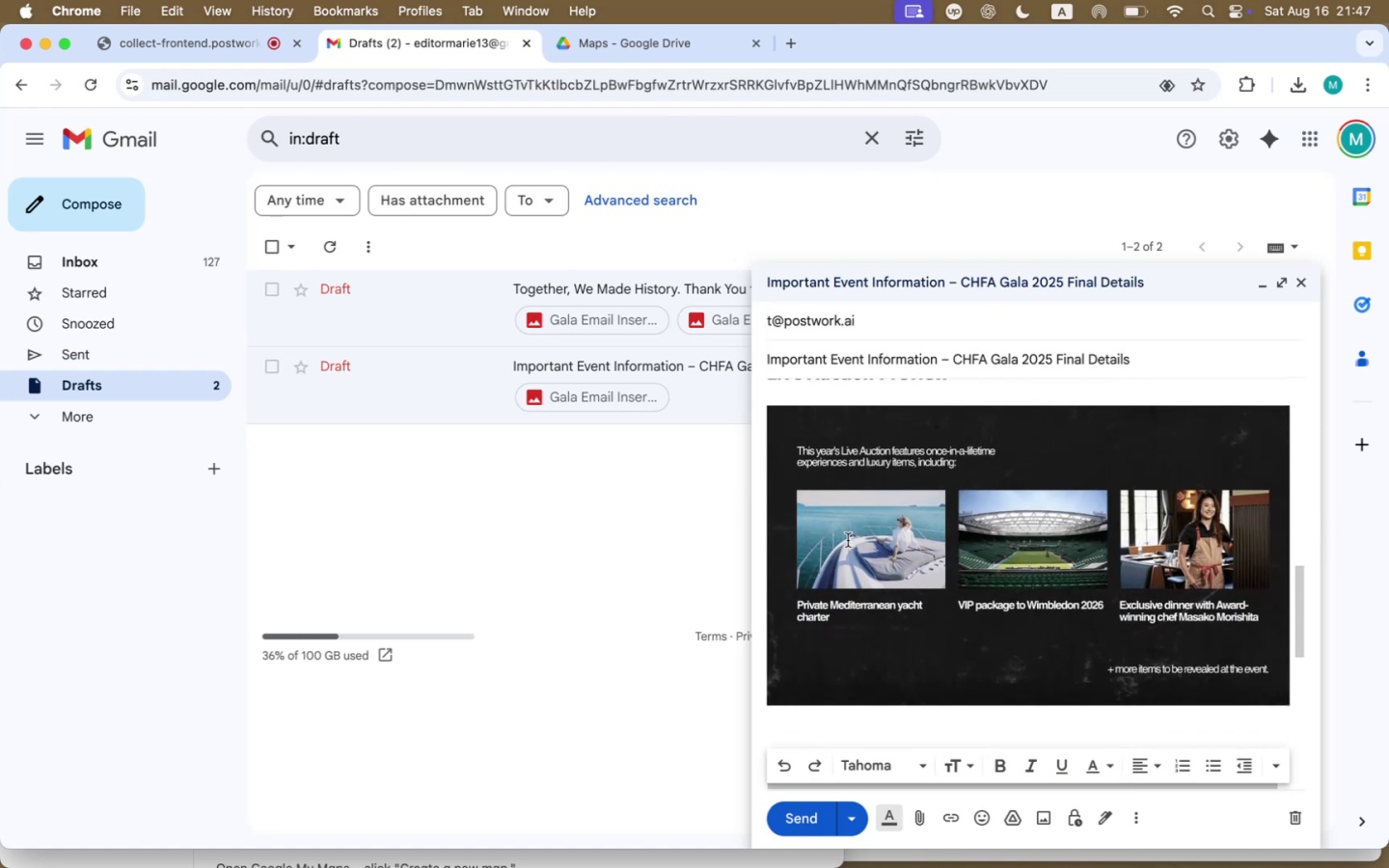 
scroll: coordinate [849, 540], scroll_direction: down, amount: 38.0
 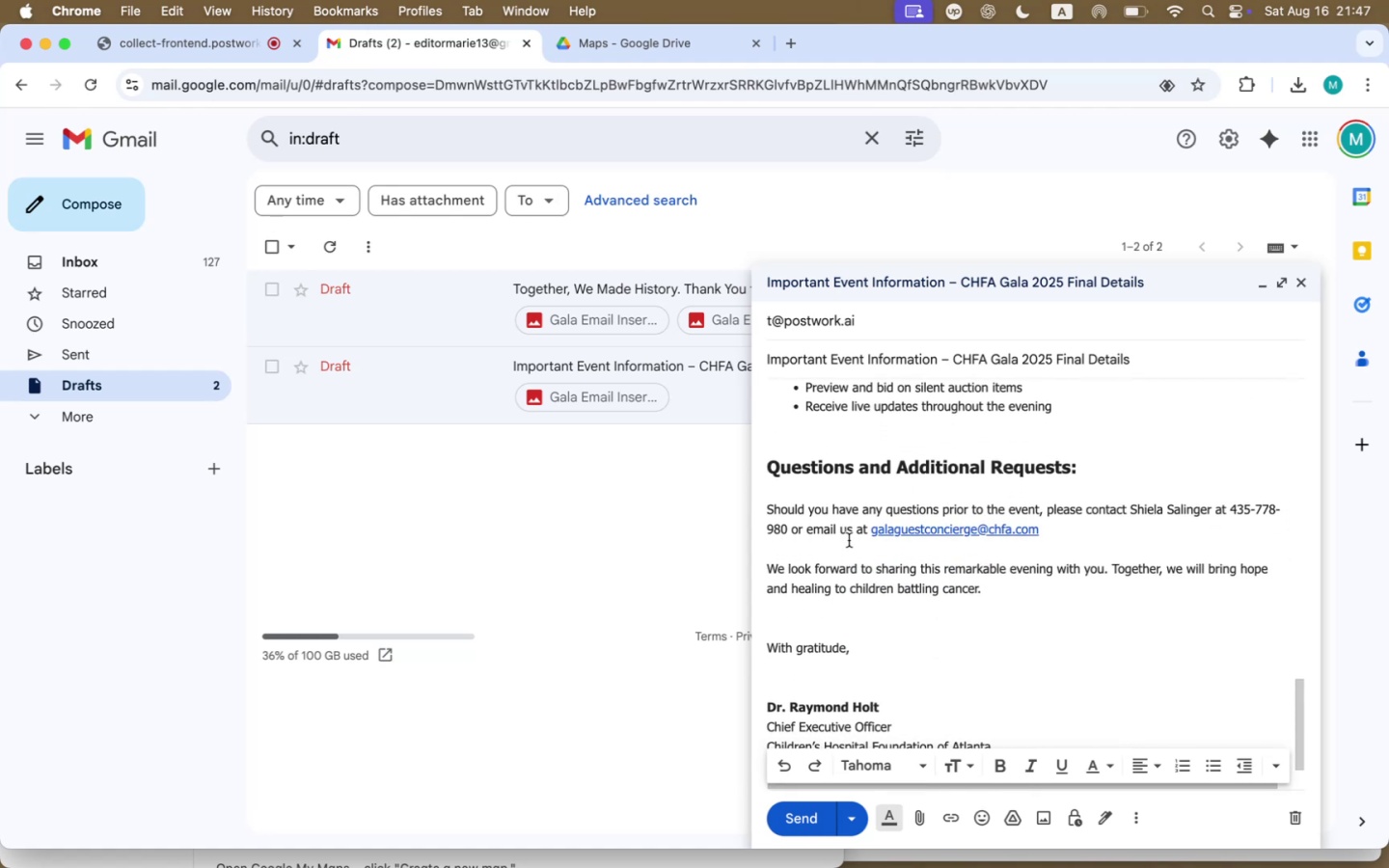 
left_click([838, 542])
 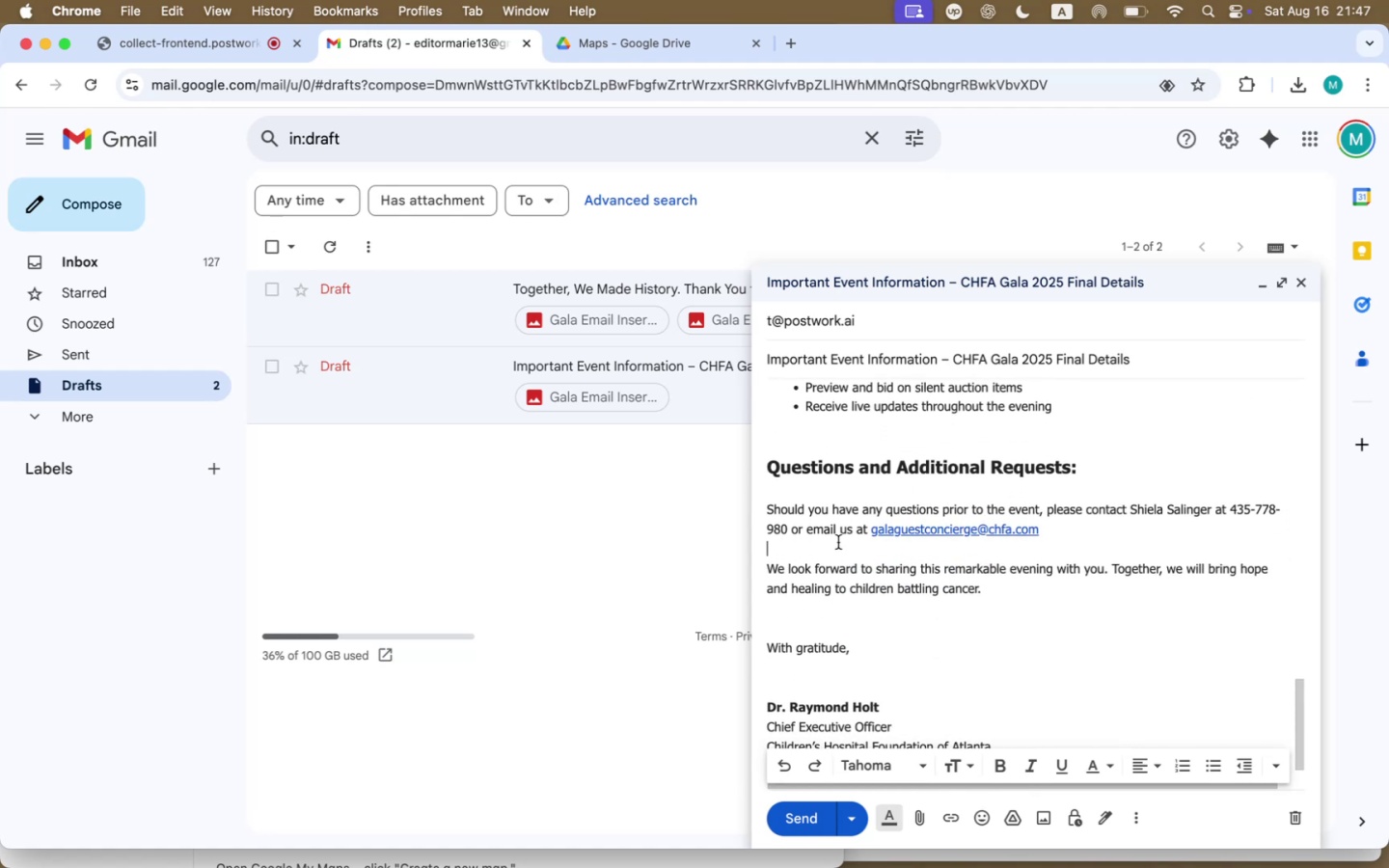 
key(Enter)
 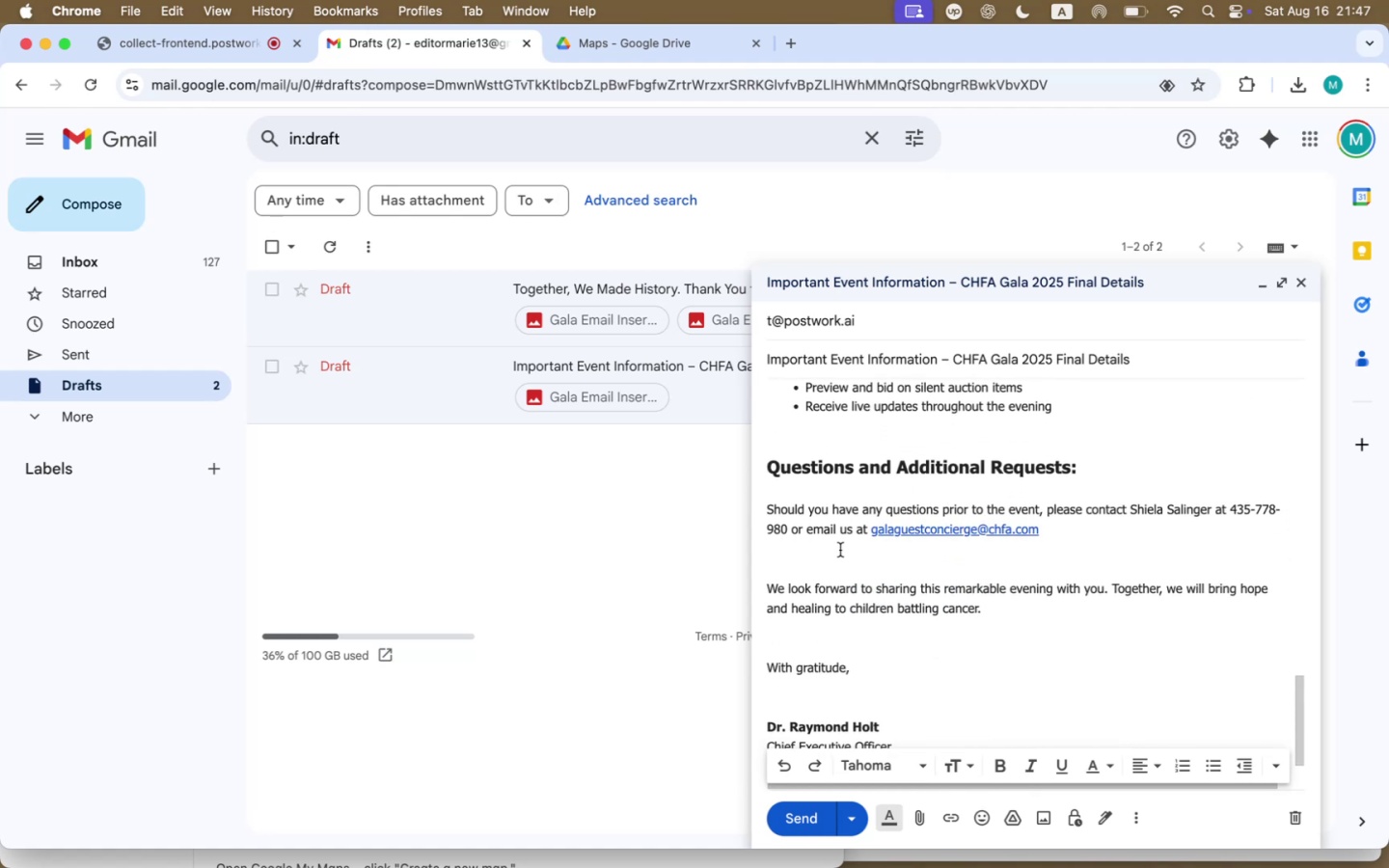 
scroll: coordinate [840, 550], scroll_direction: up, amount: 82.0
 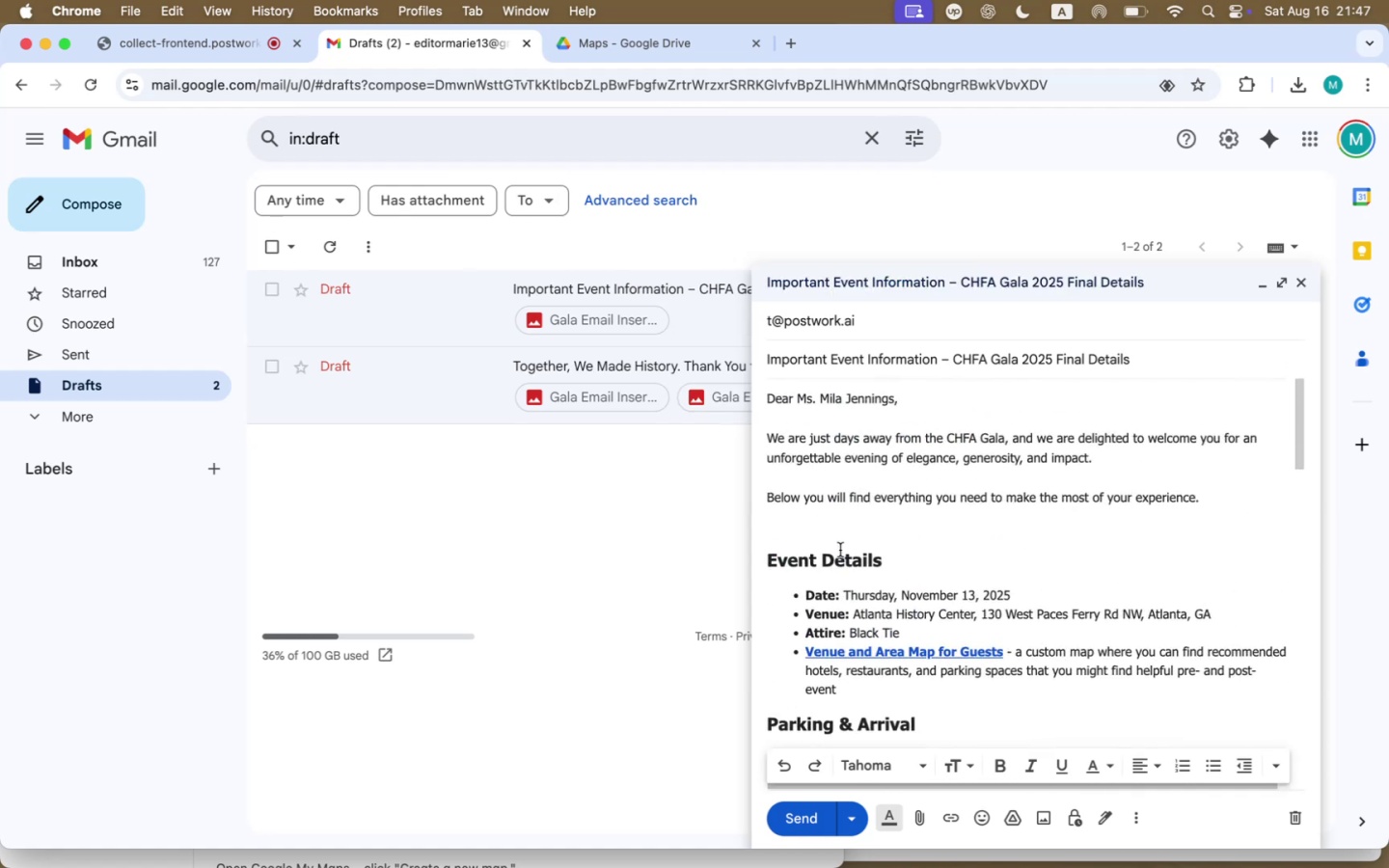 
scroll: coordinate [840, 550], scroll_direction: down, amount: 66.0
 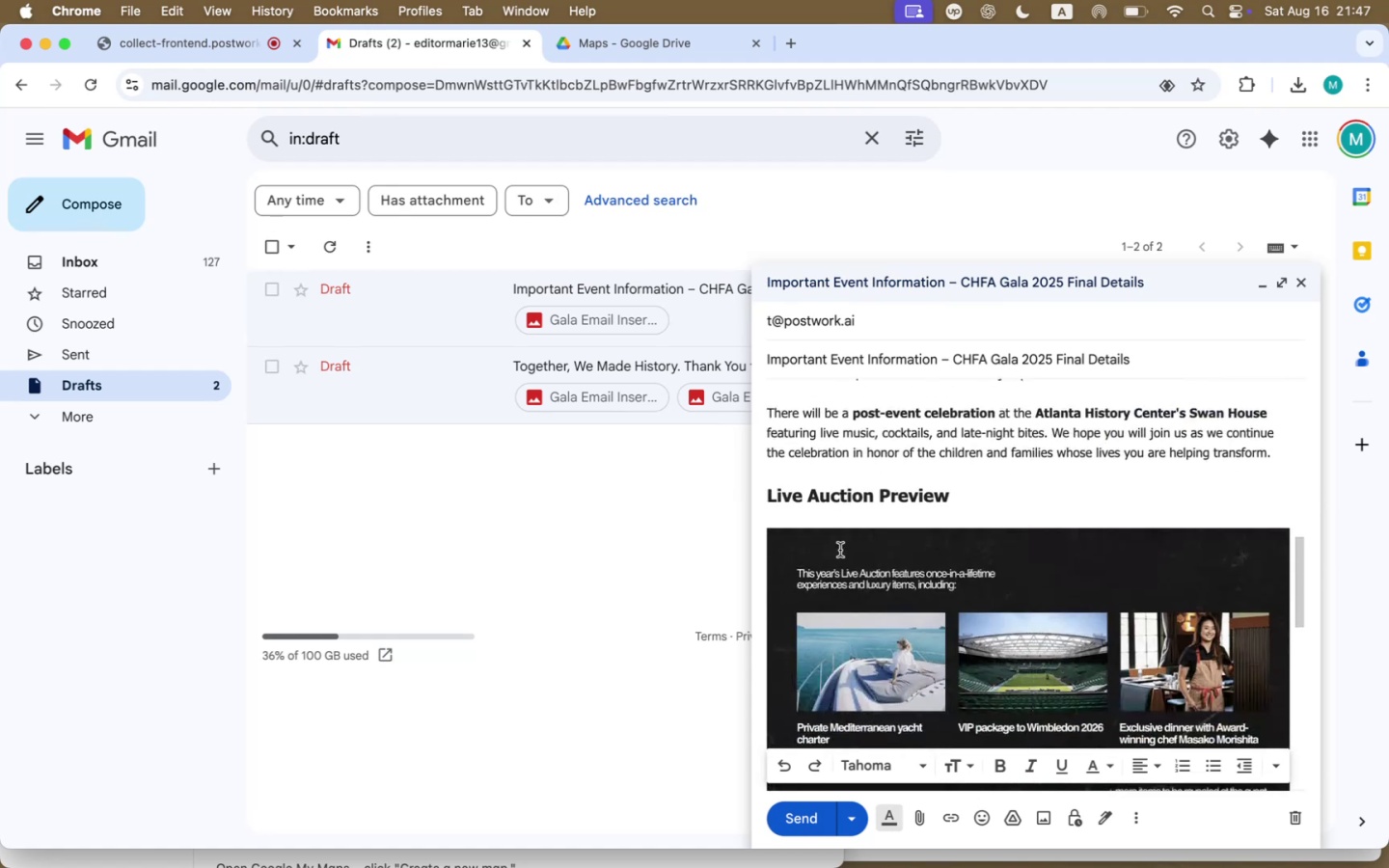 
scroll: coordinate [840, 550], scroll_direction: up, amount: 59.0
 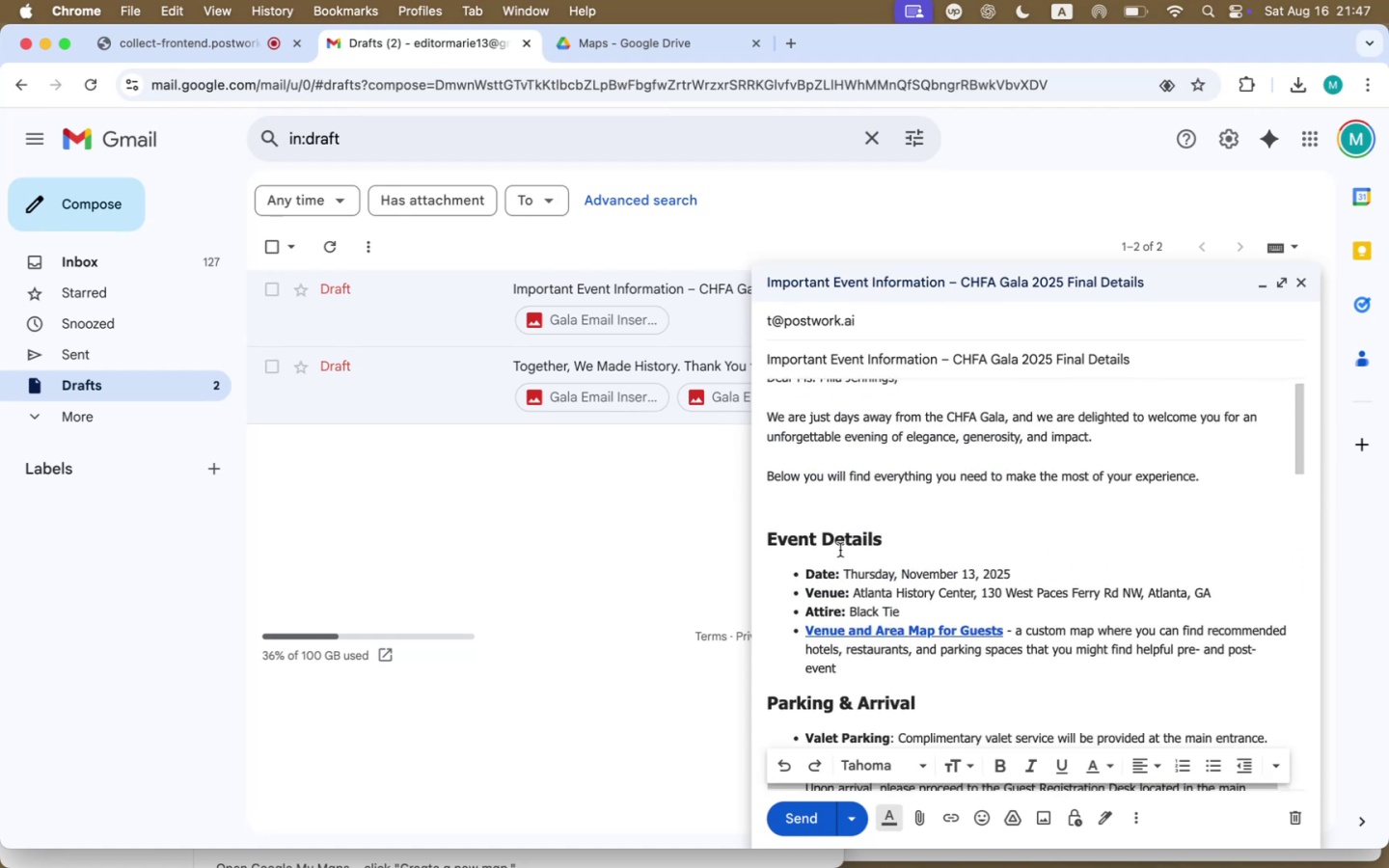 
scroll: coordinate [838, 586], scroll_direction: down, amount: 157.0
 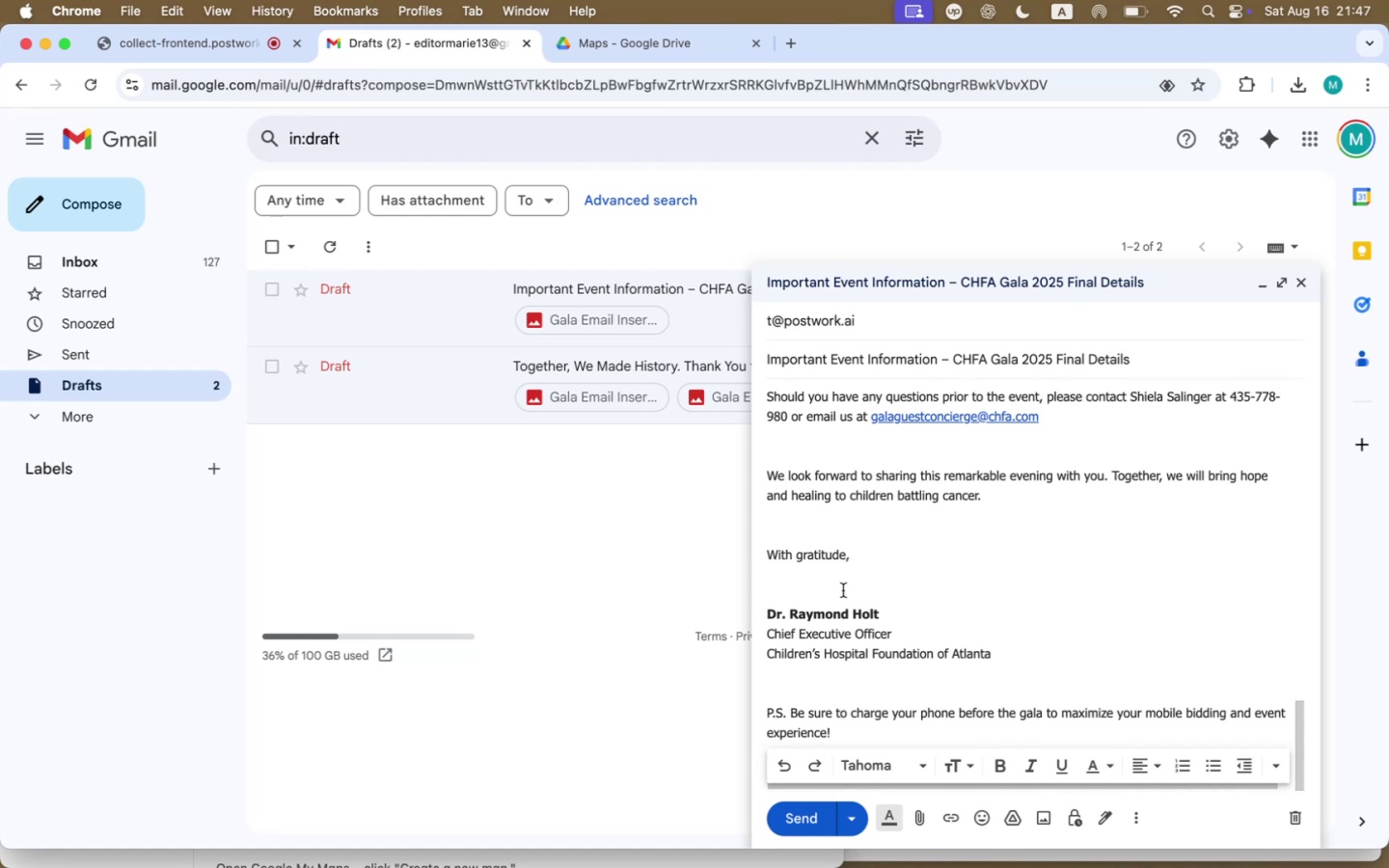 
scroll: coordinate [844, 590], scroll_direction: down, amount: 30.0
 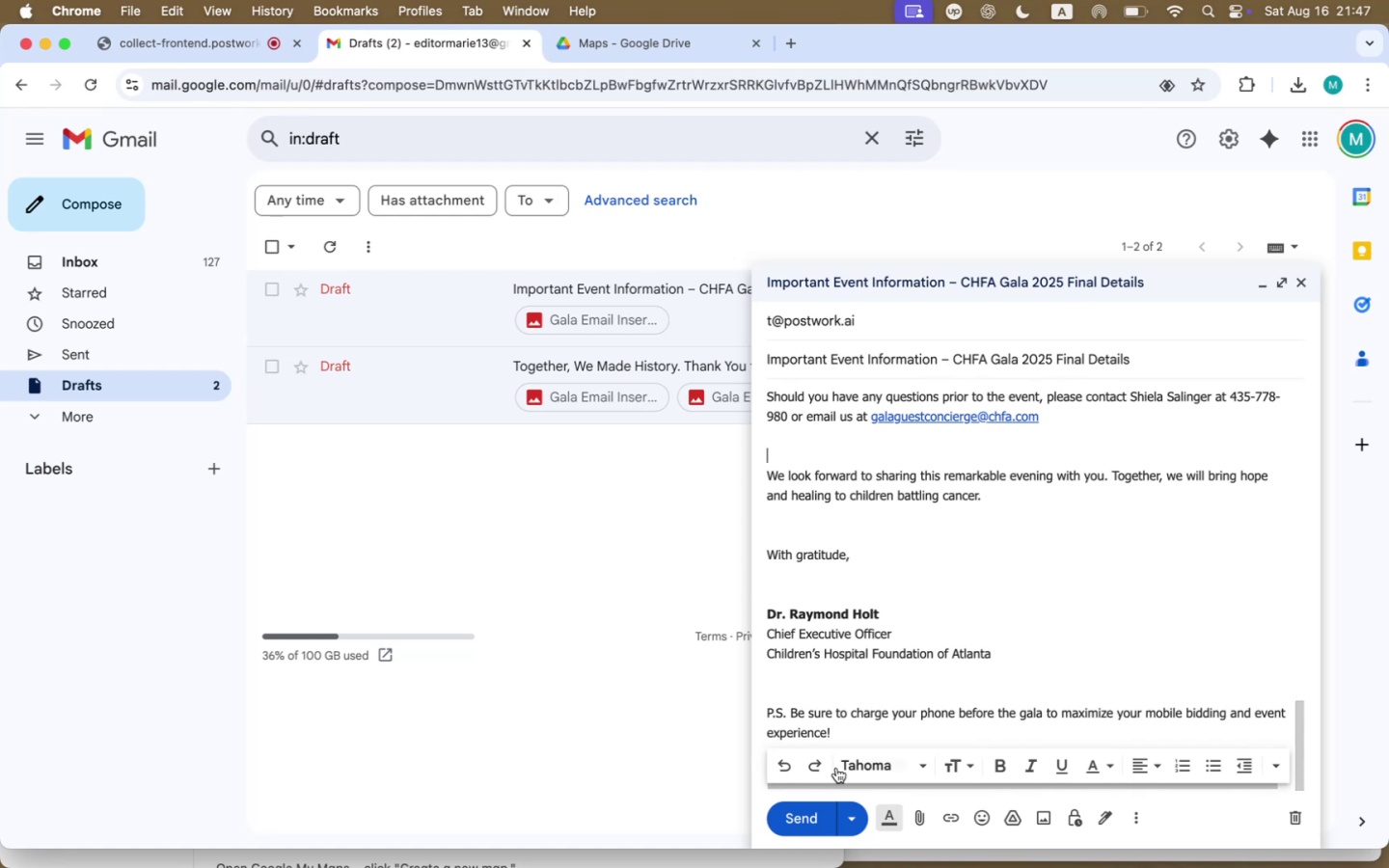 
left_click([804, 816])
 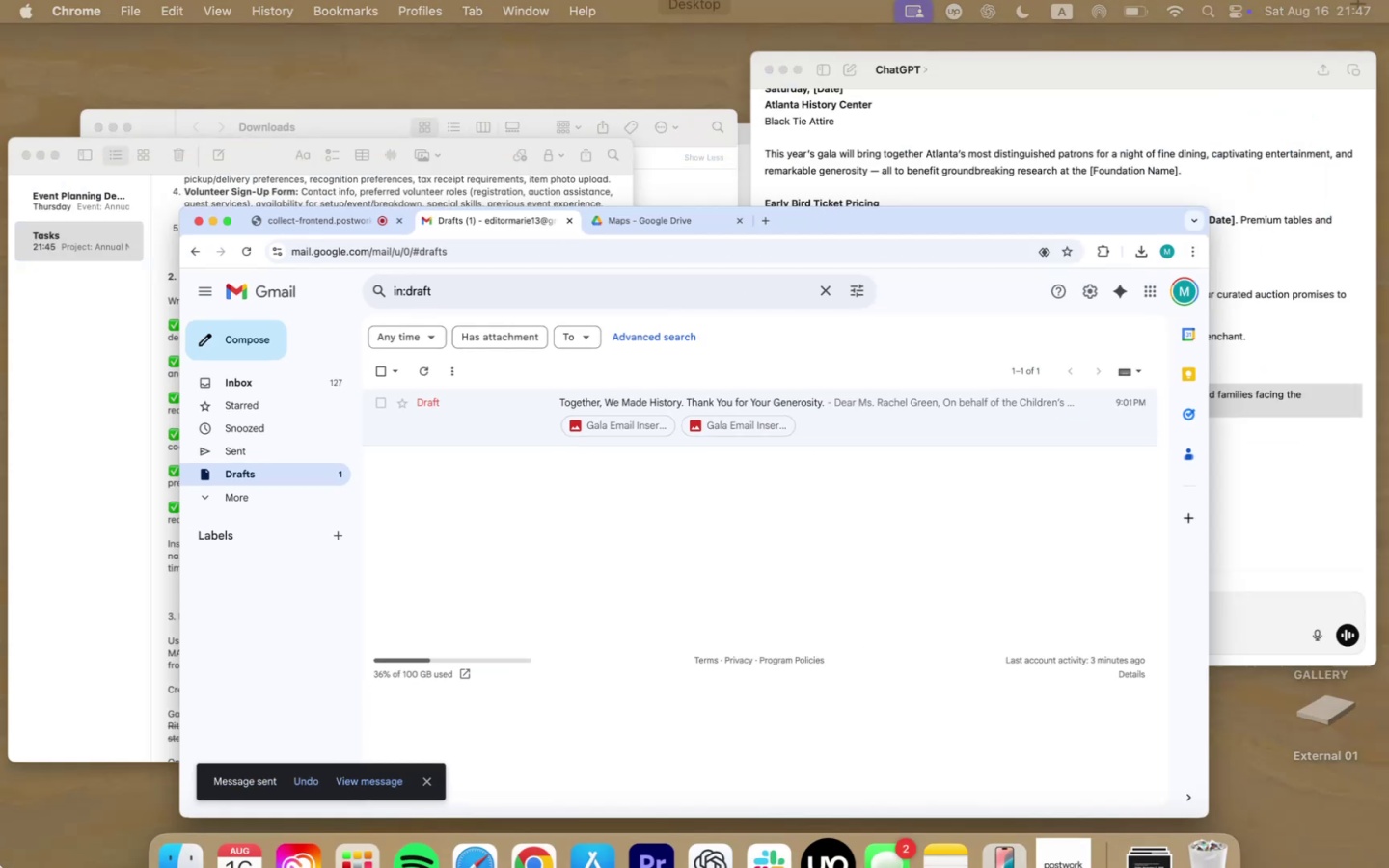 
left_click([254, 584])
 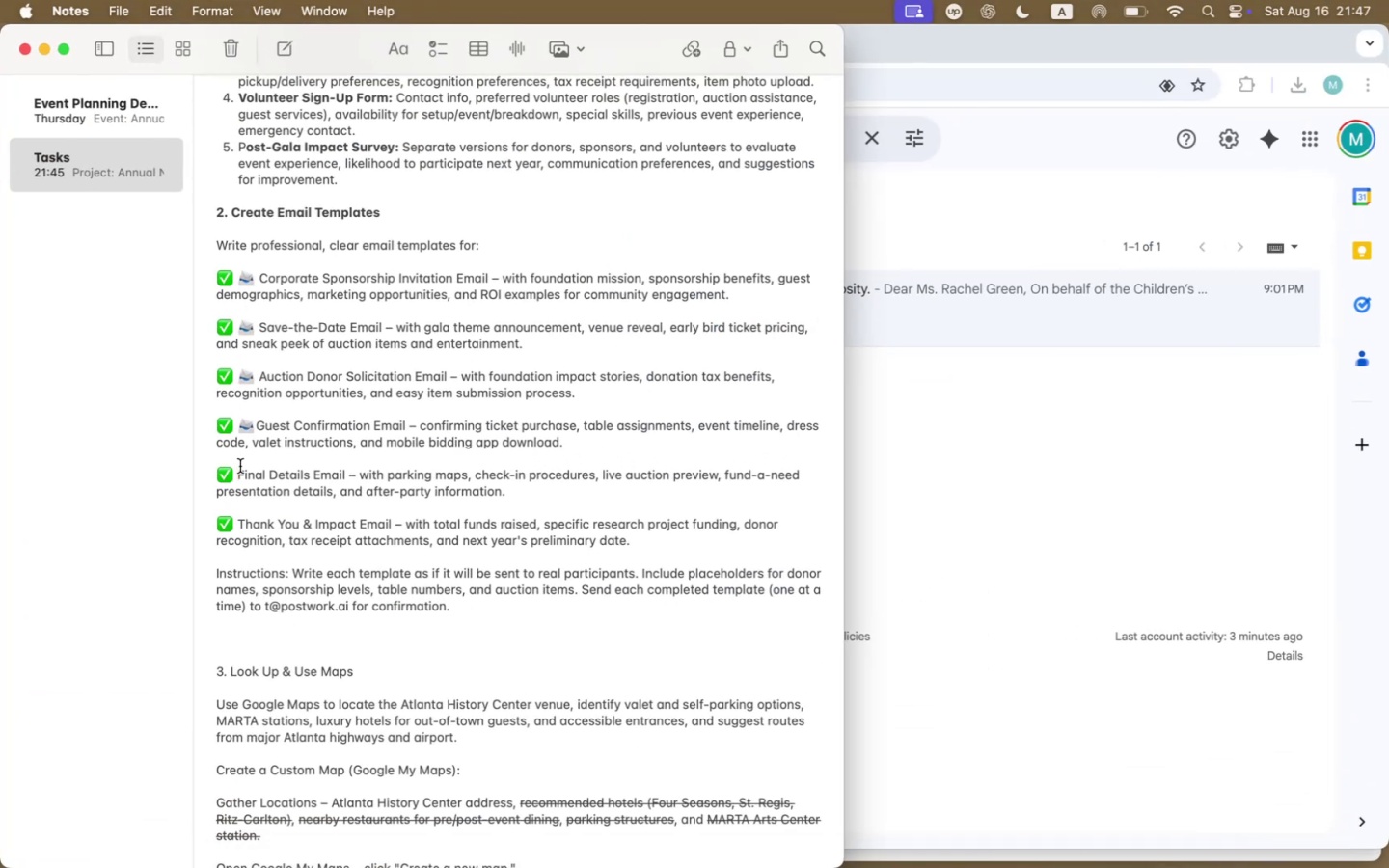 
left_click_drag(start_coordinate=[252, 425], to_coordinate=[239, 425])
 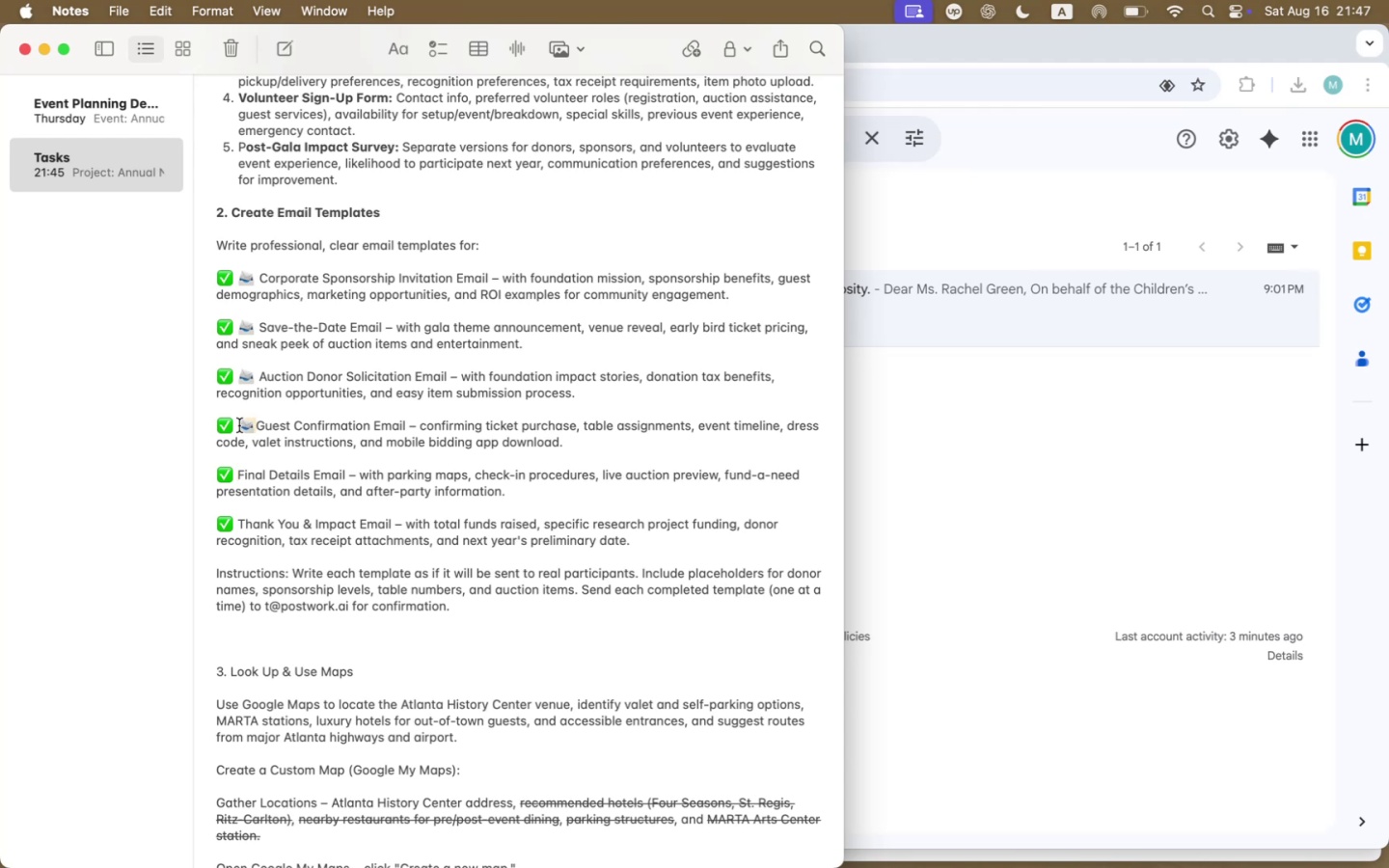 
key(Meta+CommandLeft)
 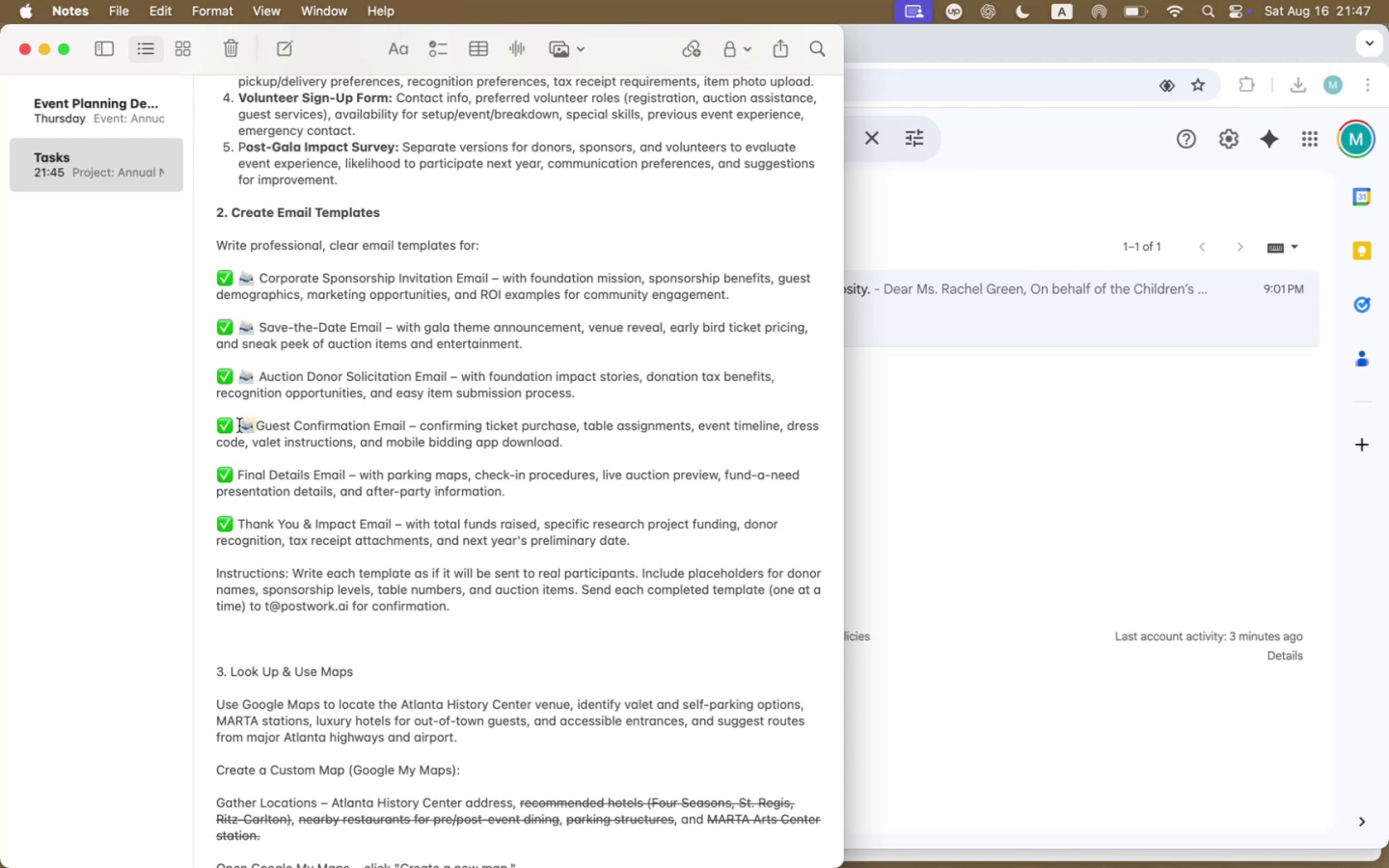 
key(Meta+C)
 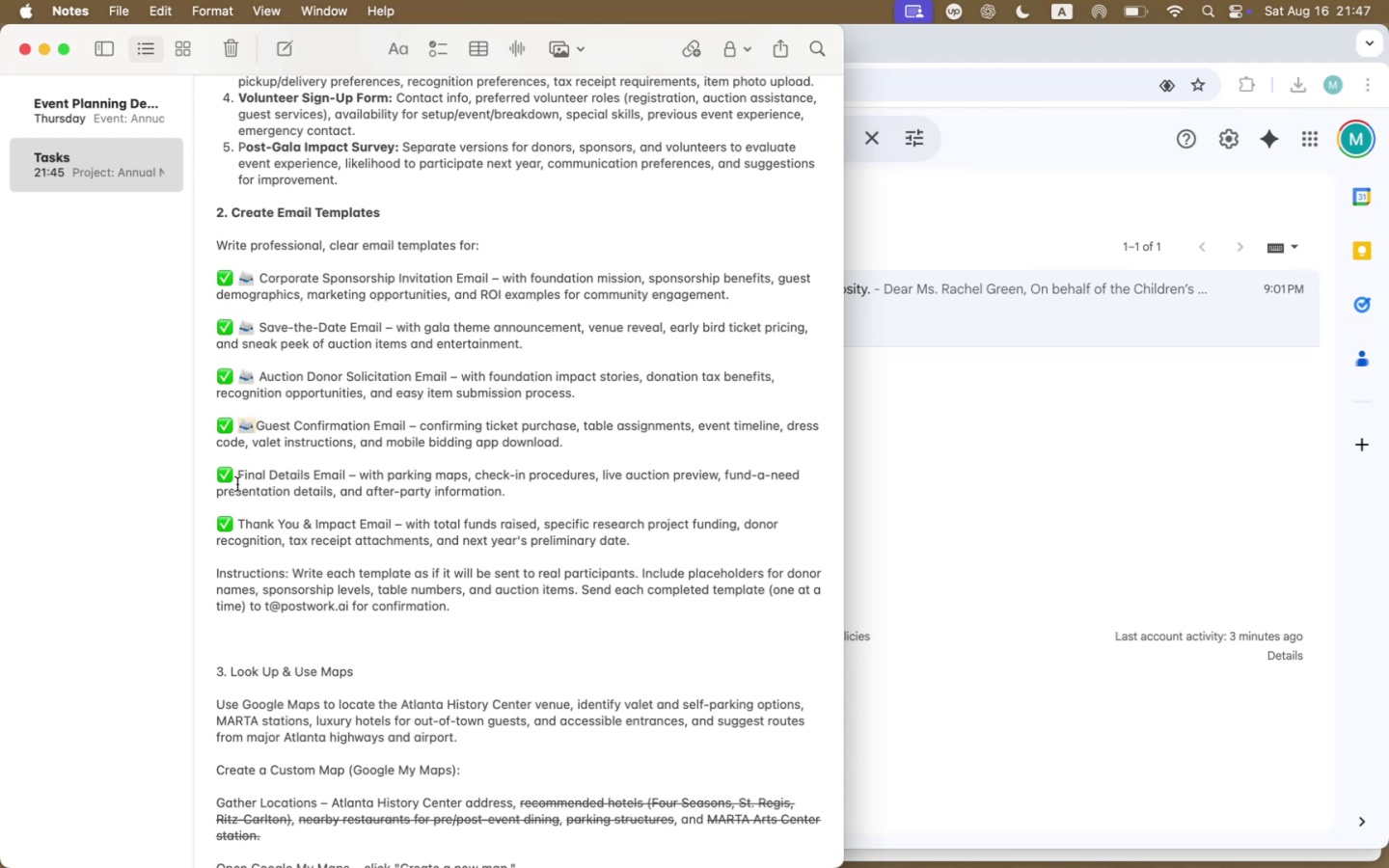 
left_click([236, 475])
 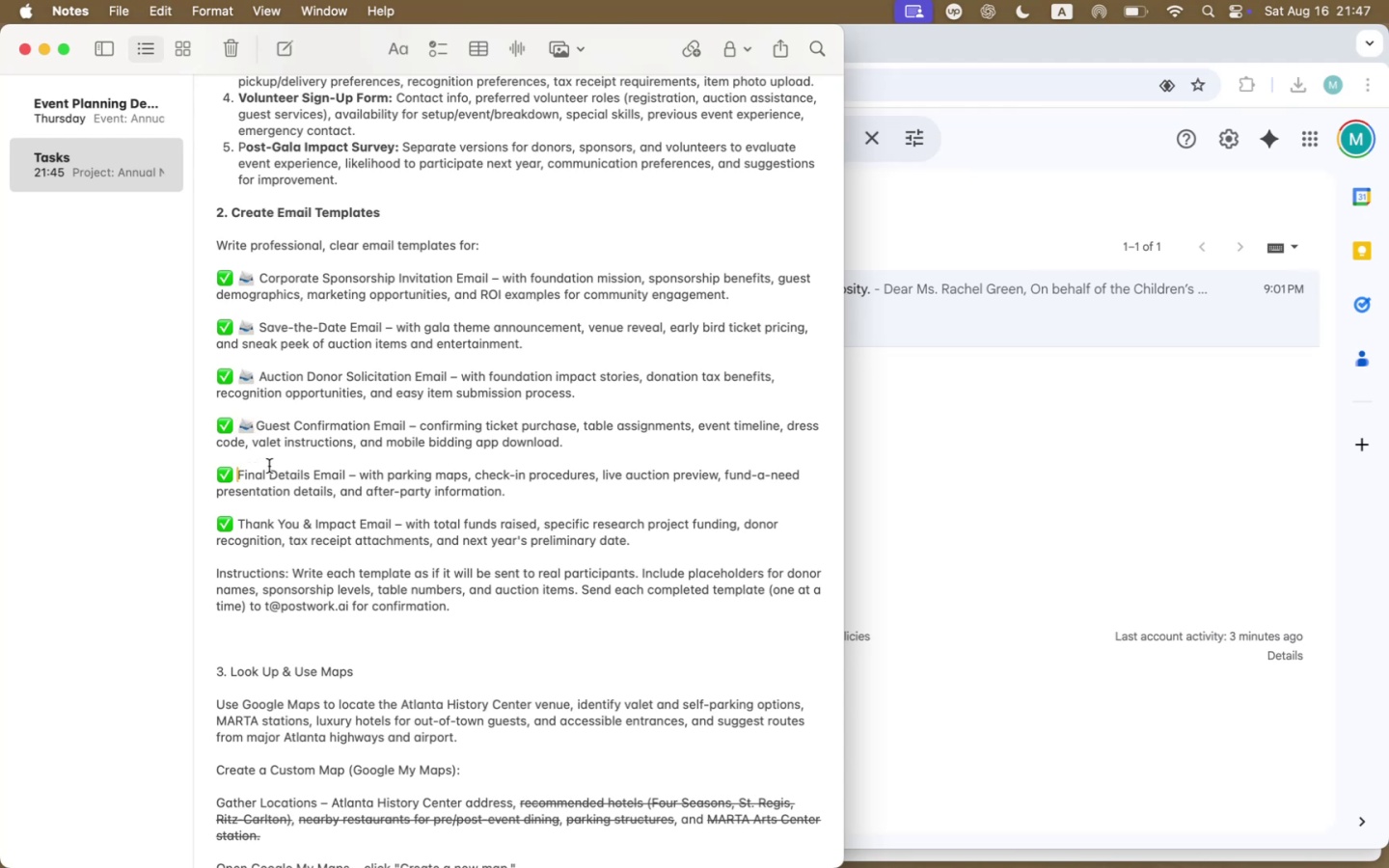 
key(Meta+V)
 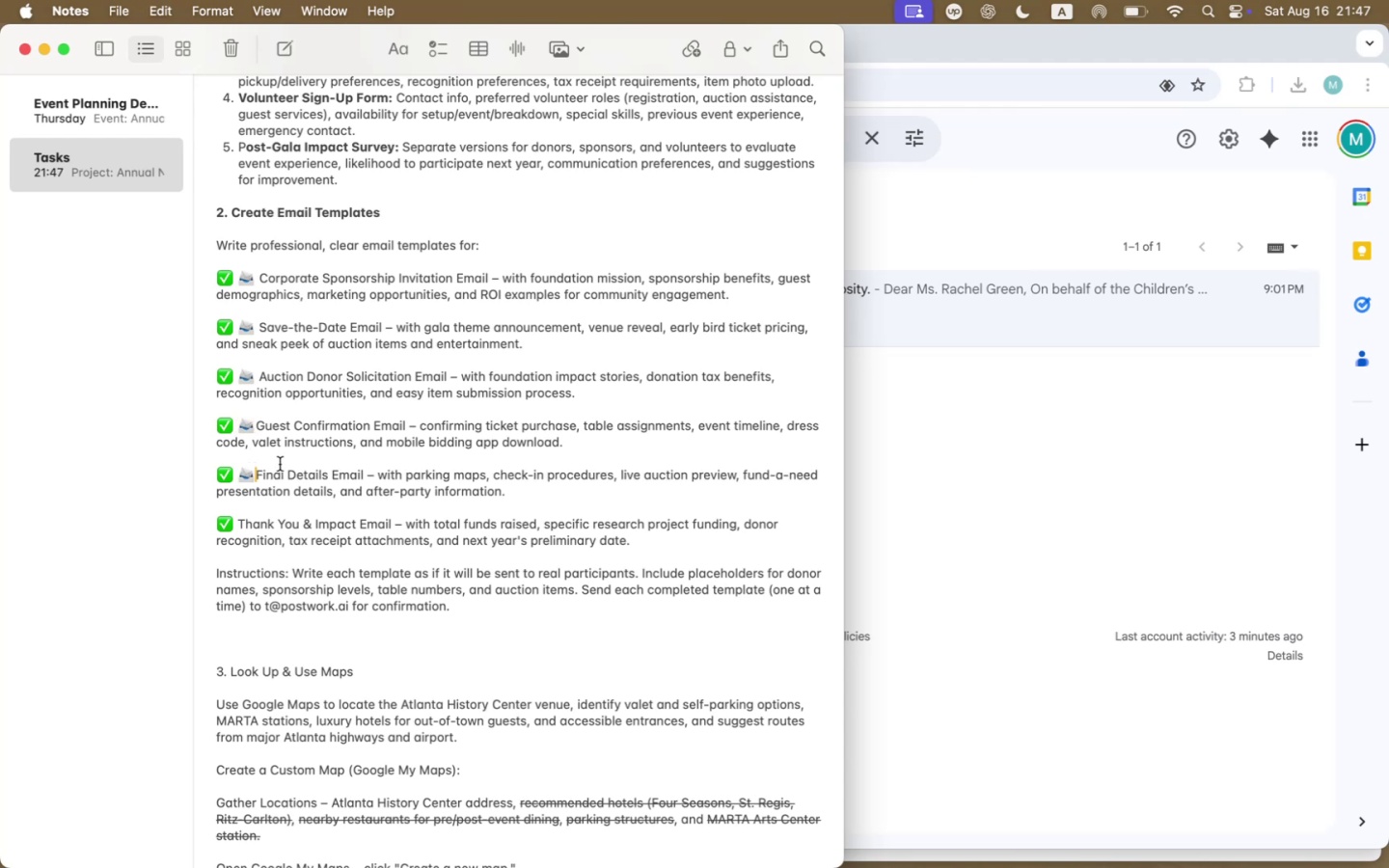 
key(Space)
 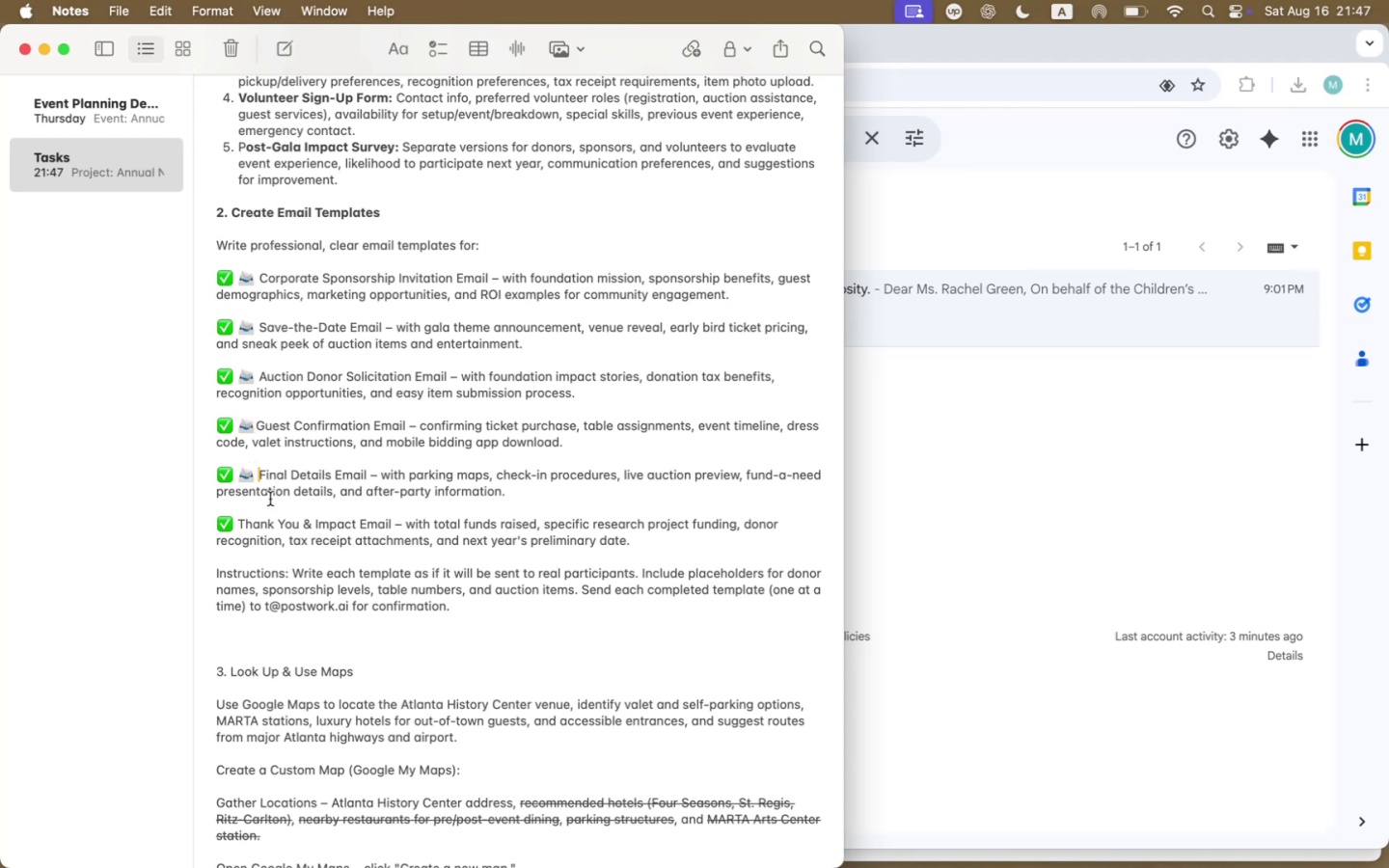 
left_click([268, 520])
 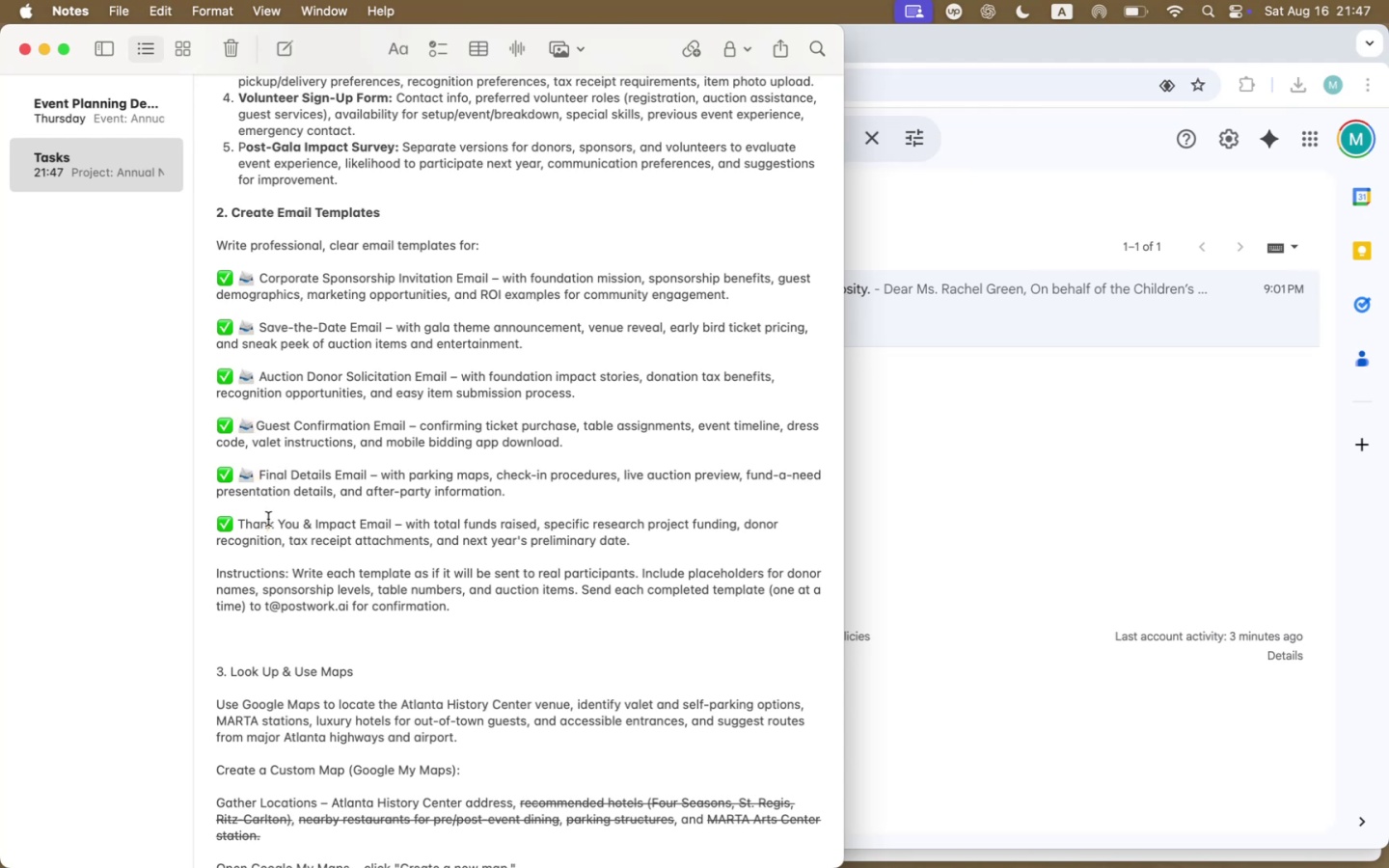 
wait(8.14)
 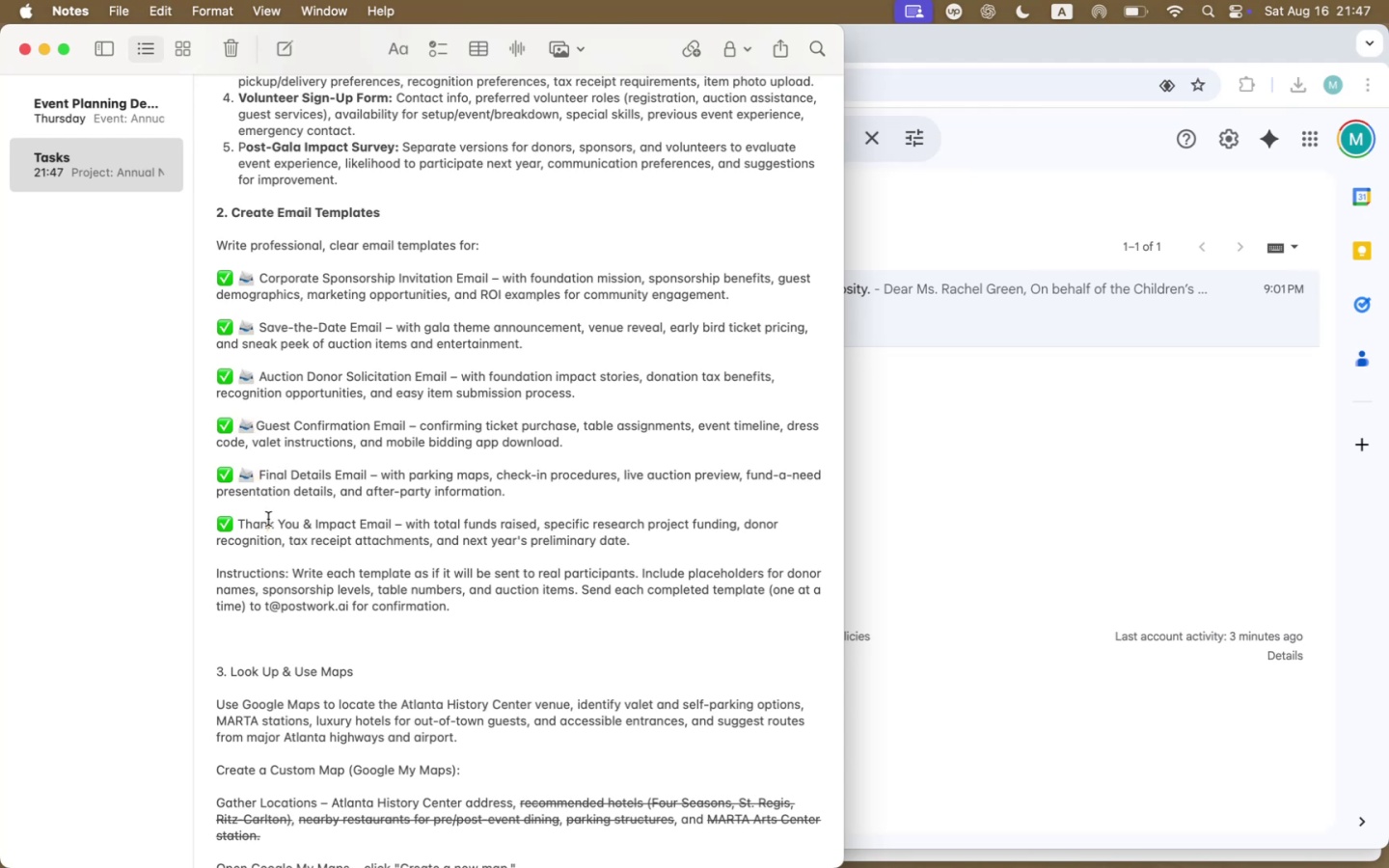 
left_click([615, 639])
 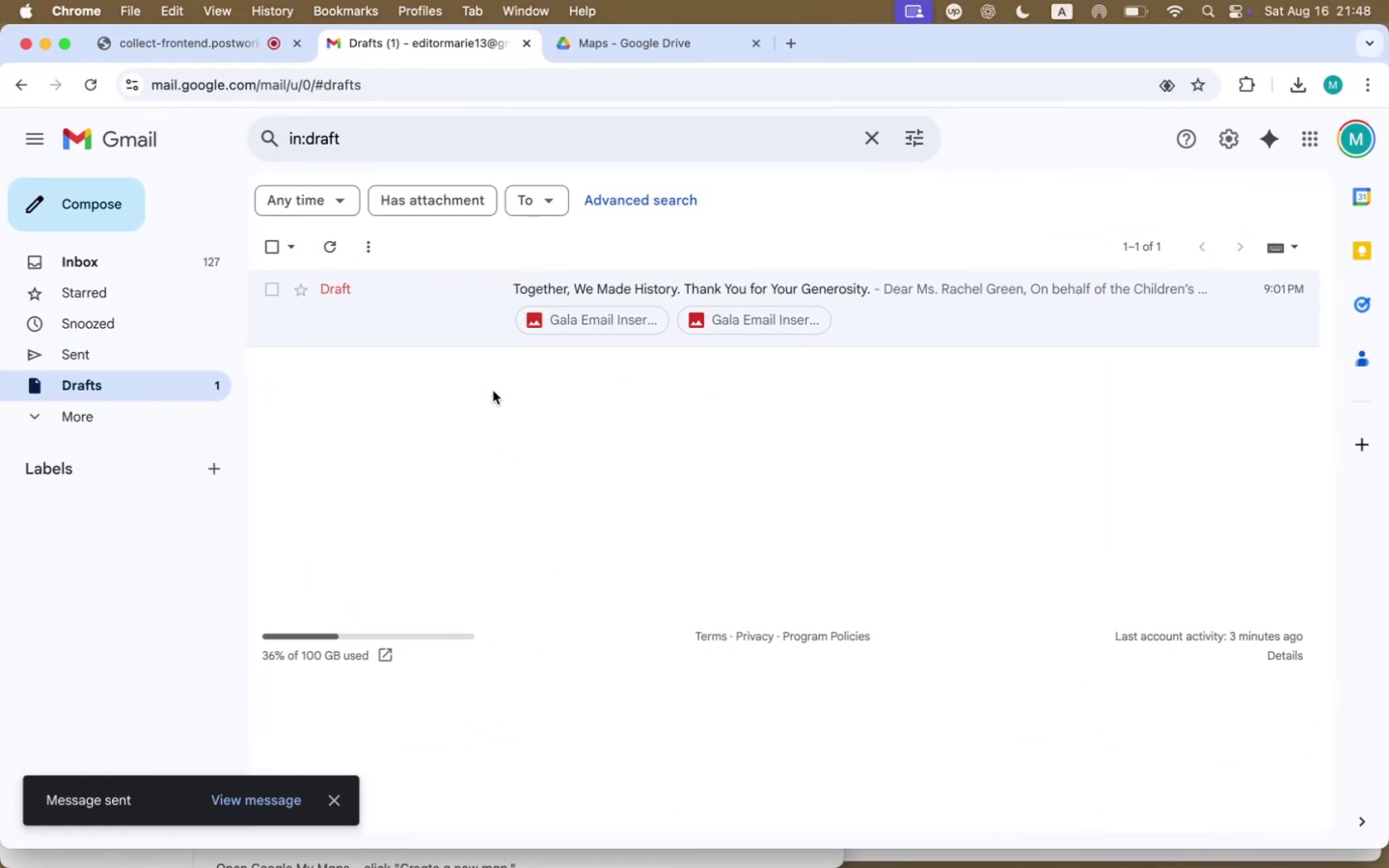 
left_click([475, 324])
 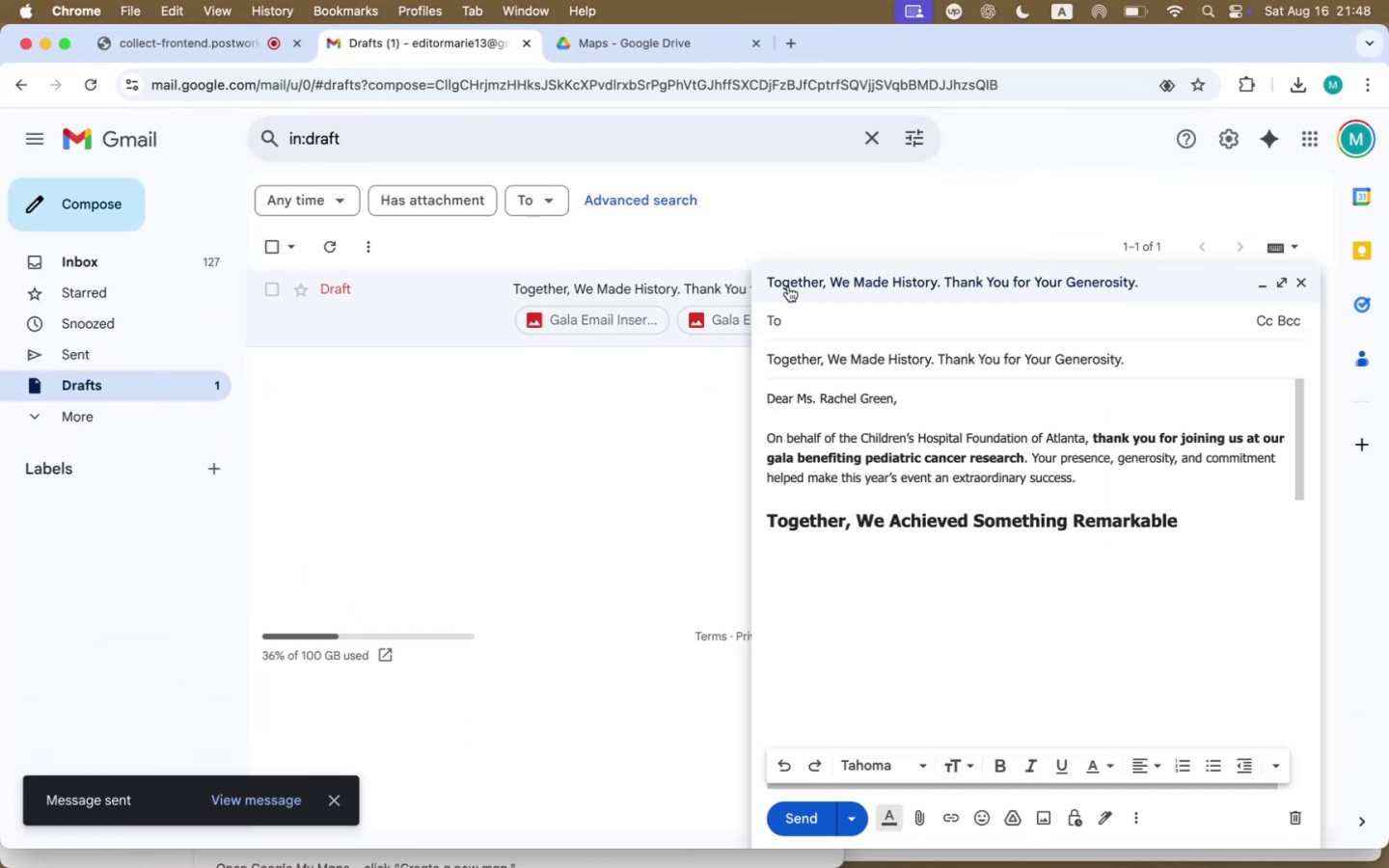 
key(T)
 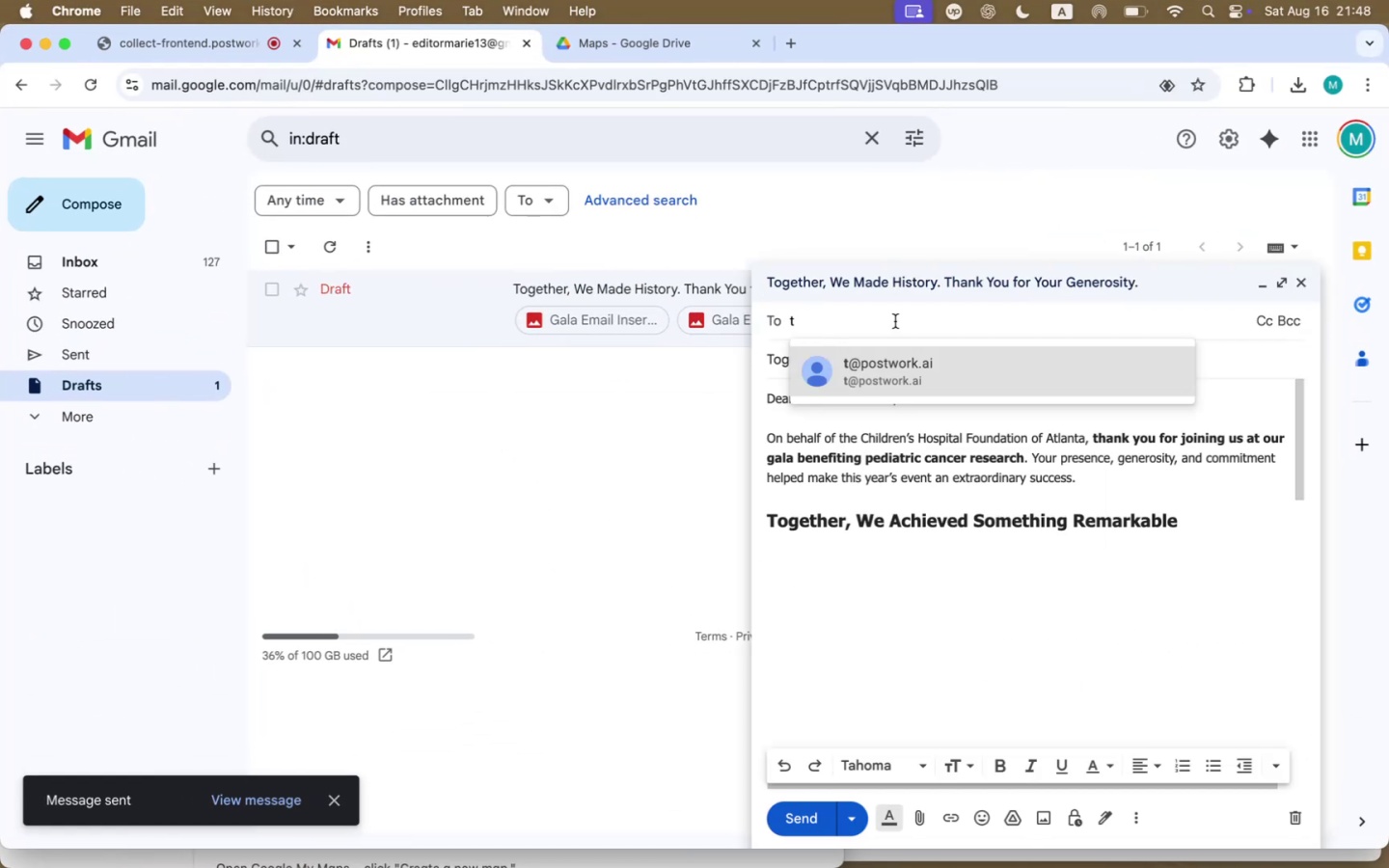 
left_click([924, 388])
 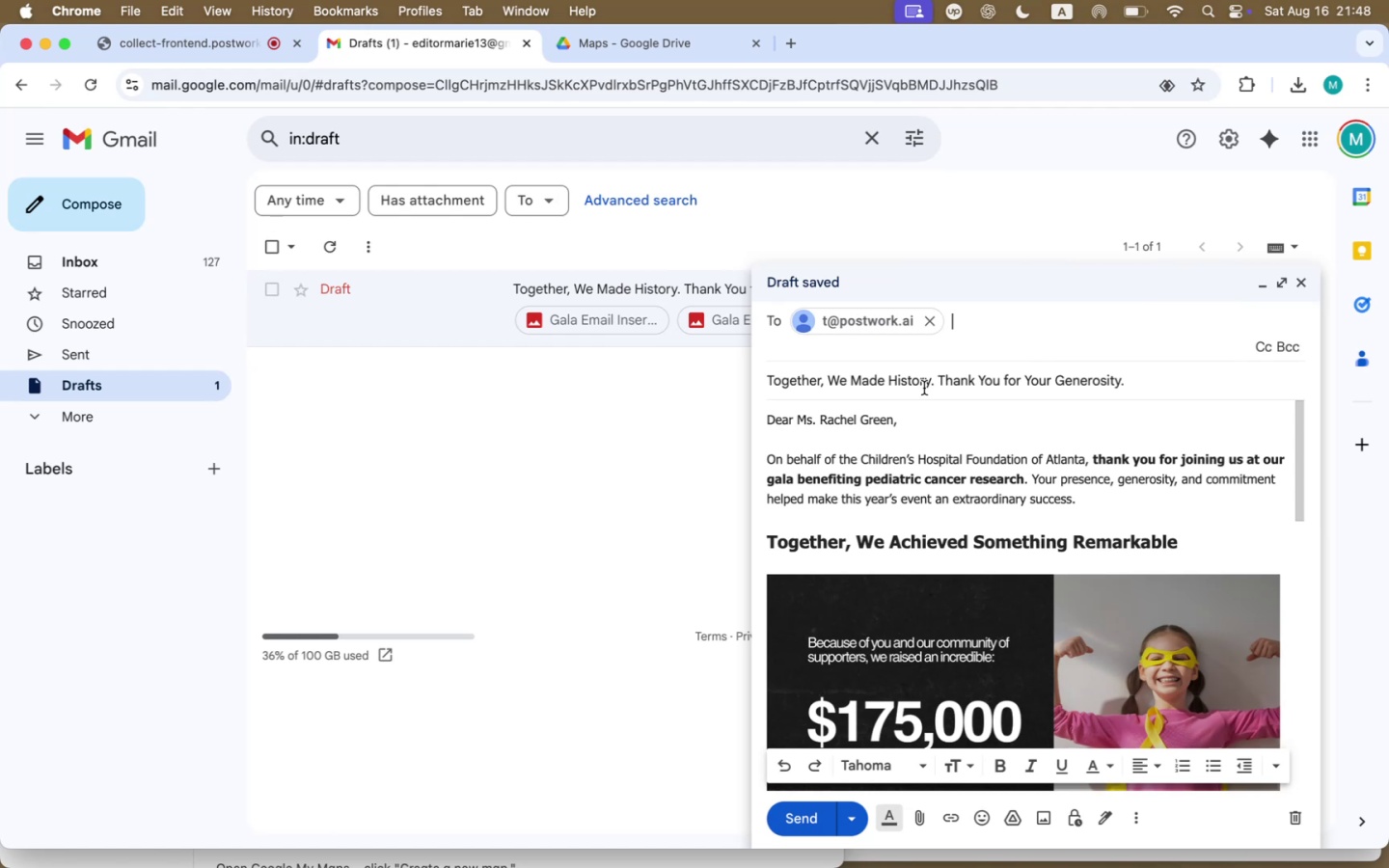 
wait(5.09)
 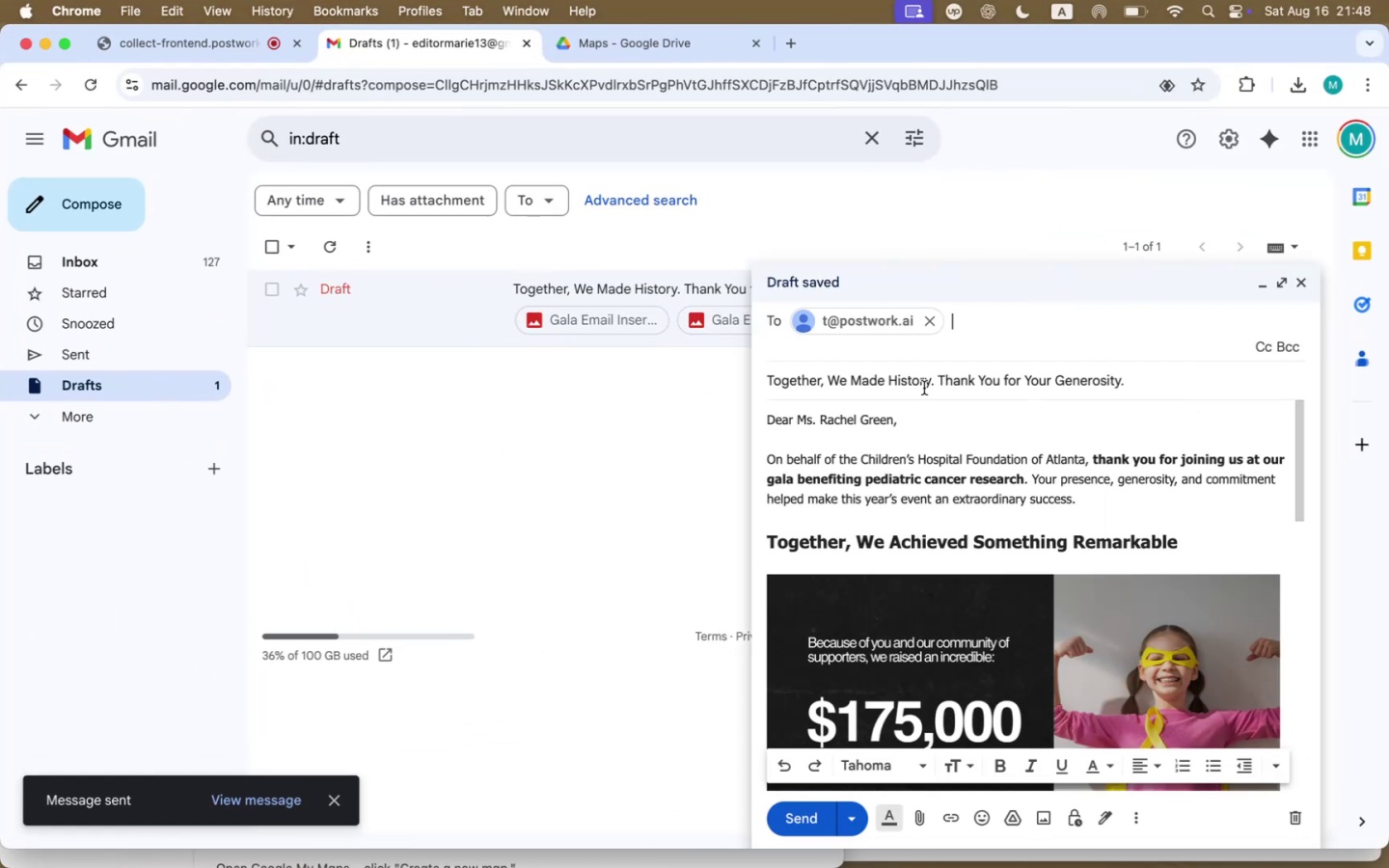 
scroll: coordinate [1025, 673], scroll_direction: down, amount: 38.0
 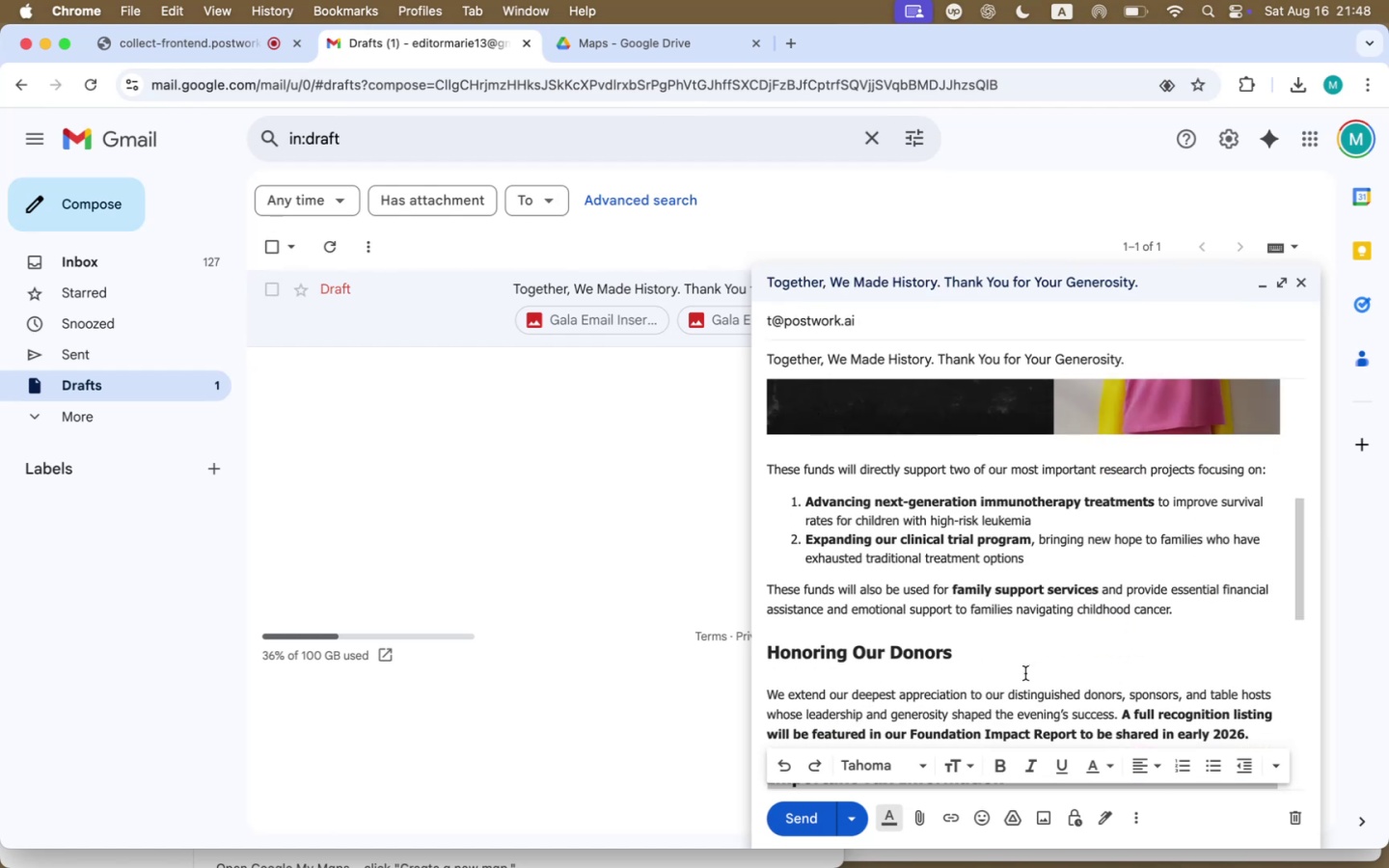 
scroll: coordinate [1024, 672], scroll_direction: up, amount: 16.0
 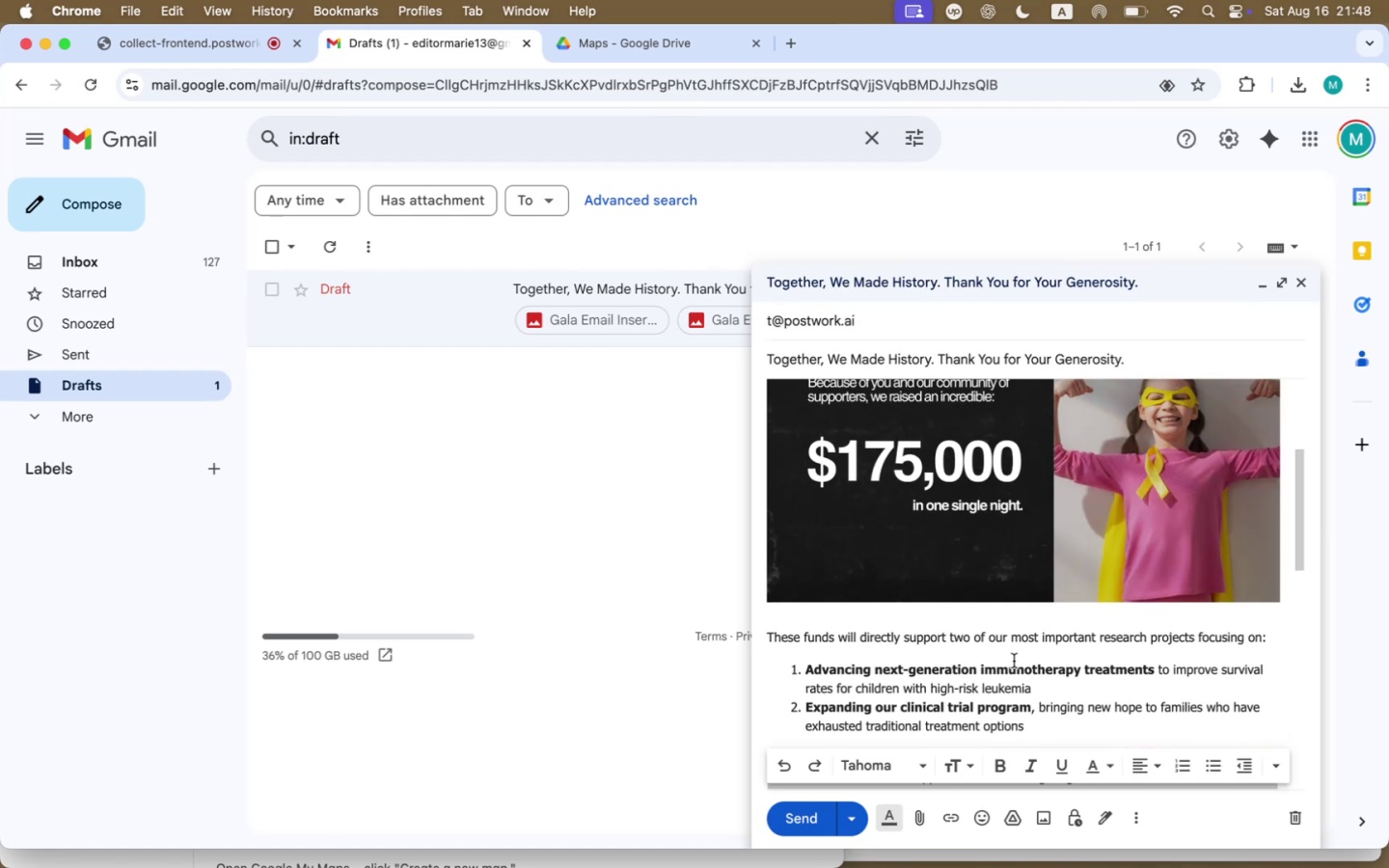 
left_click([999, 493])
 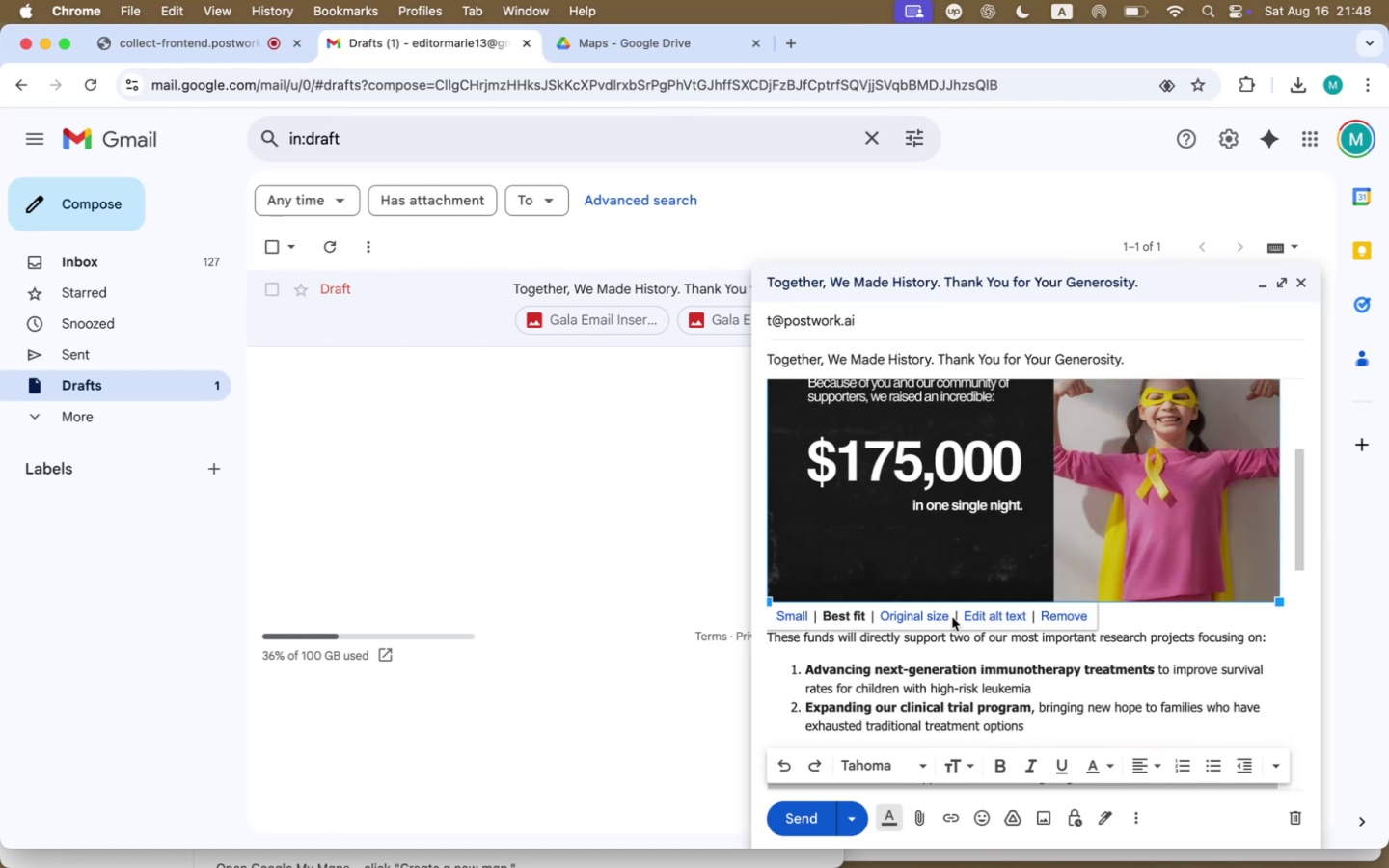 
mouse_move([1144, 774])
 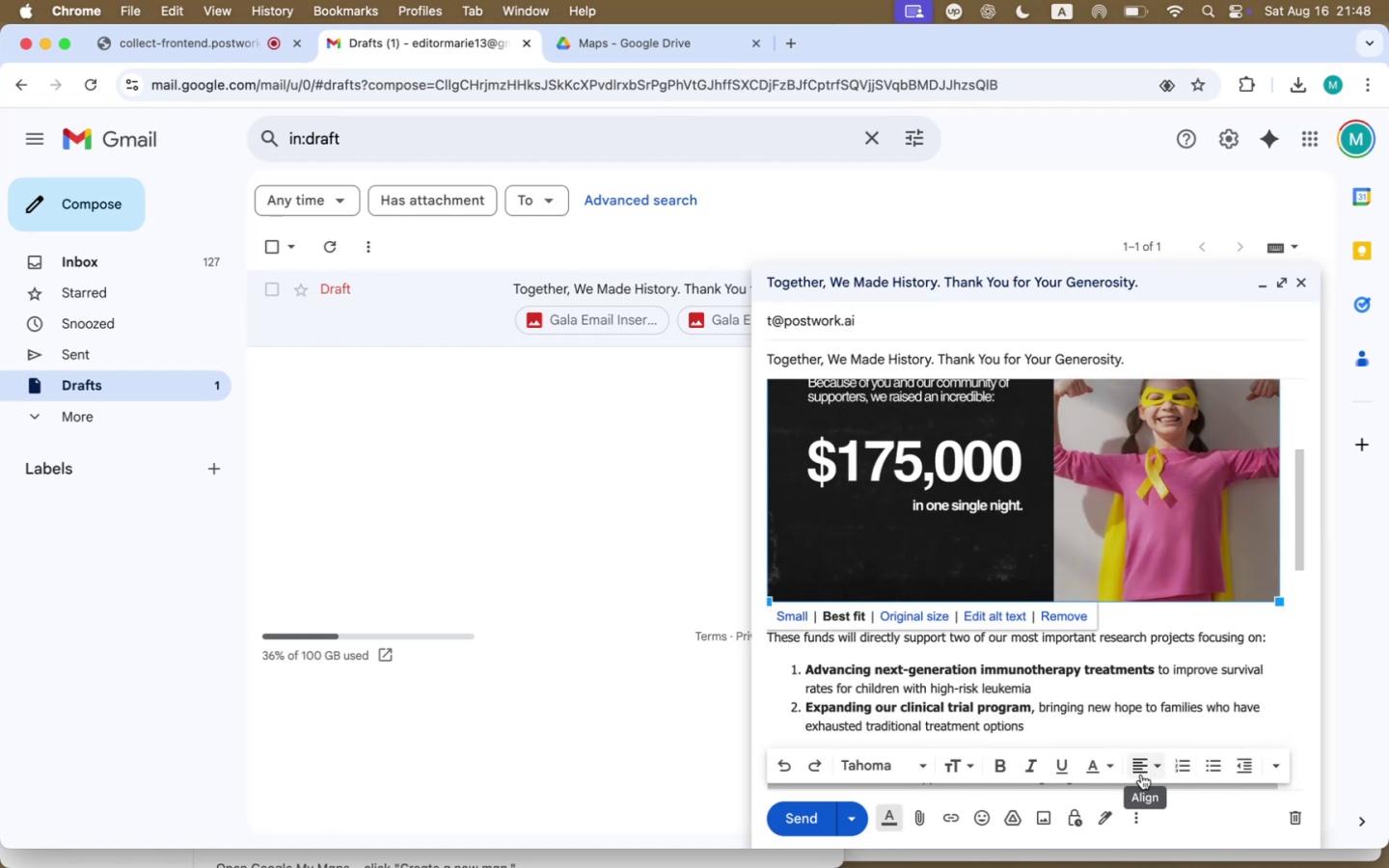 
left_click([1141, 774])
 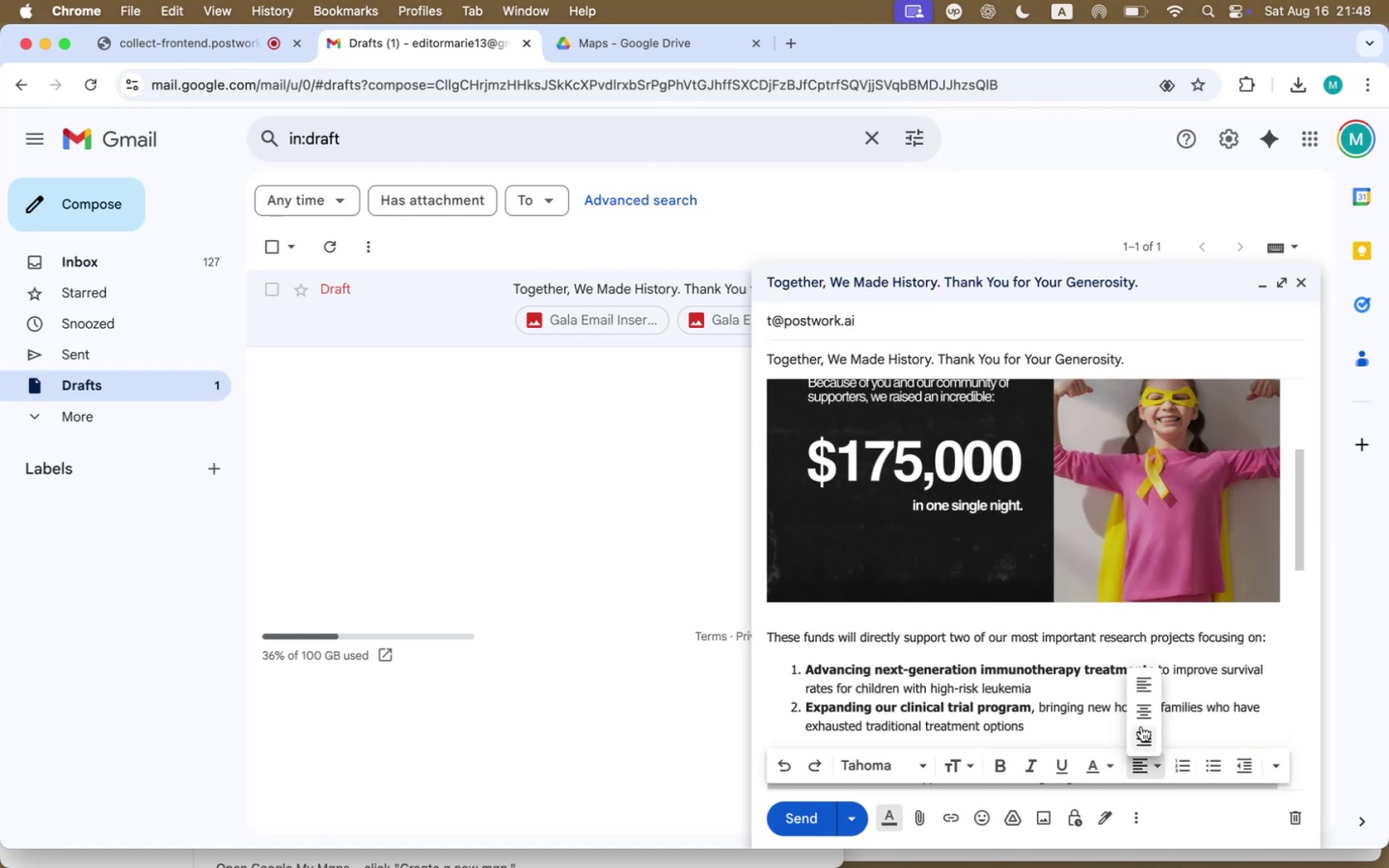 
left_click([1141, 709])
 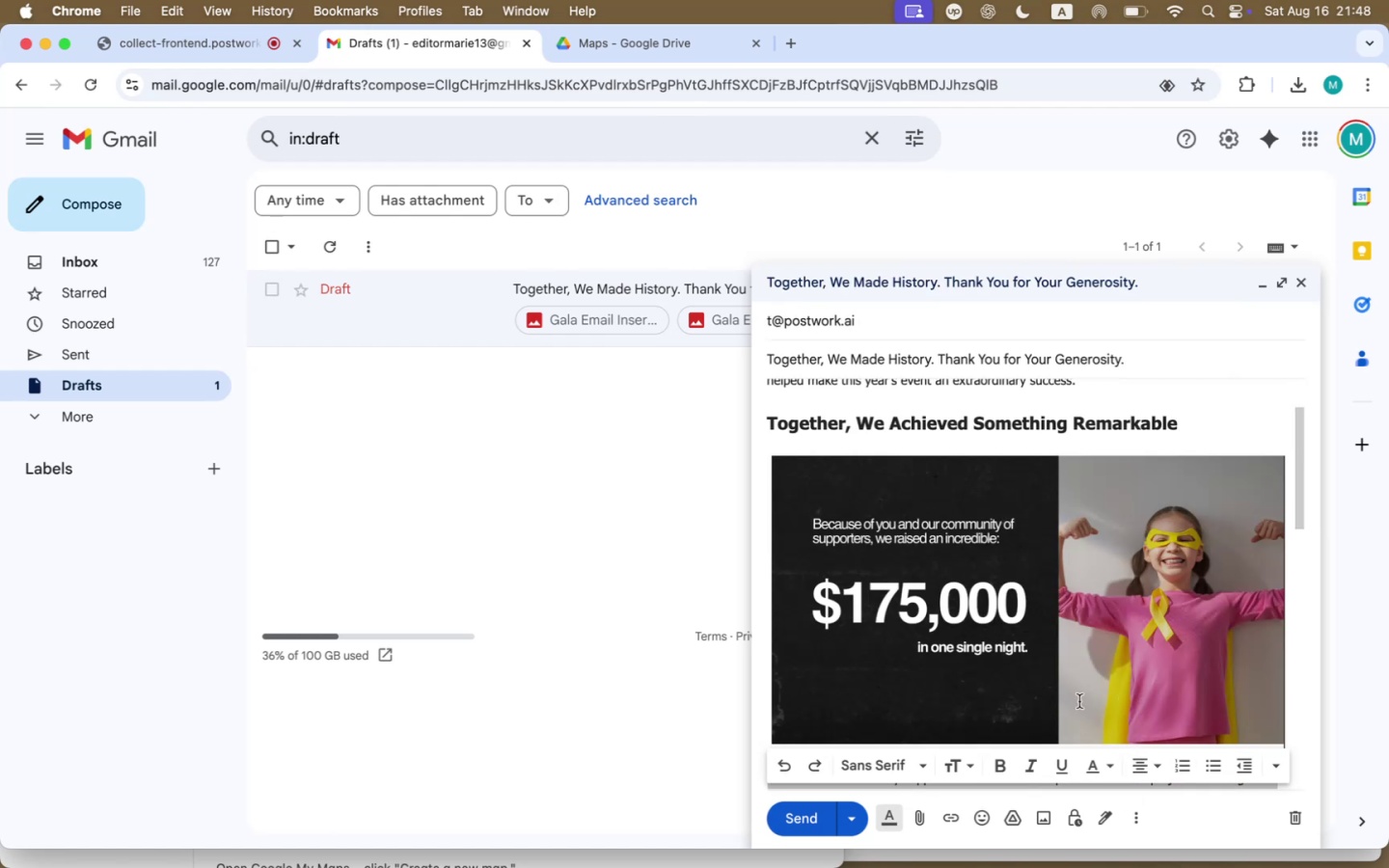 
left_click([993, 673])
 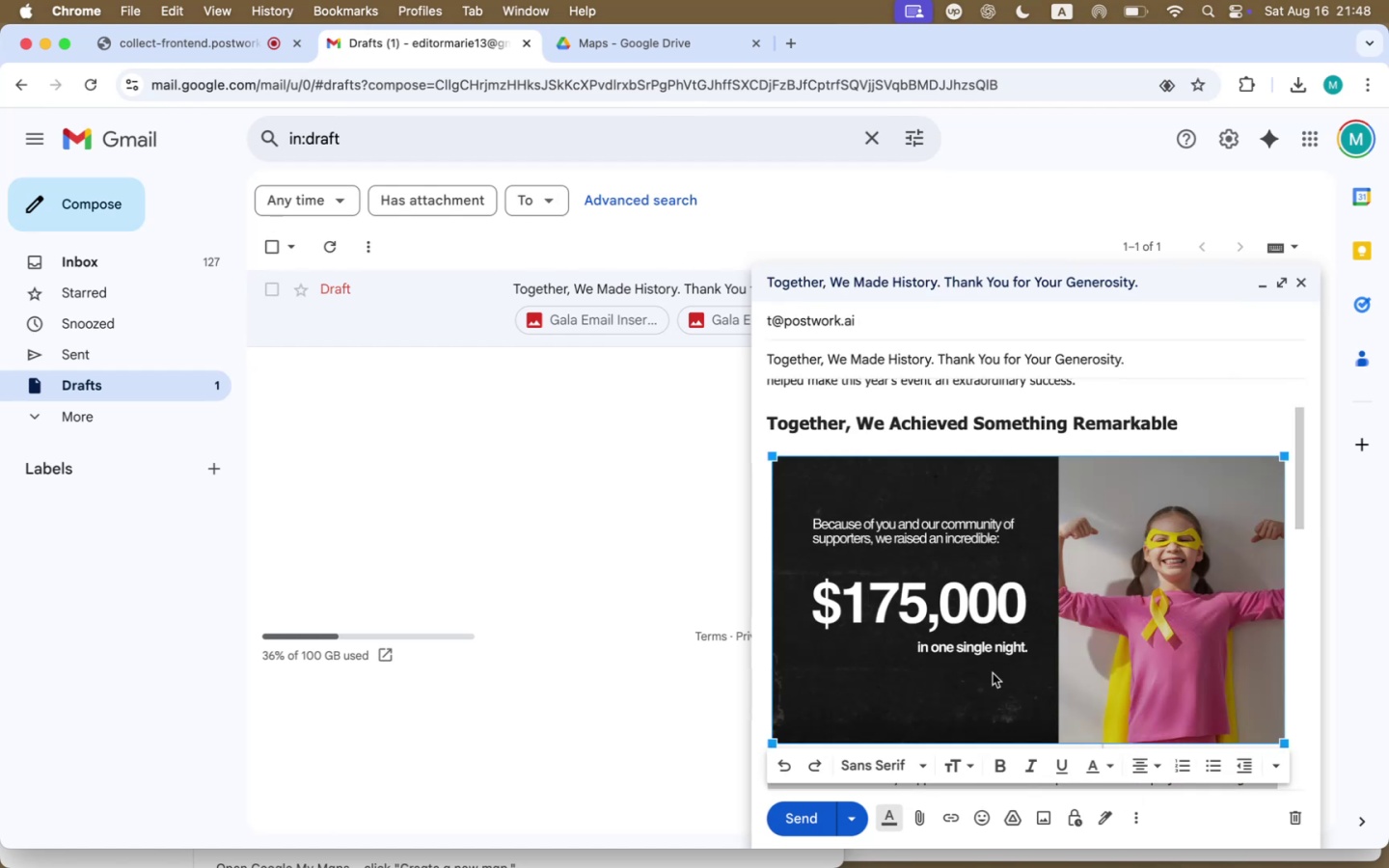 
scroll: coordinate [996, 701], scroll_direction: down, amount: 15.0
 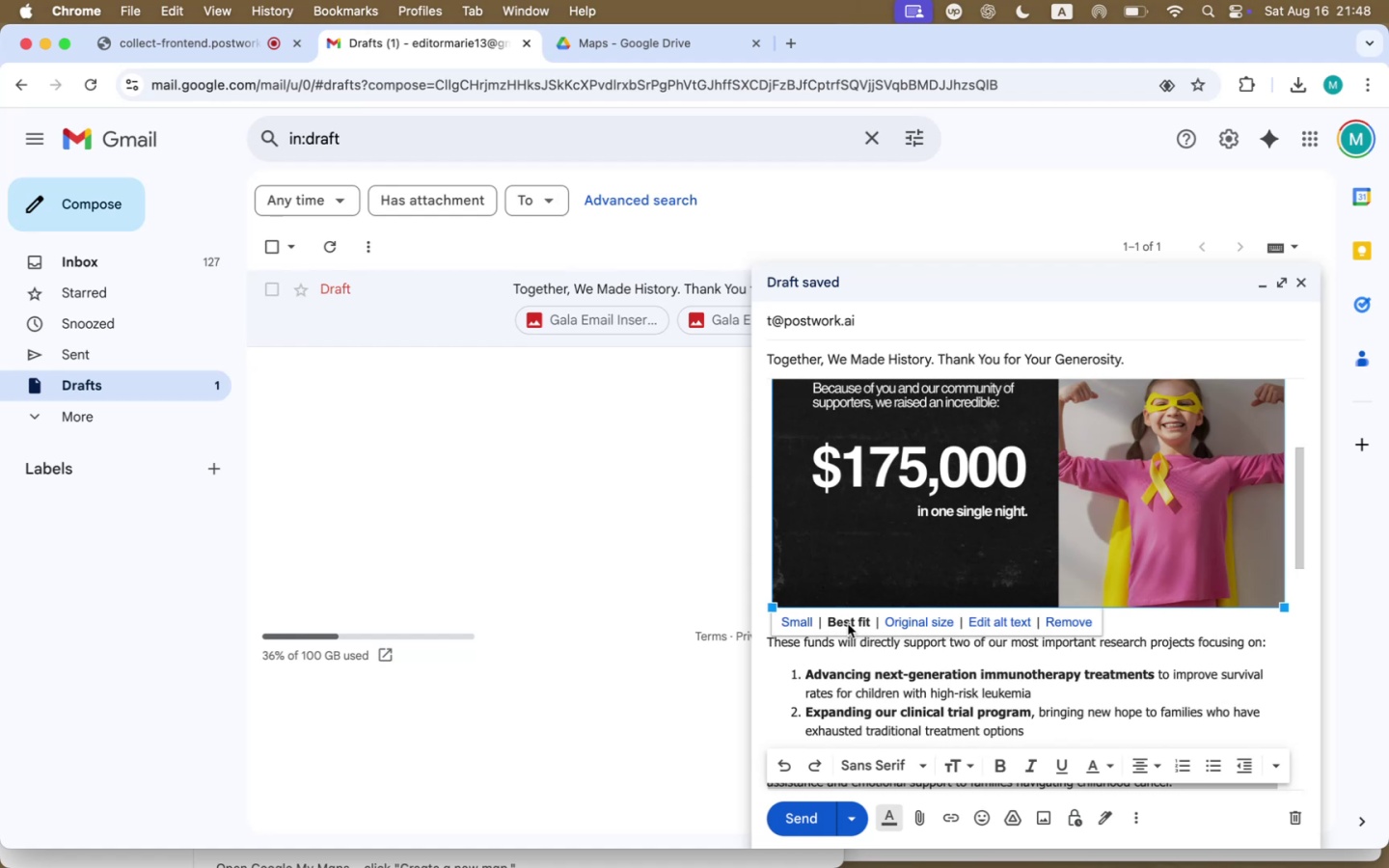 
left_click([931, 680])
 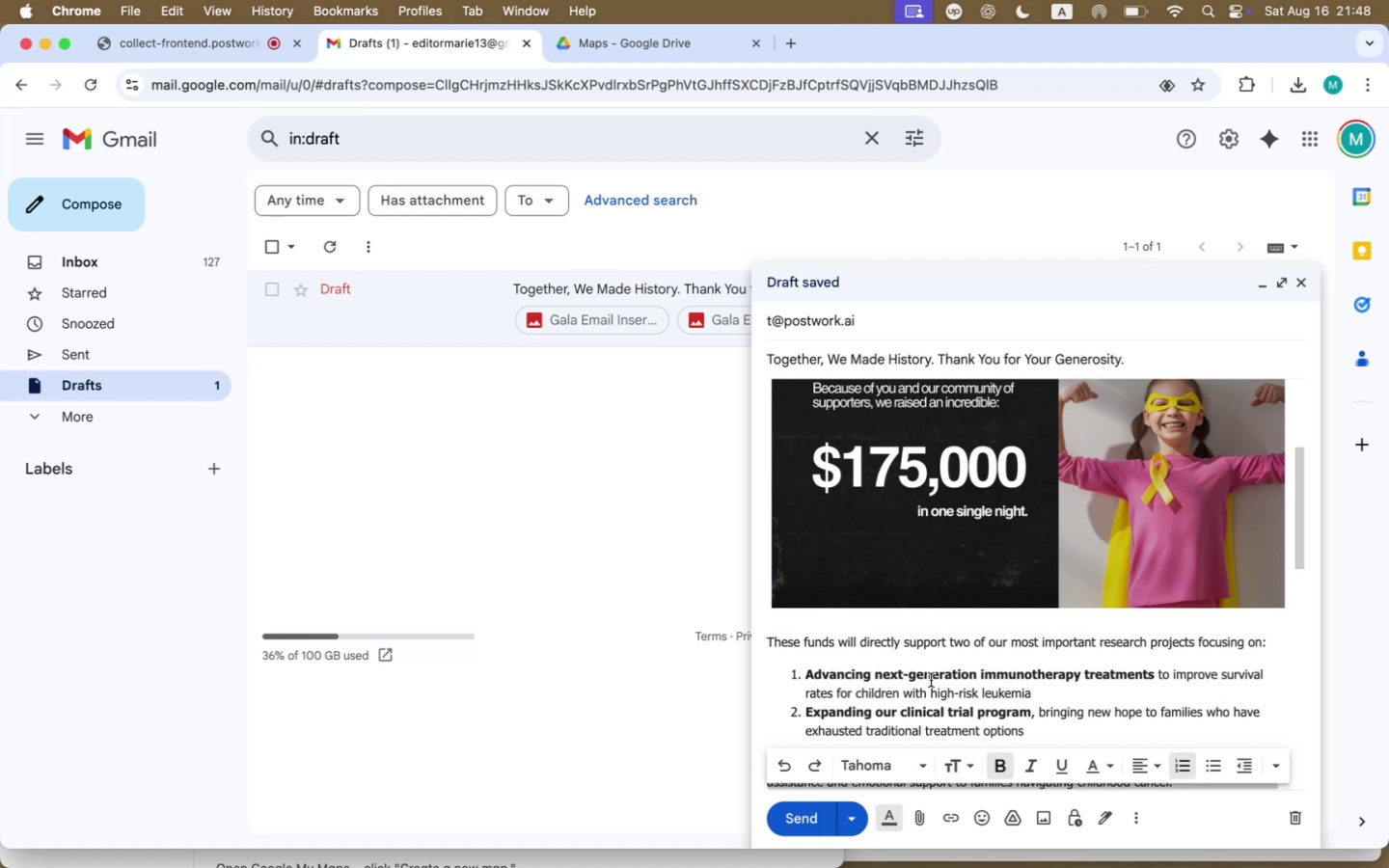 
scroll: coordinate [931, 680], scroll_direction: down, amount: 68.0
 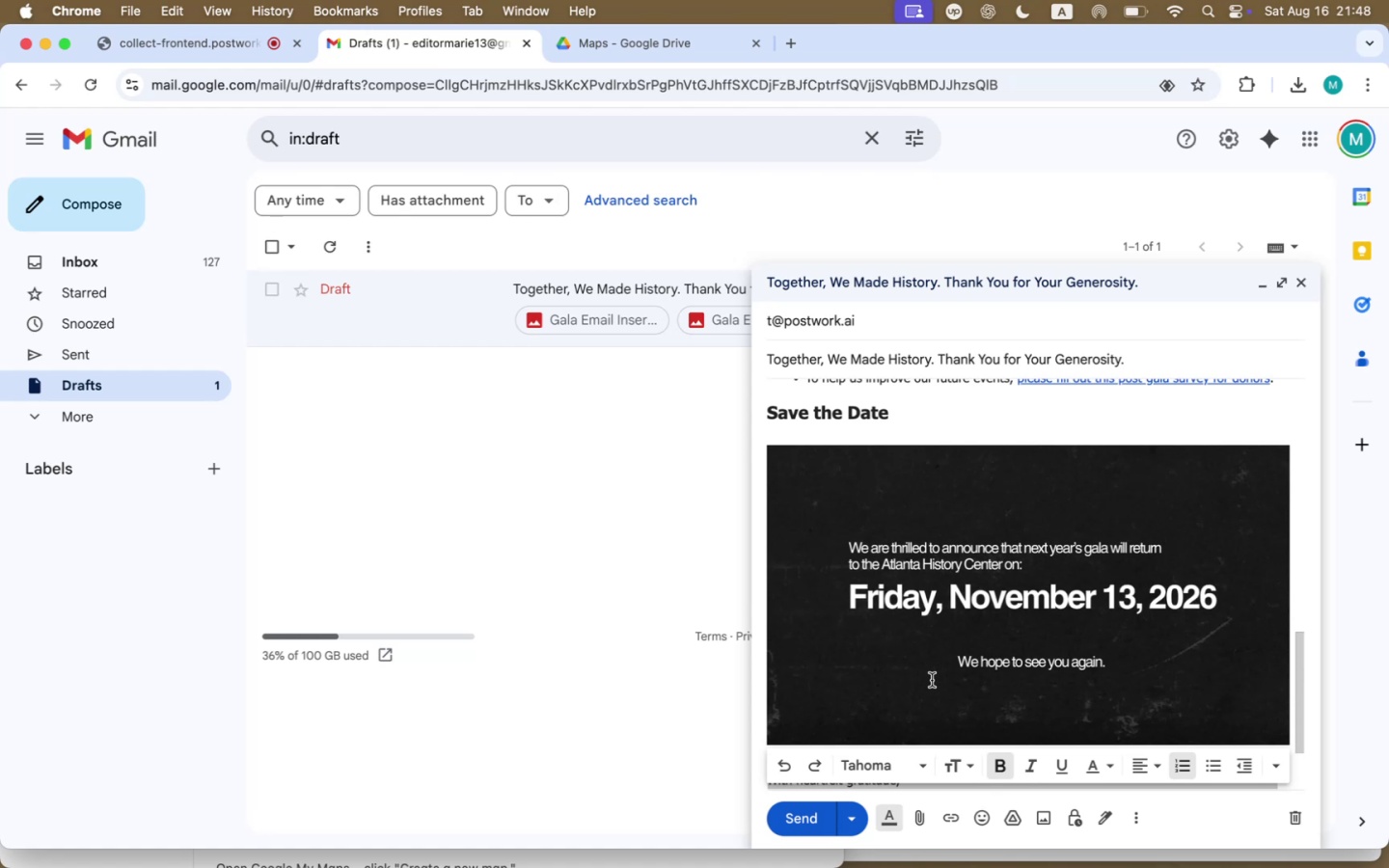 
wait(5.28)
 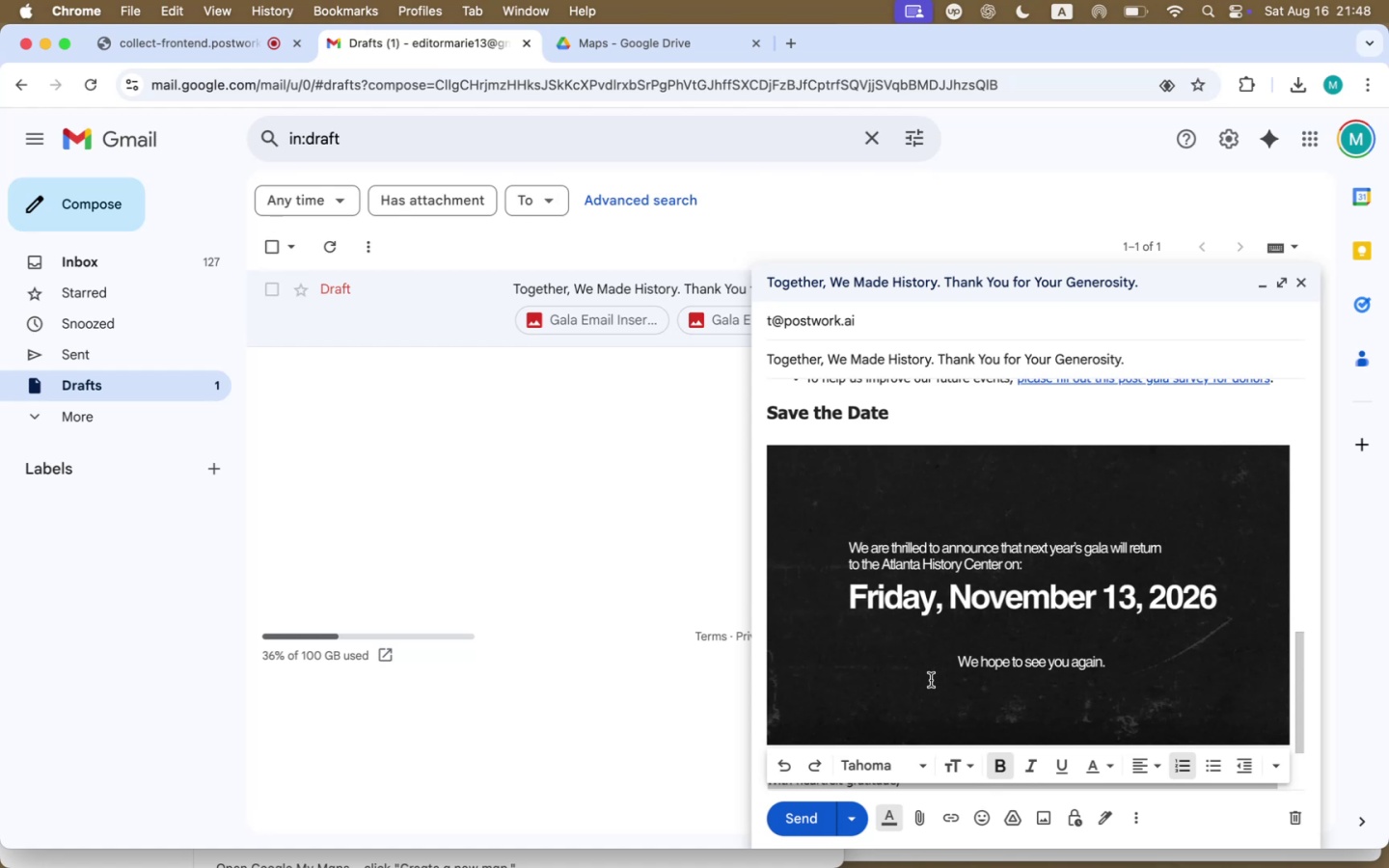 
scroll: coordinate [934, 680], scroll_direction: down, amount: 22.0
 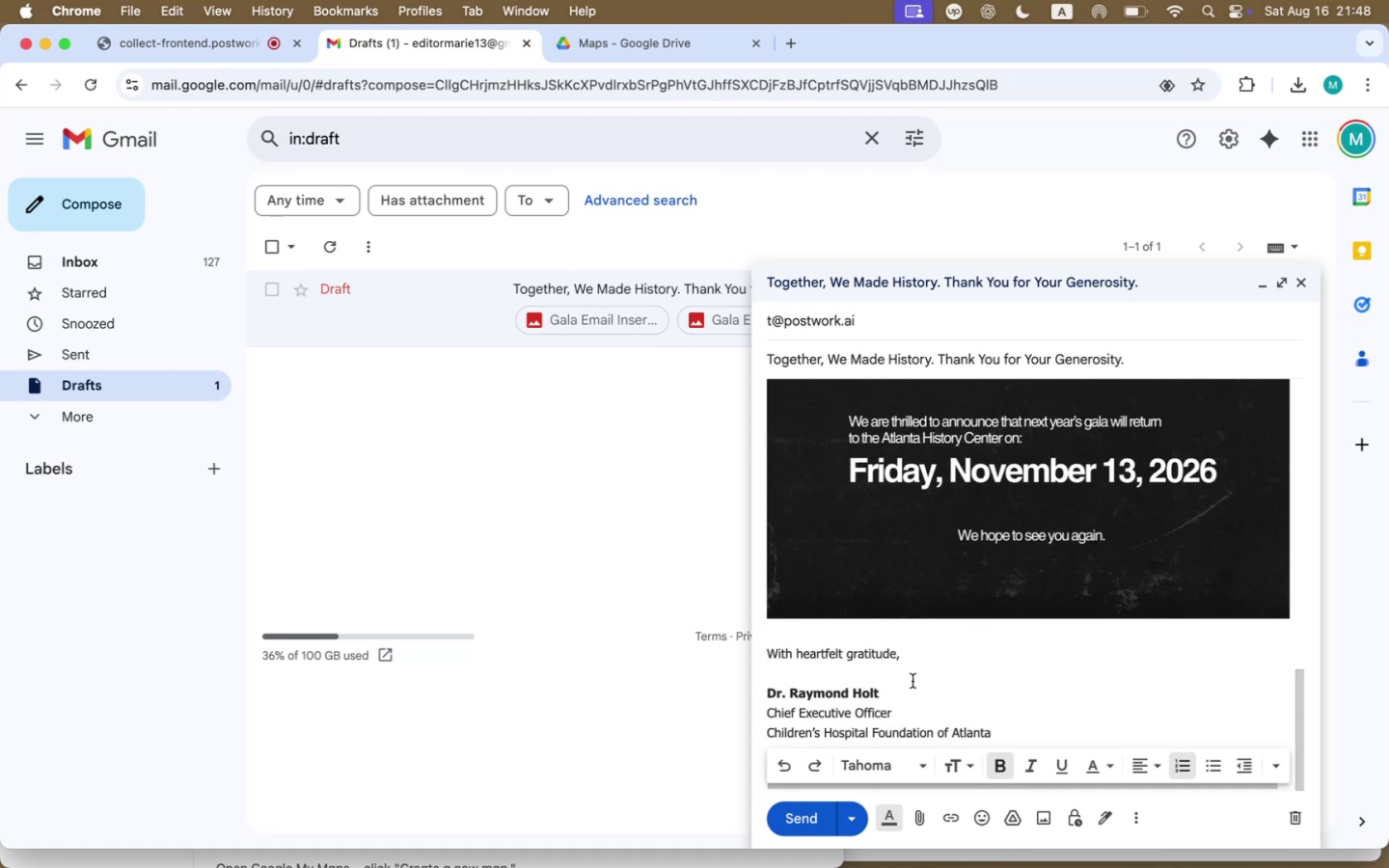 
left_click([902, 679])
 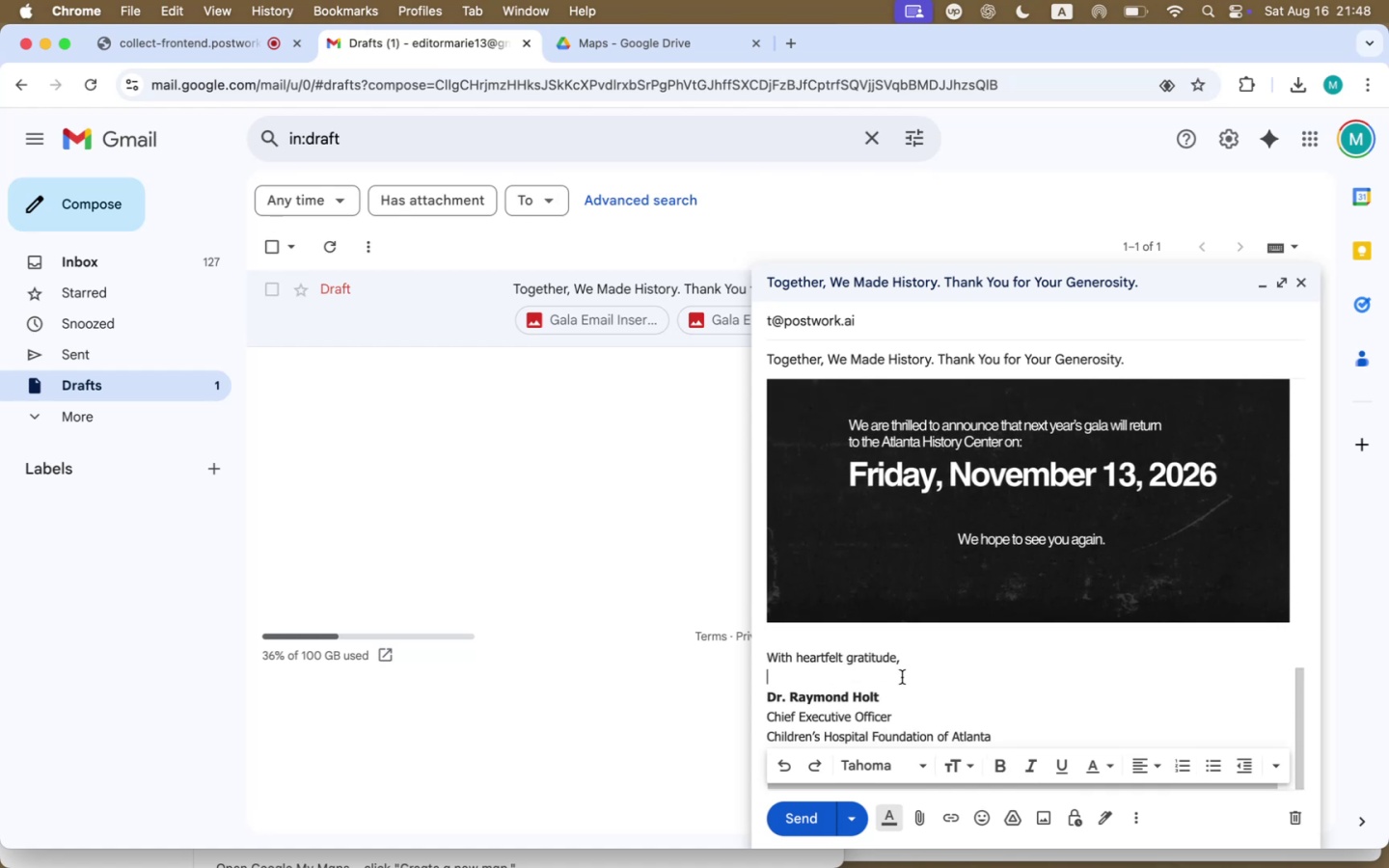 
key(Enter)
 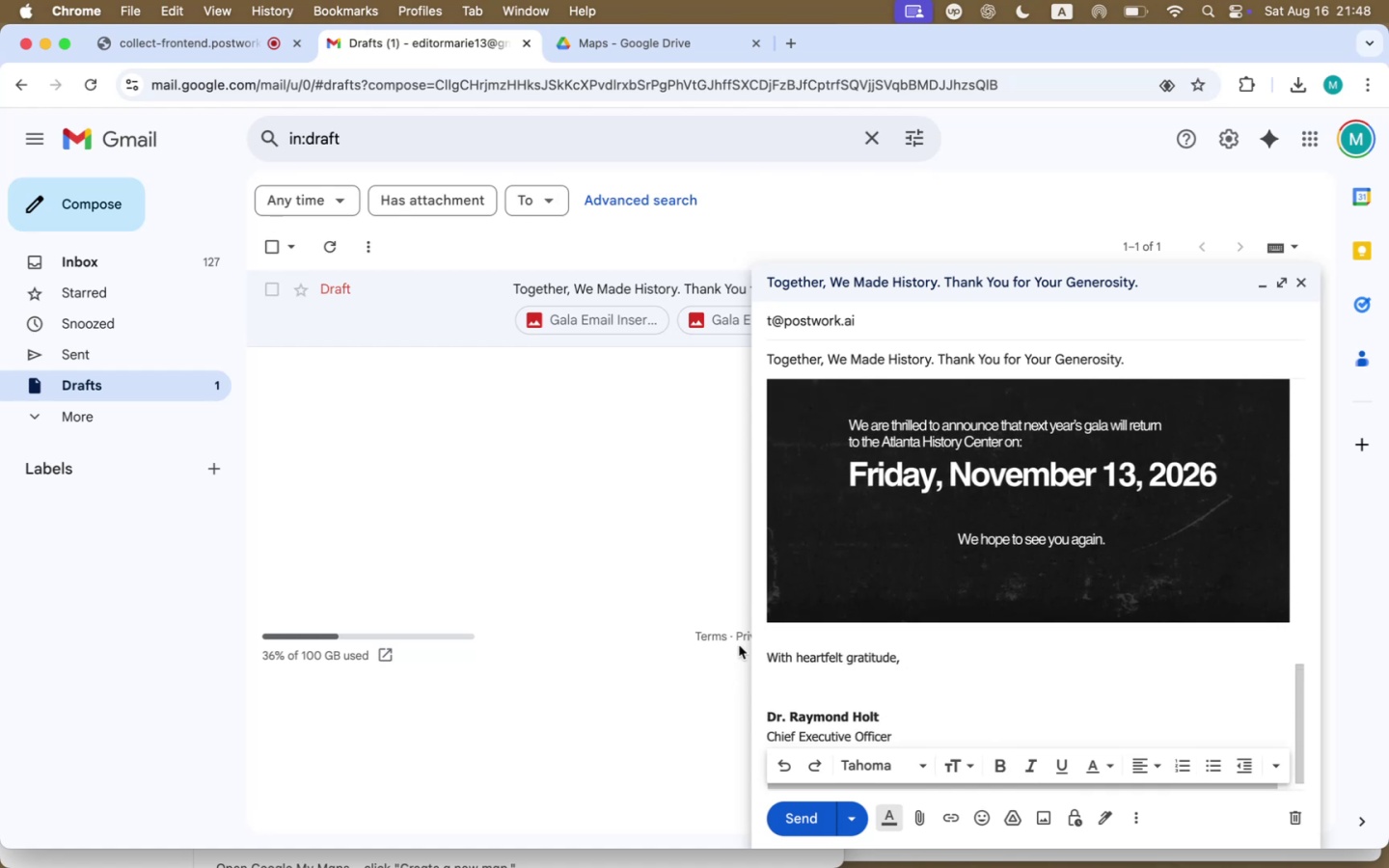 
left_click([804, 636])
 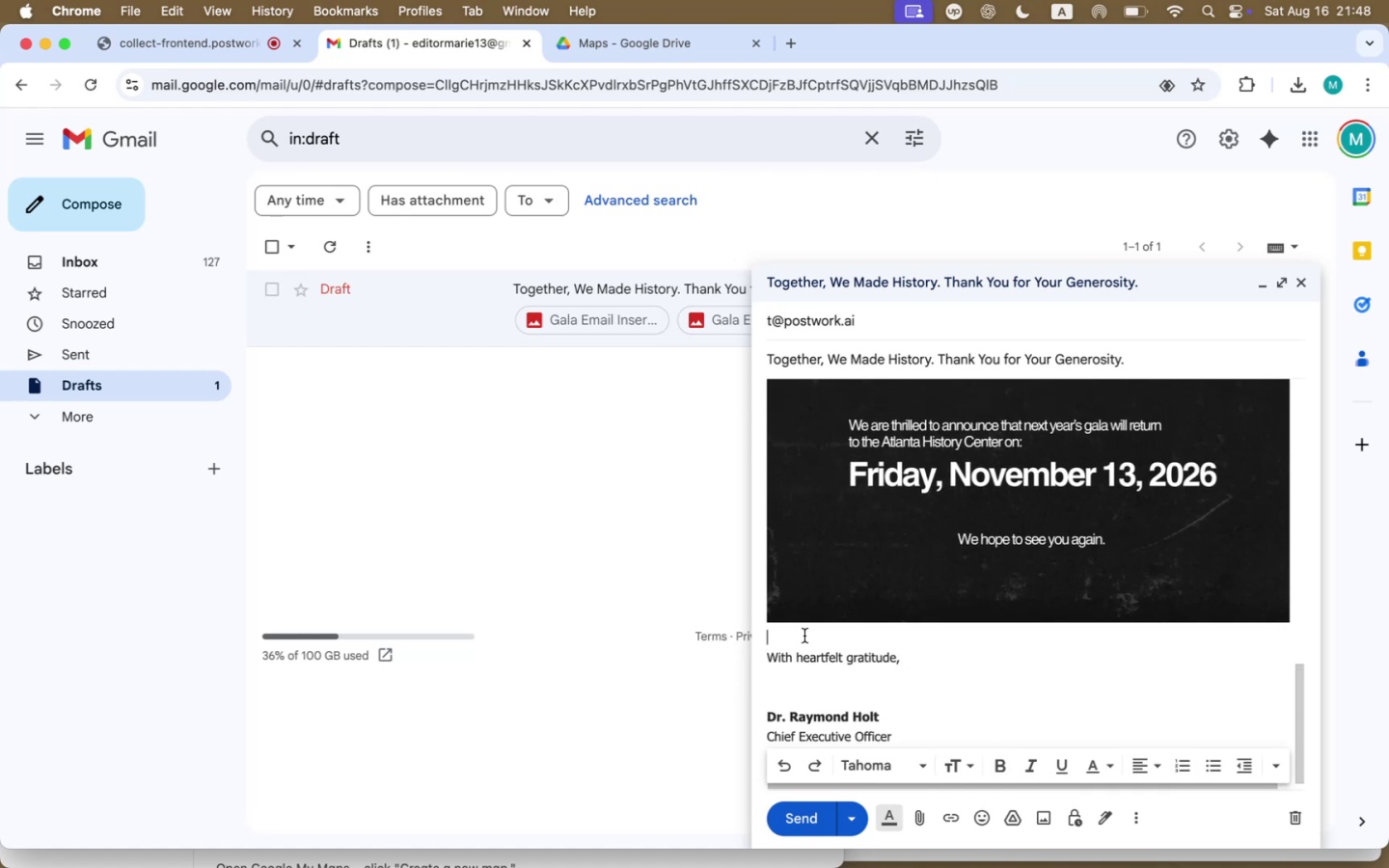 
key(Enter)
 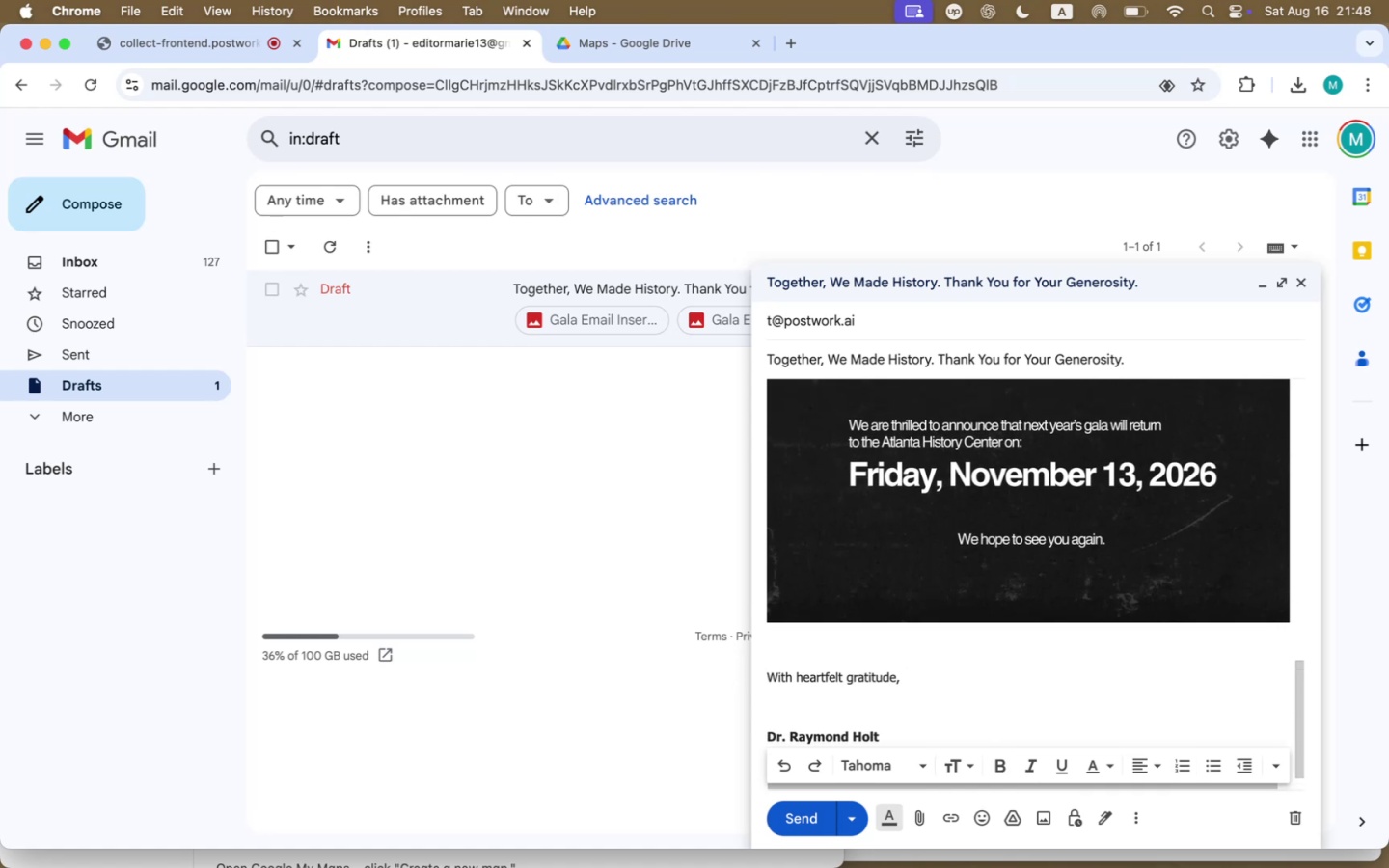 
scroll: coordinate [870, 654], scroll_direction: down, amount: 37.0
 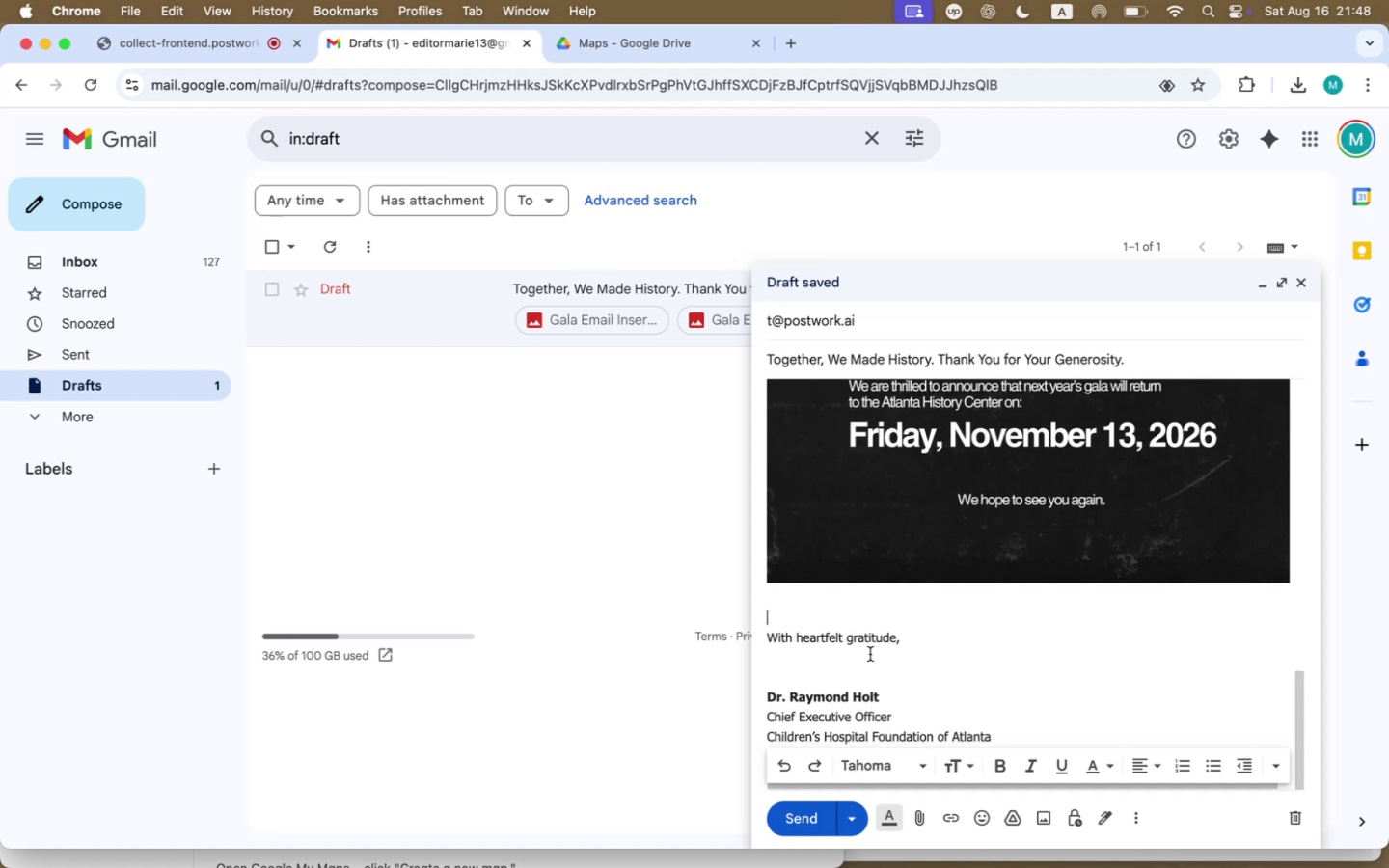 
scroll: coordinate [884, 636], scroll_direction: up, amount: 98.0
 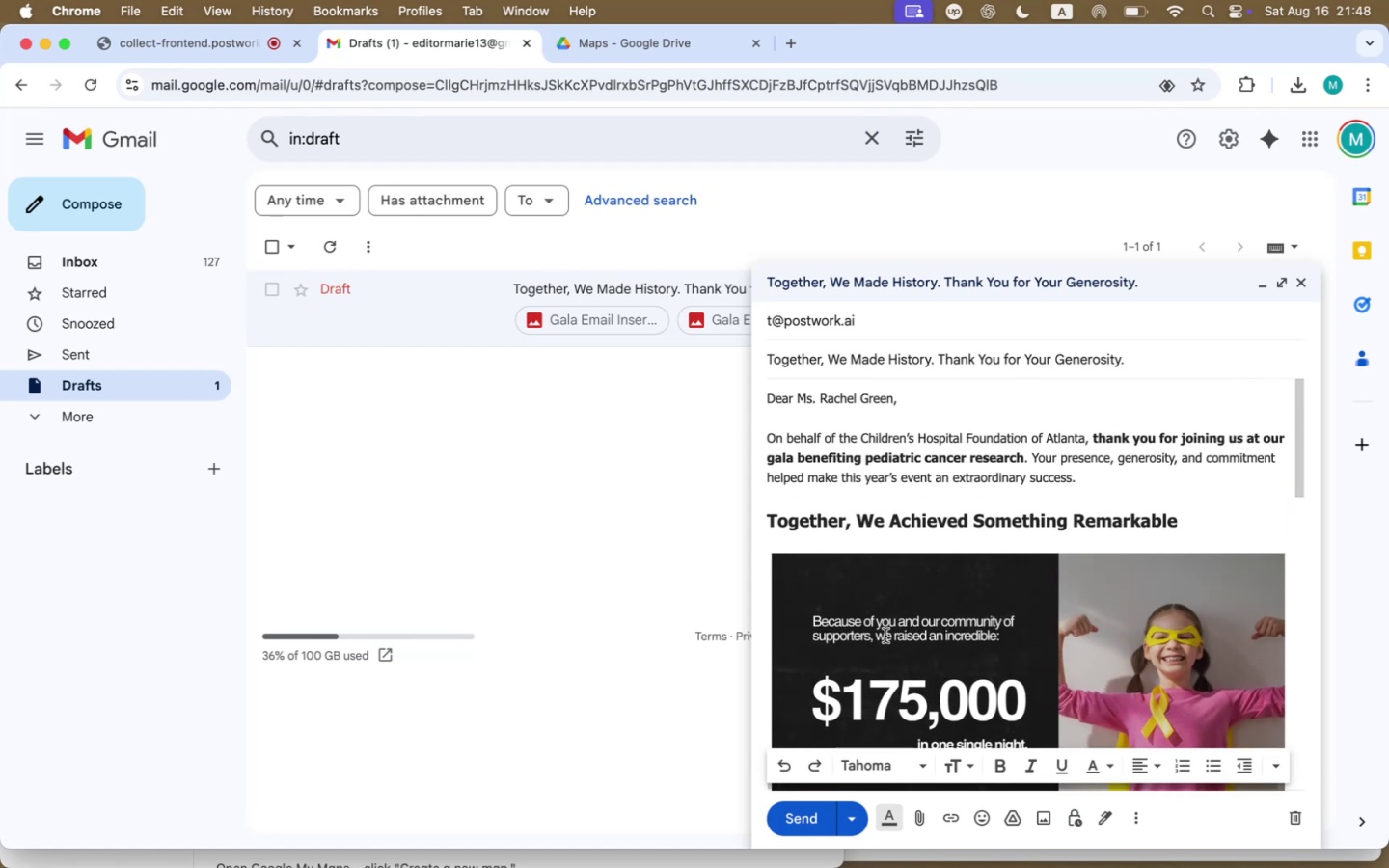 
wait(5.16)
 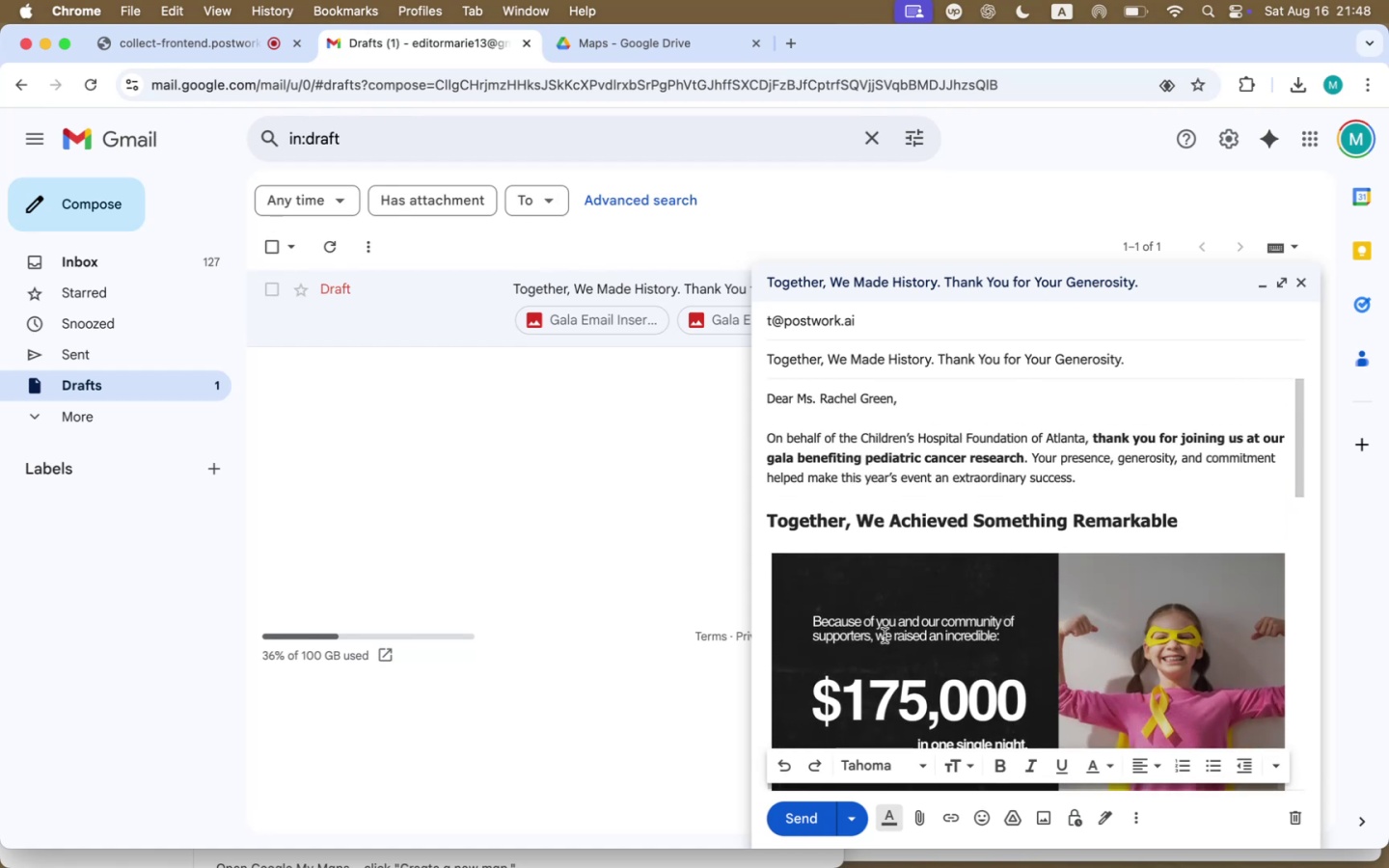 
left_click([799, 826])
 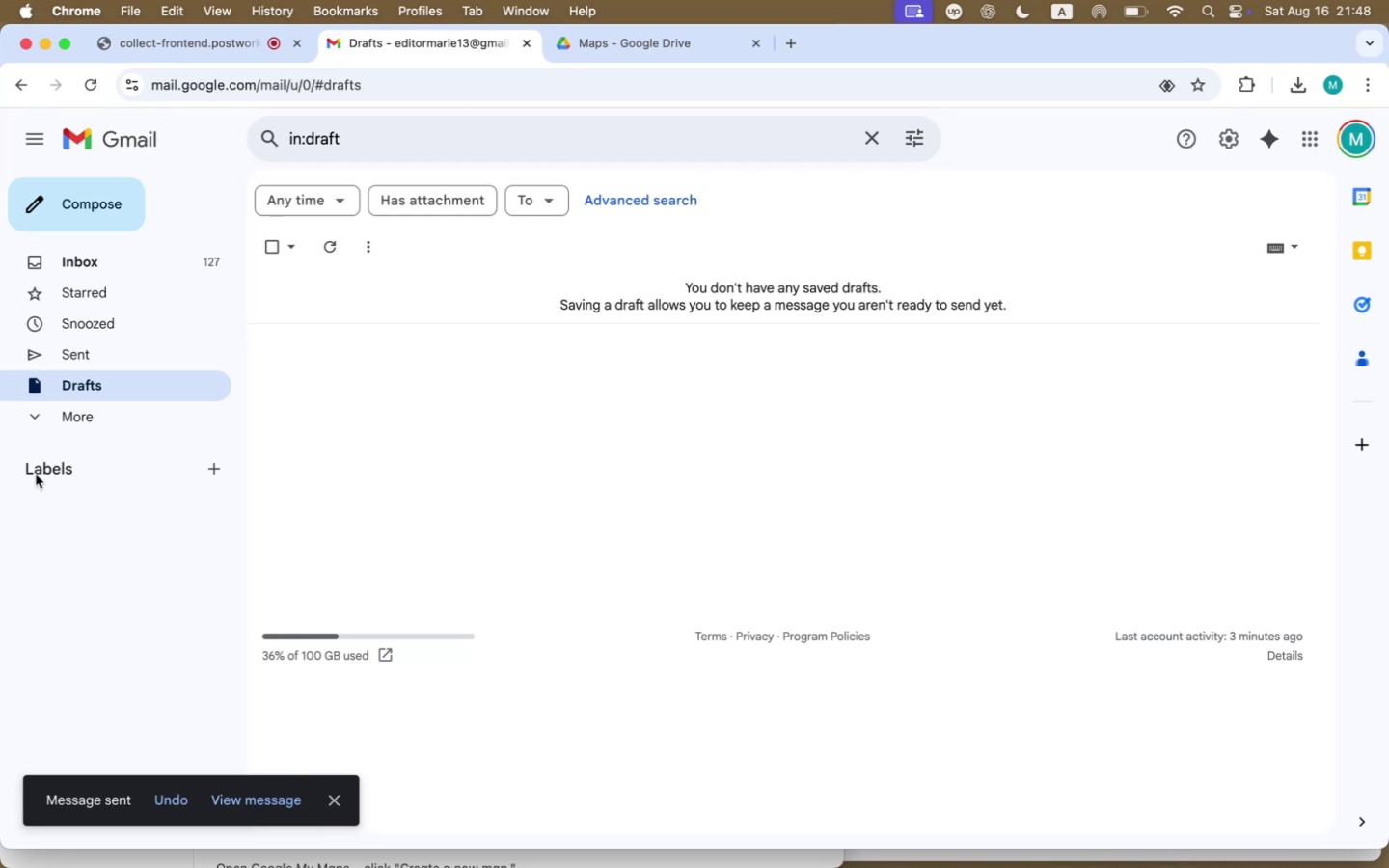 
left_click([66, 343])
 